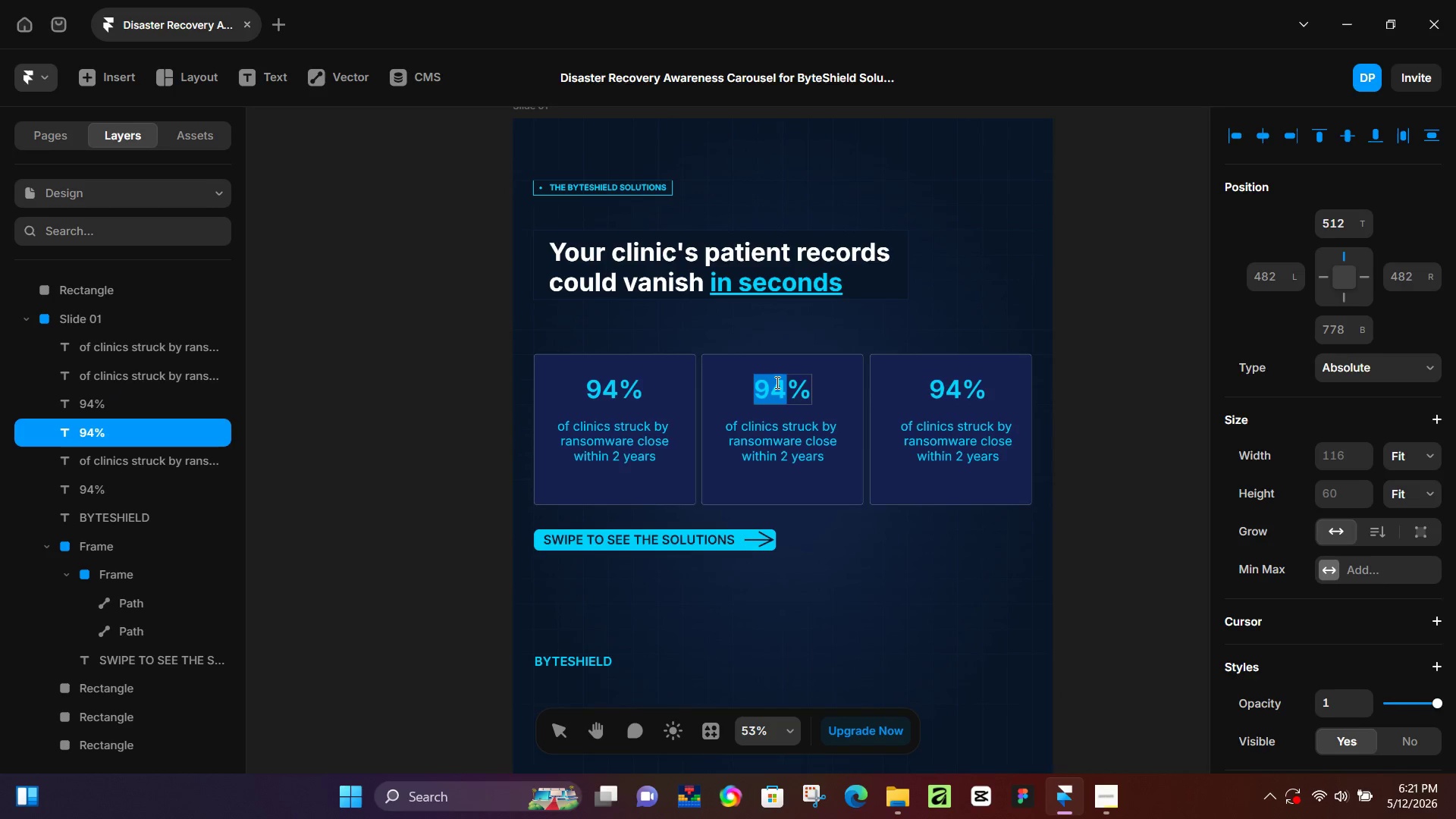 
key(Control+ControlLeft)
 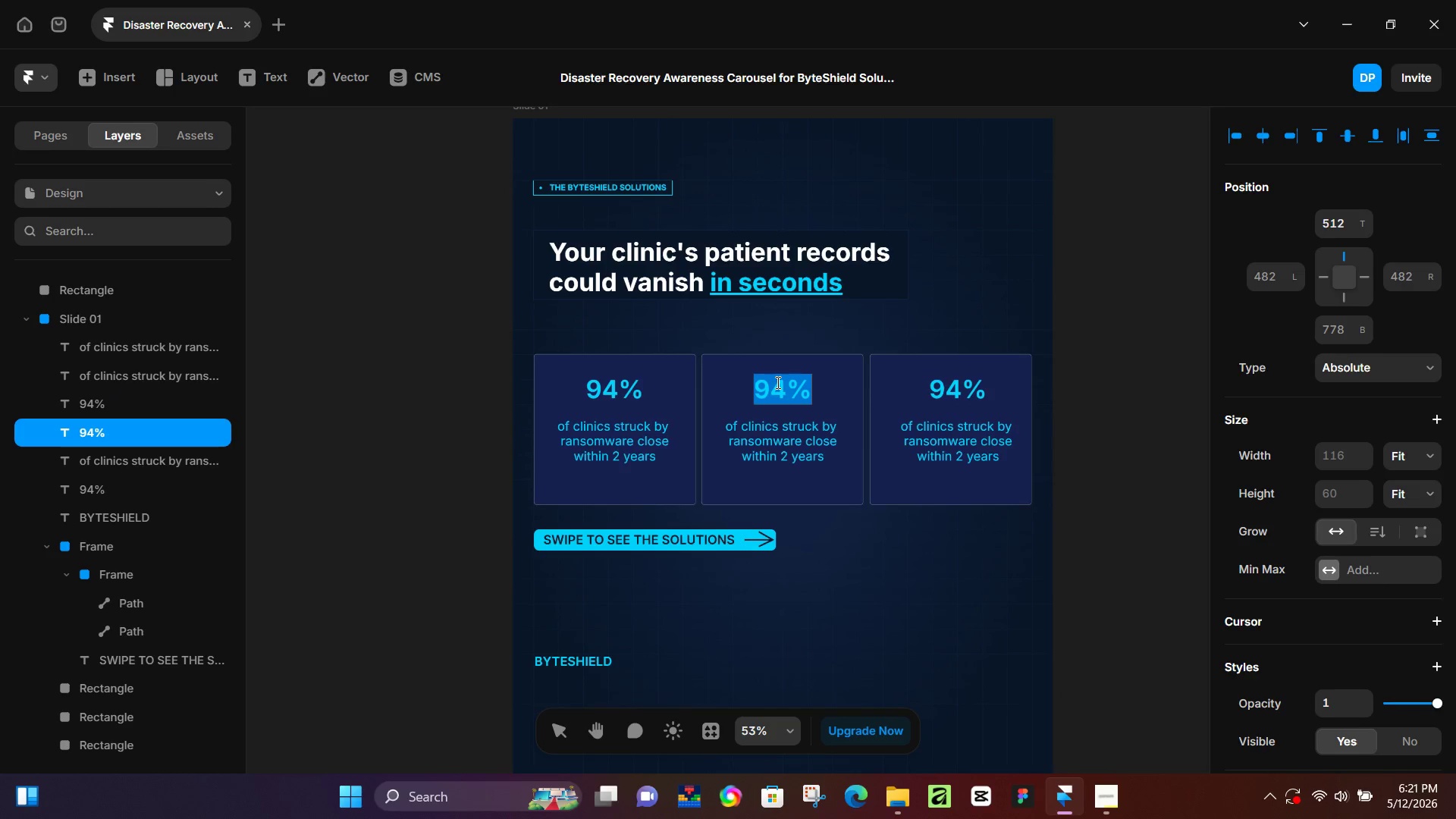 
key(Control+A)
 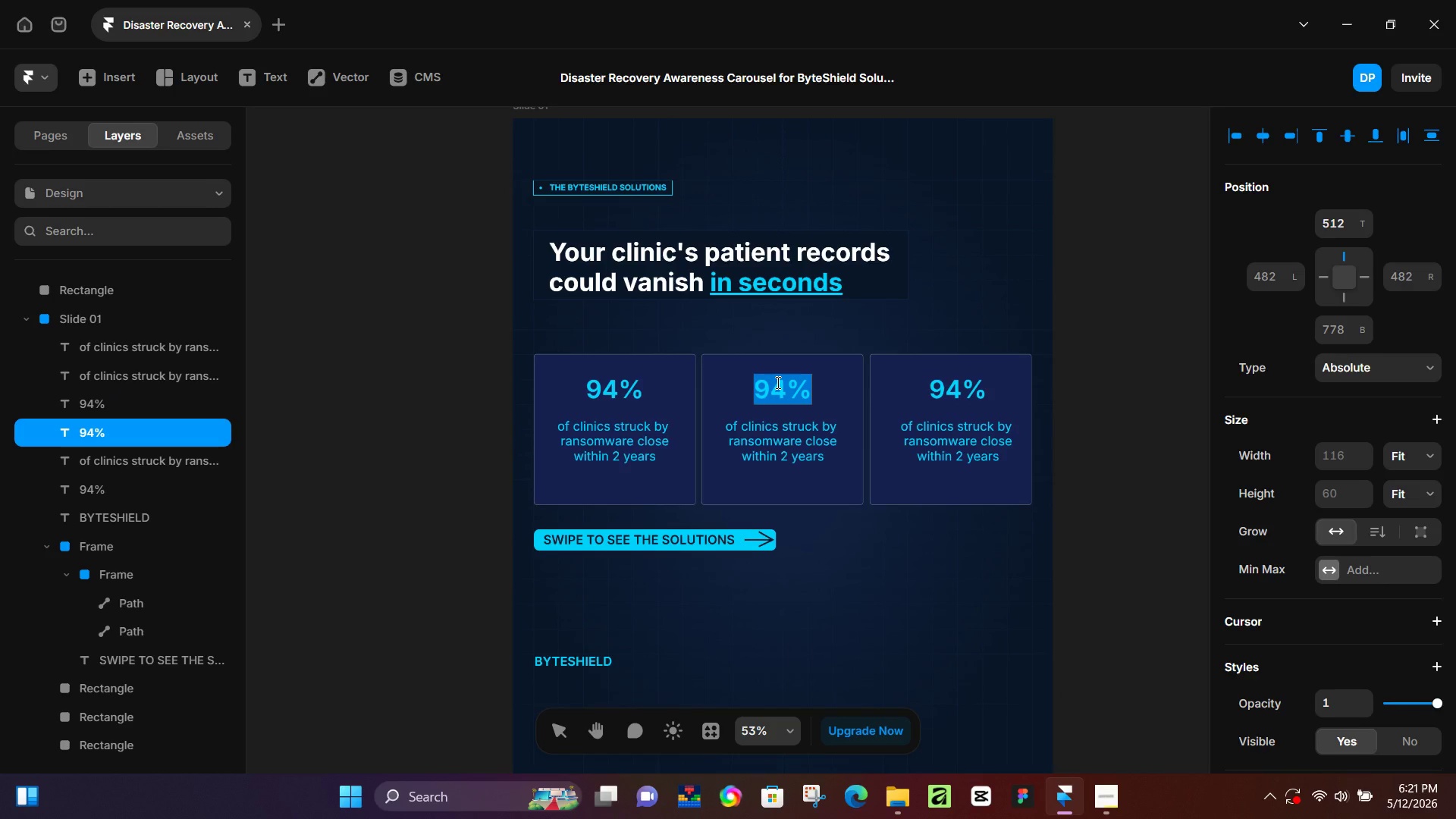 
type($1.27M)
 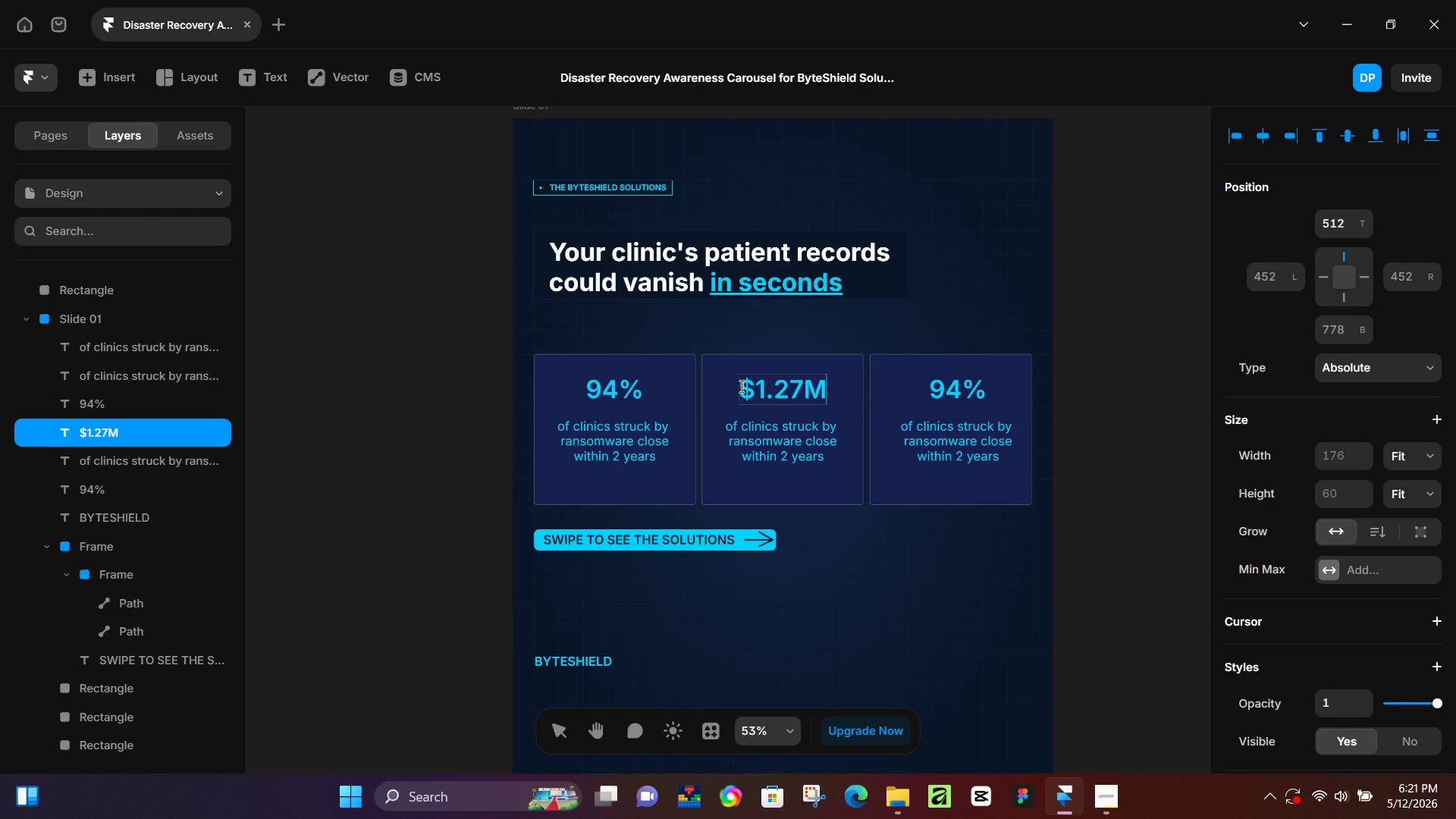 
left_click([610, 390])
 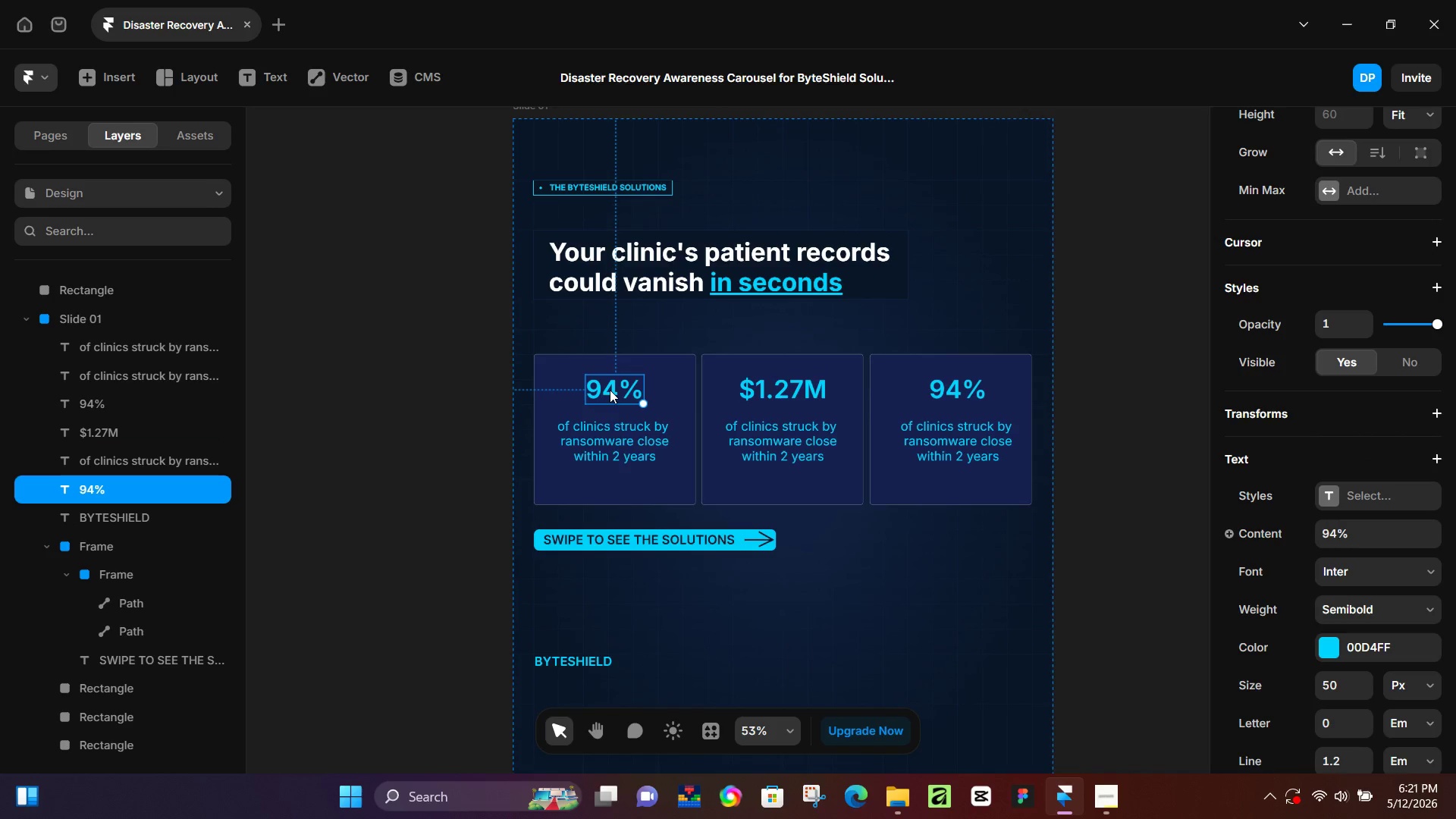 
left_click([610, 390])
 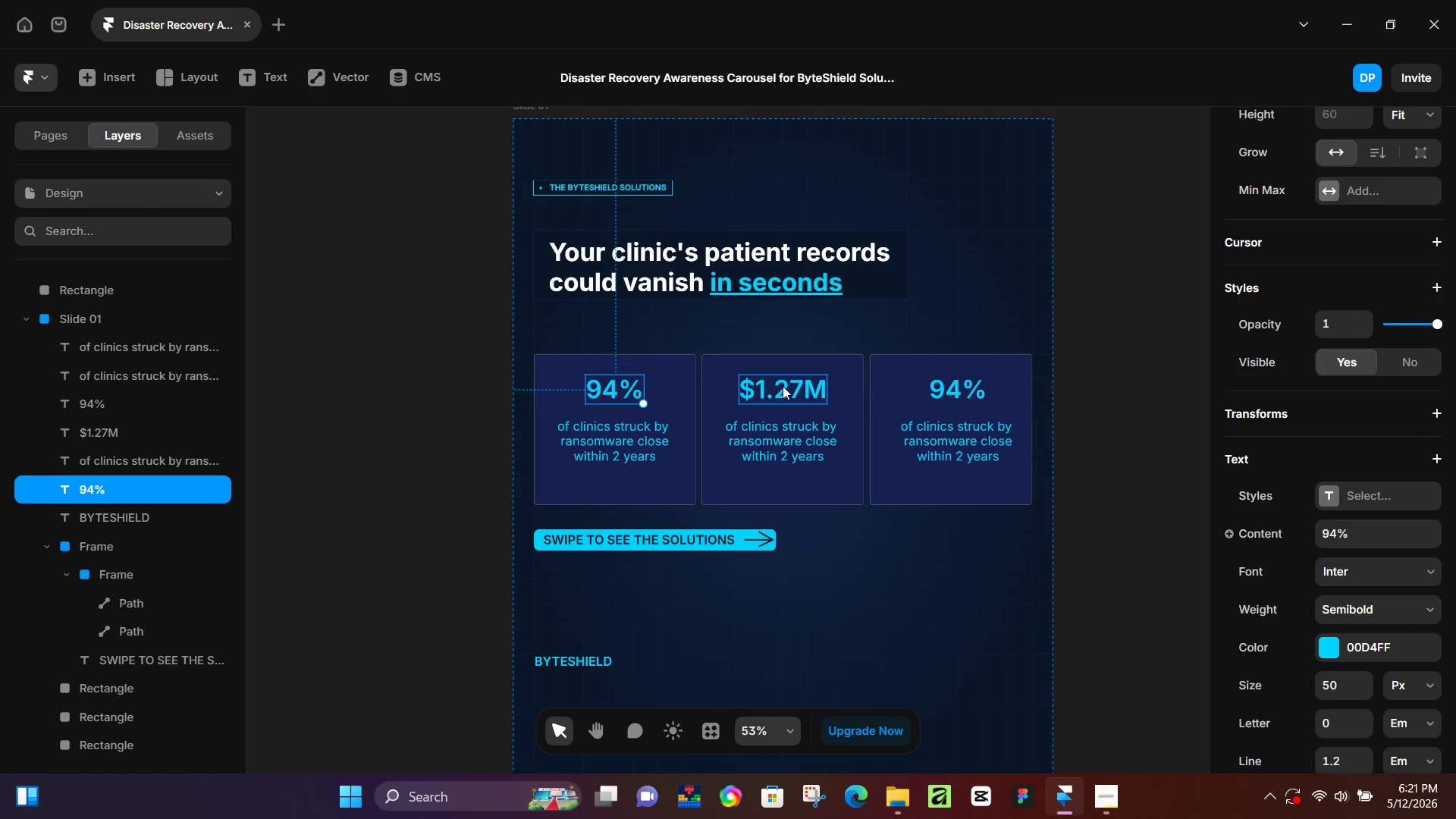 
hold_key(key=ShiftLeft, duration=1.0)
left_click([783, 386])
 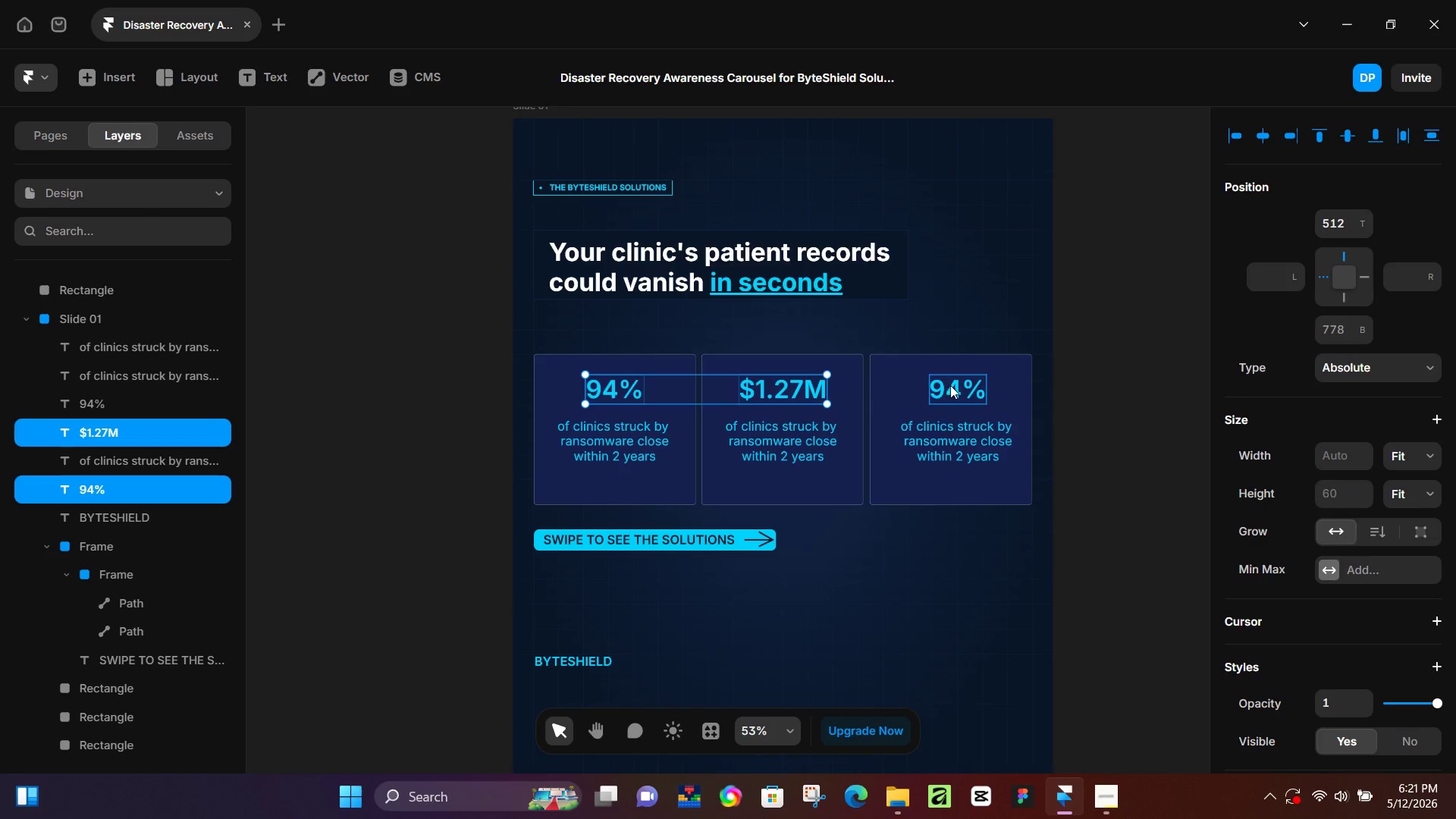 
left_click([950, 385])
 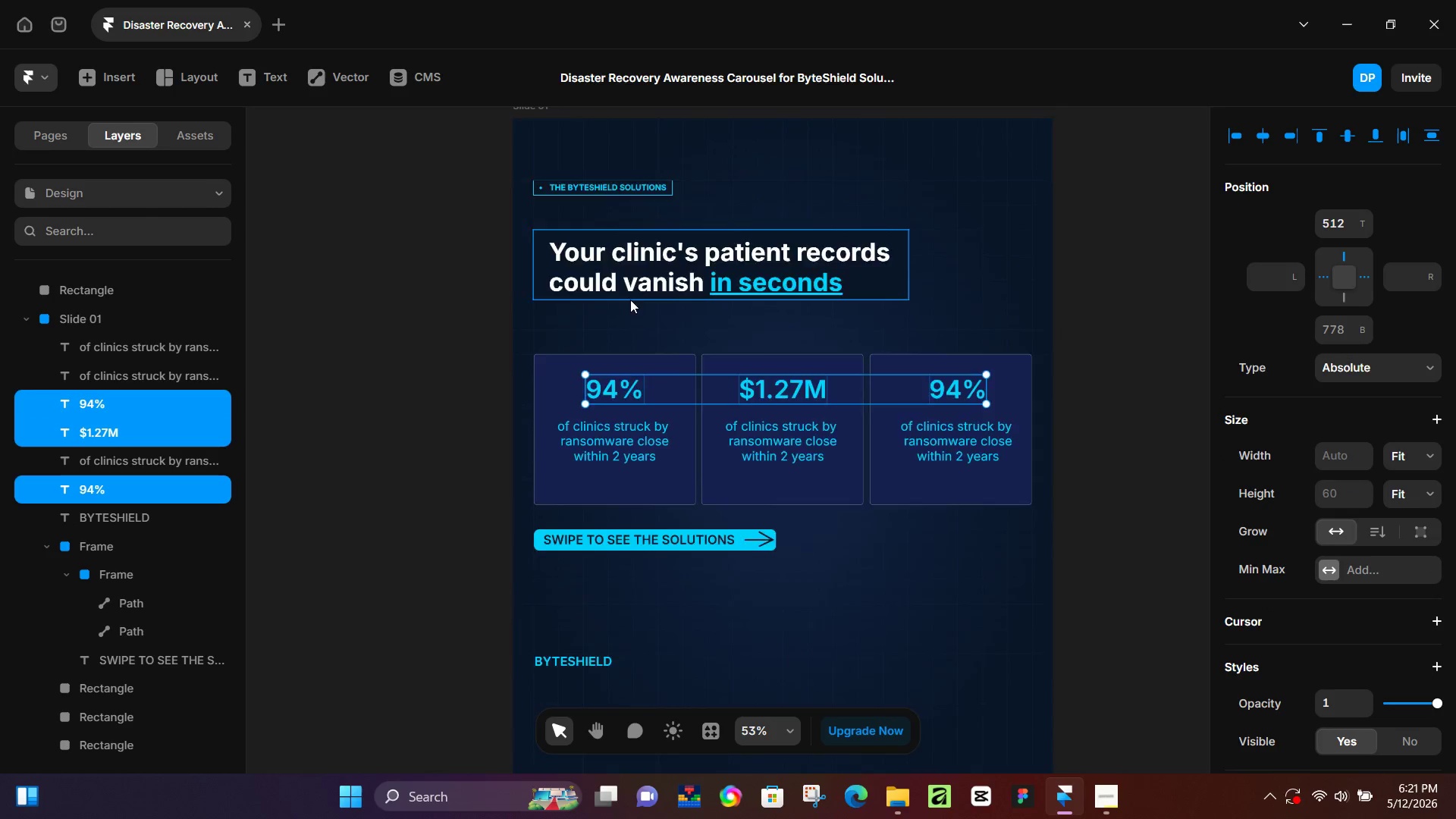 
scroll: coordinate [637, 307], scroll_direction: up, amount: 13.0
 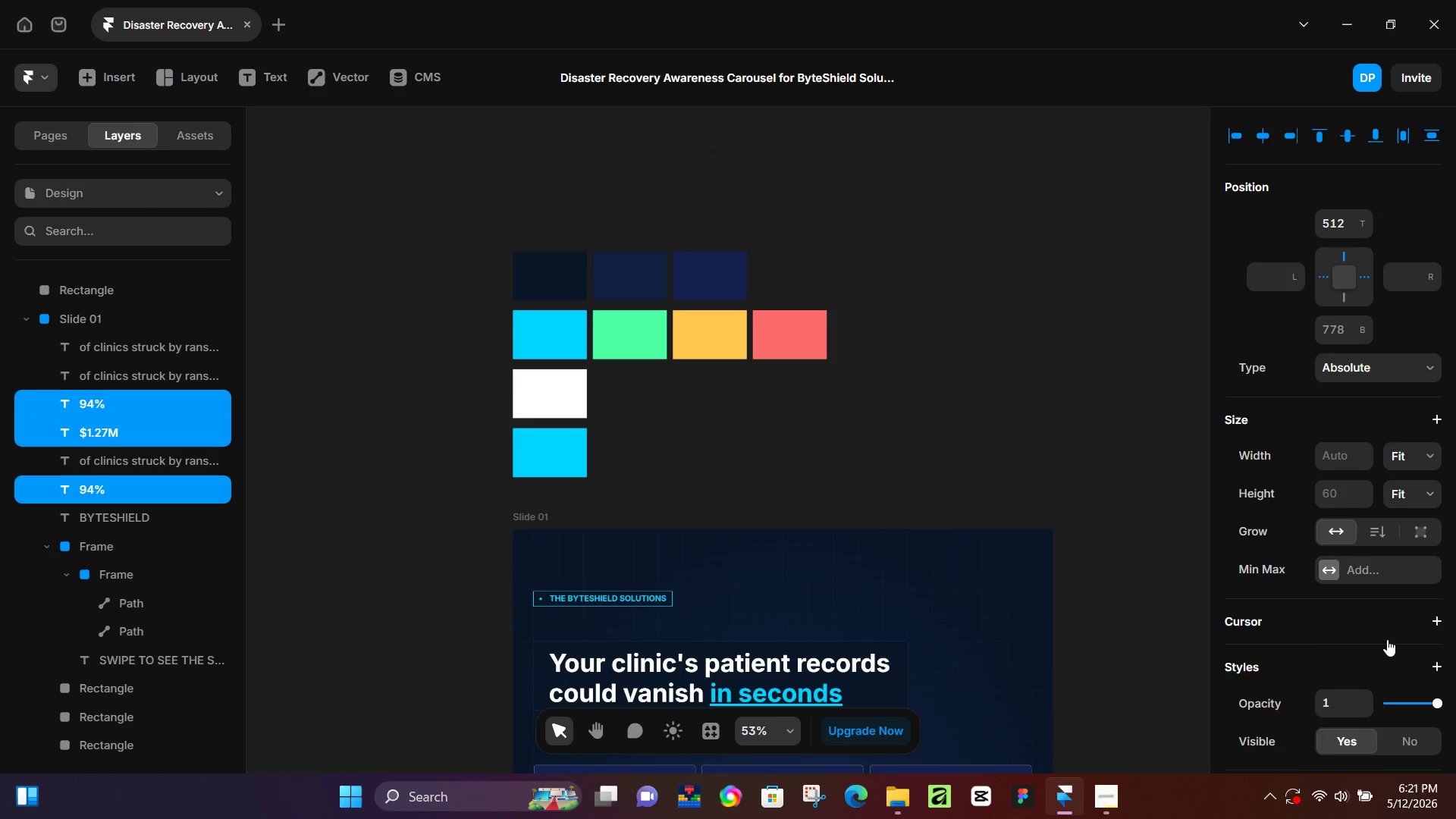 
scroll: coordinate [1331, 642], scroll_direction: down, amount: 6.0
 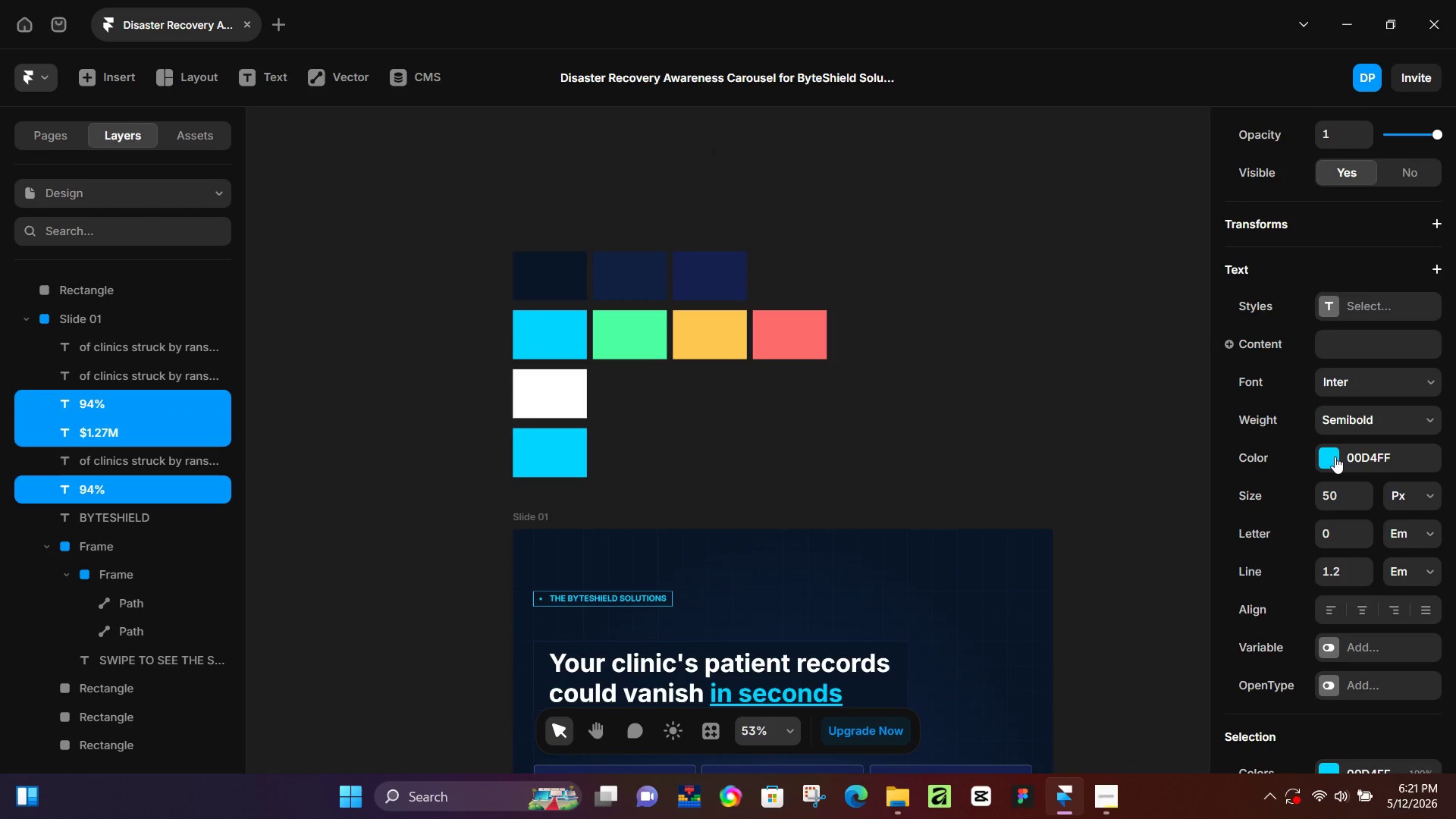 
left_click([1335, 457])
 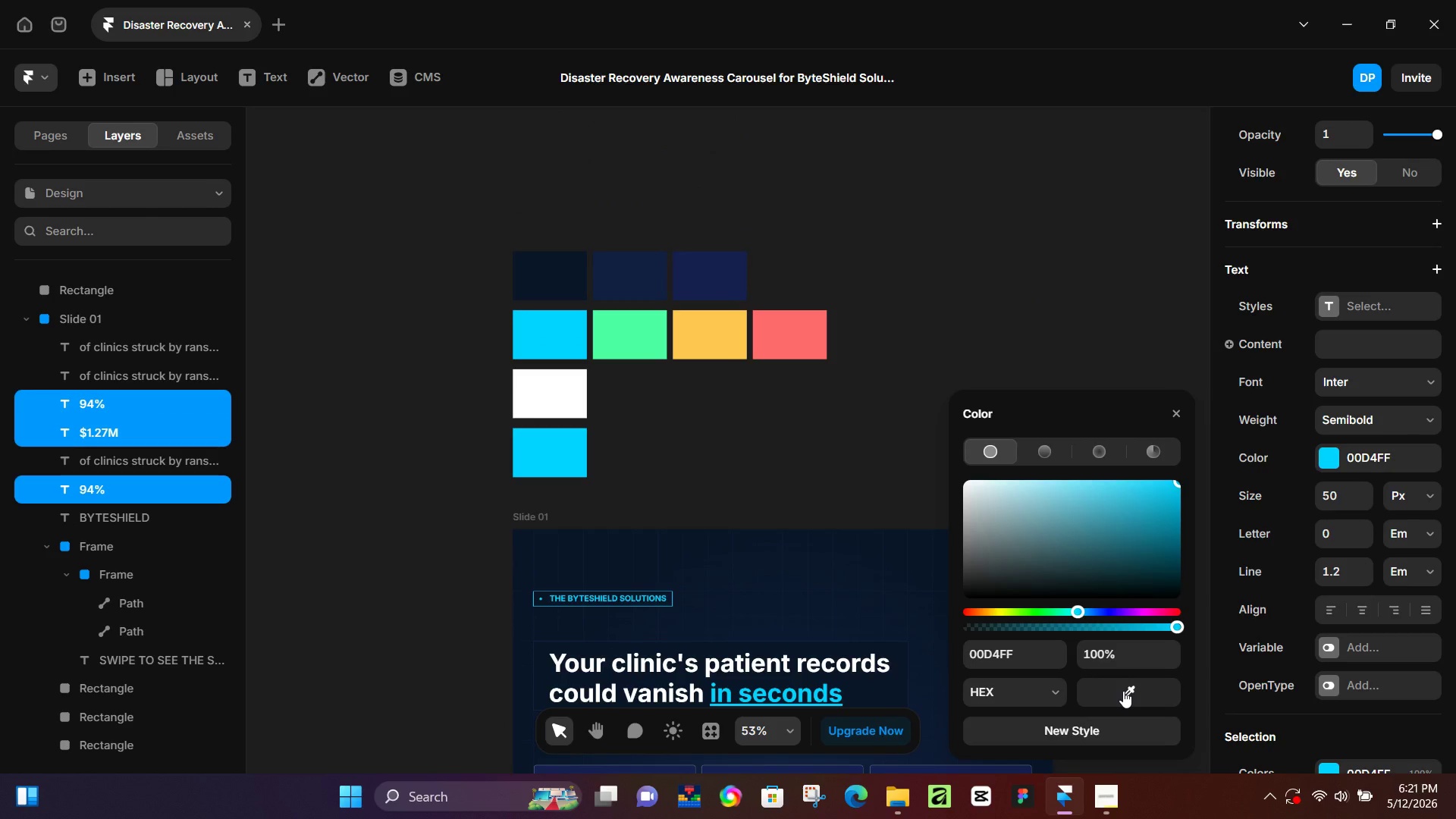 
left_click_drag(start_coordinate=[1123, 691], to_coordinate=[733, 339])
 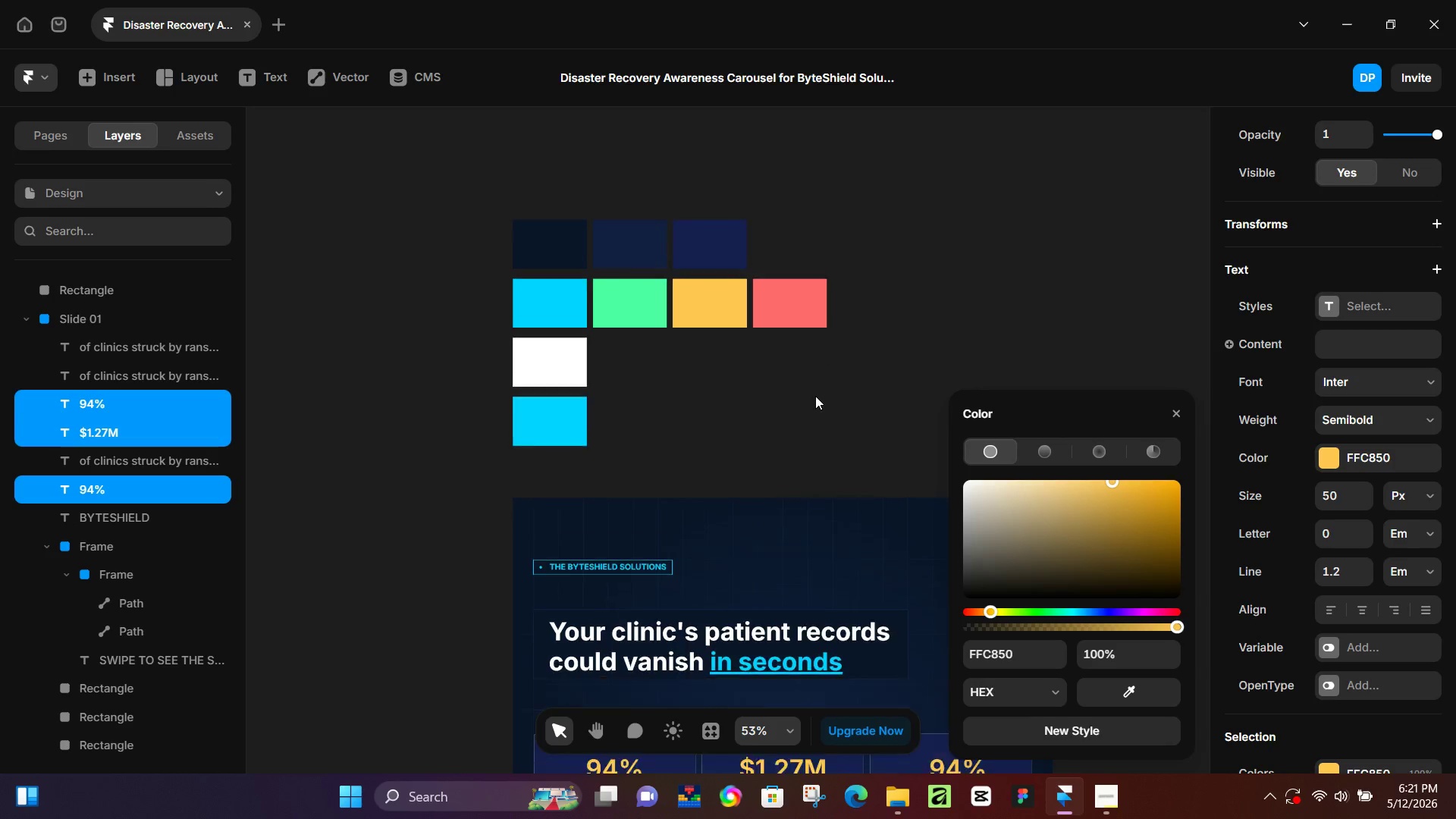 
scroll: coordinate [856, 320], scroll_direction: down, amount: 8.0
 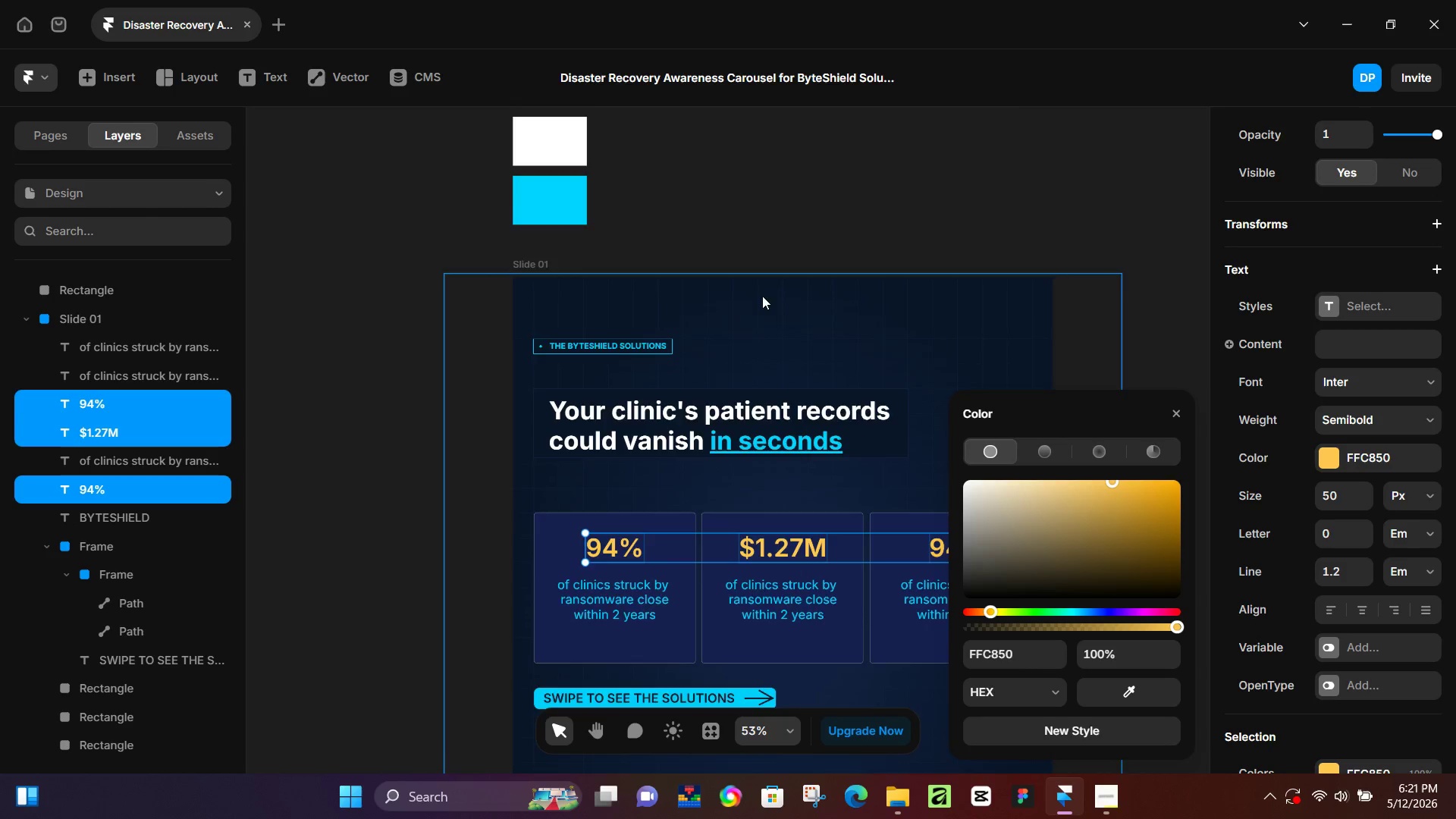 
scroll: coordinate [748, 286], scroll_direction: up, amount: 5.0
 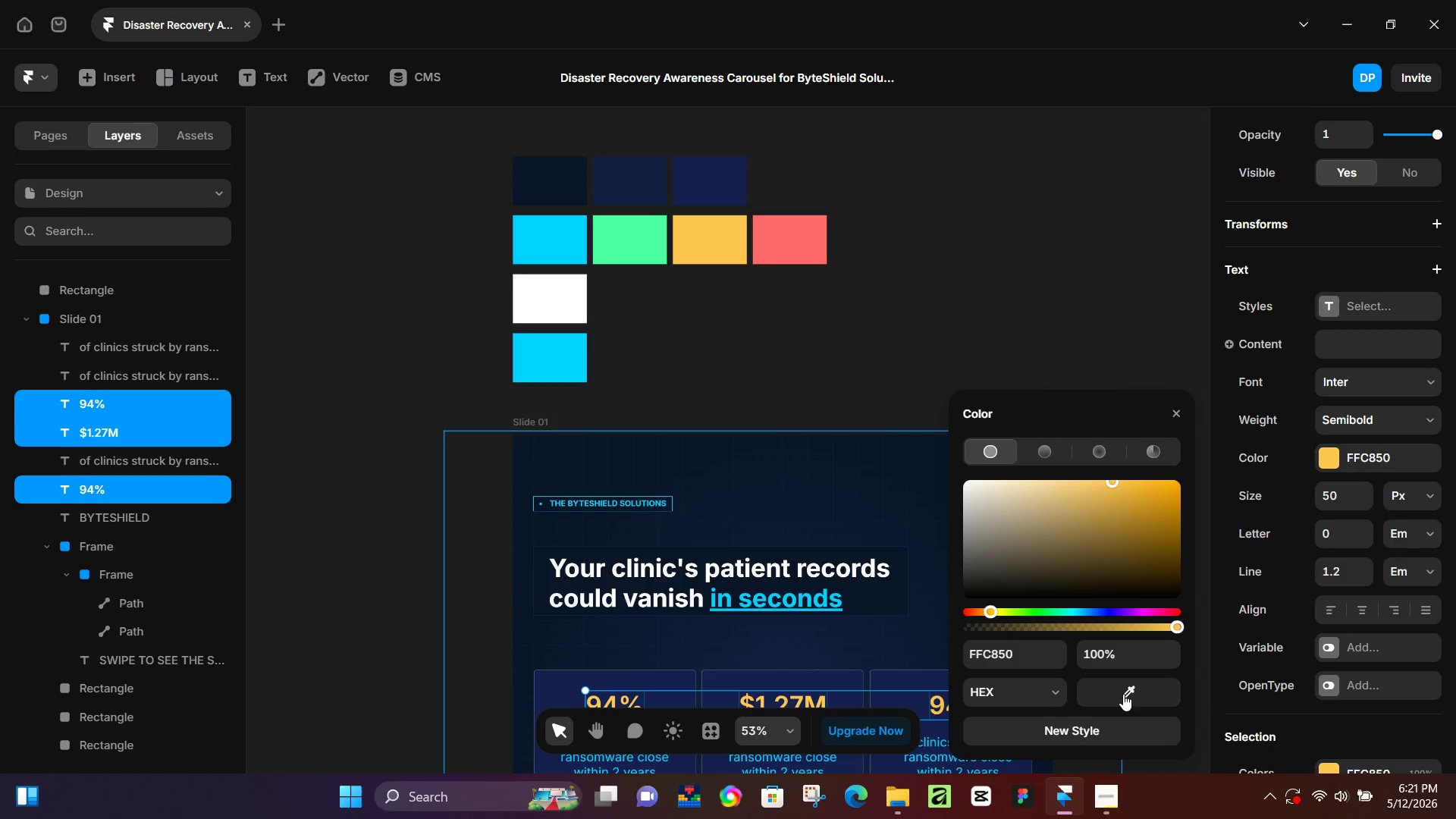 
left_click_drag(start_coordinate=[1123, 694], to_coordinate=[794, 246])
 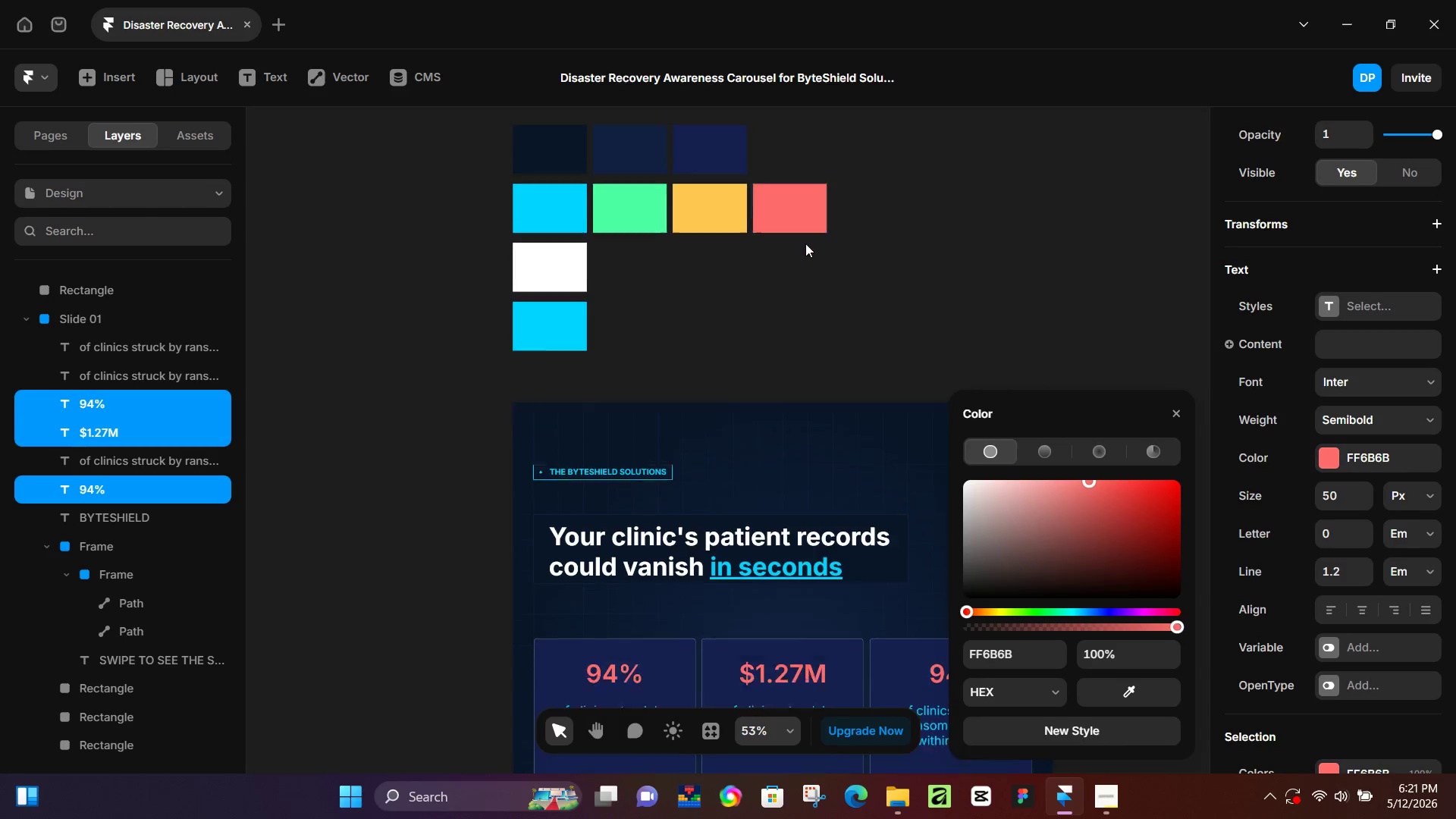 
scroll: coordinate [805, 243], scroll_direction: down, amount: 5.0
 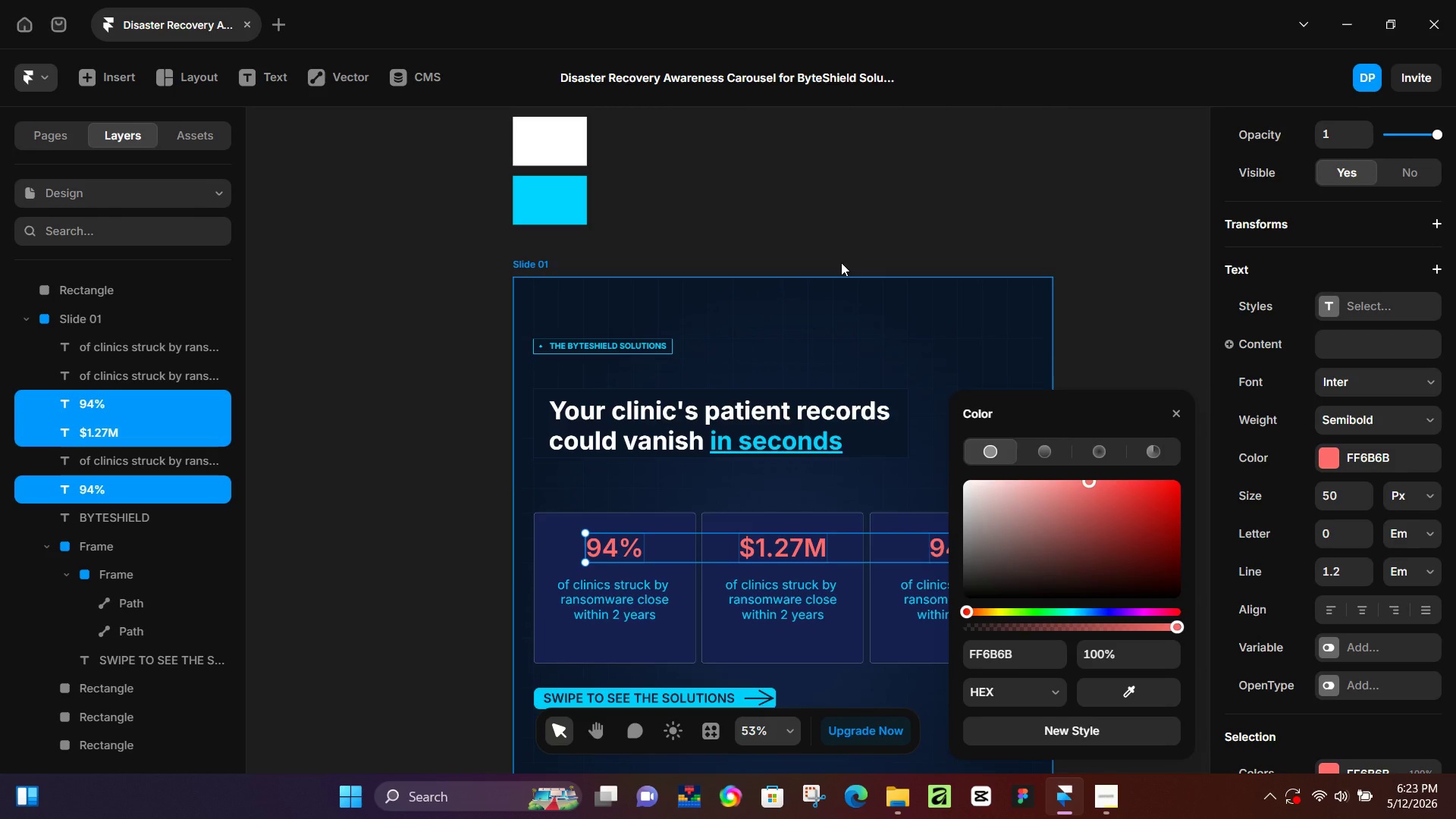 
wait(137.88)
 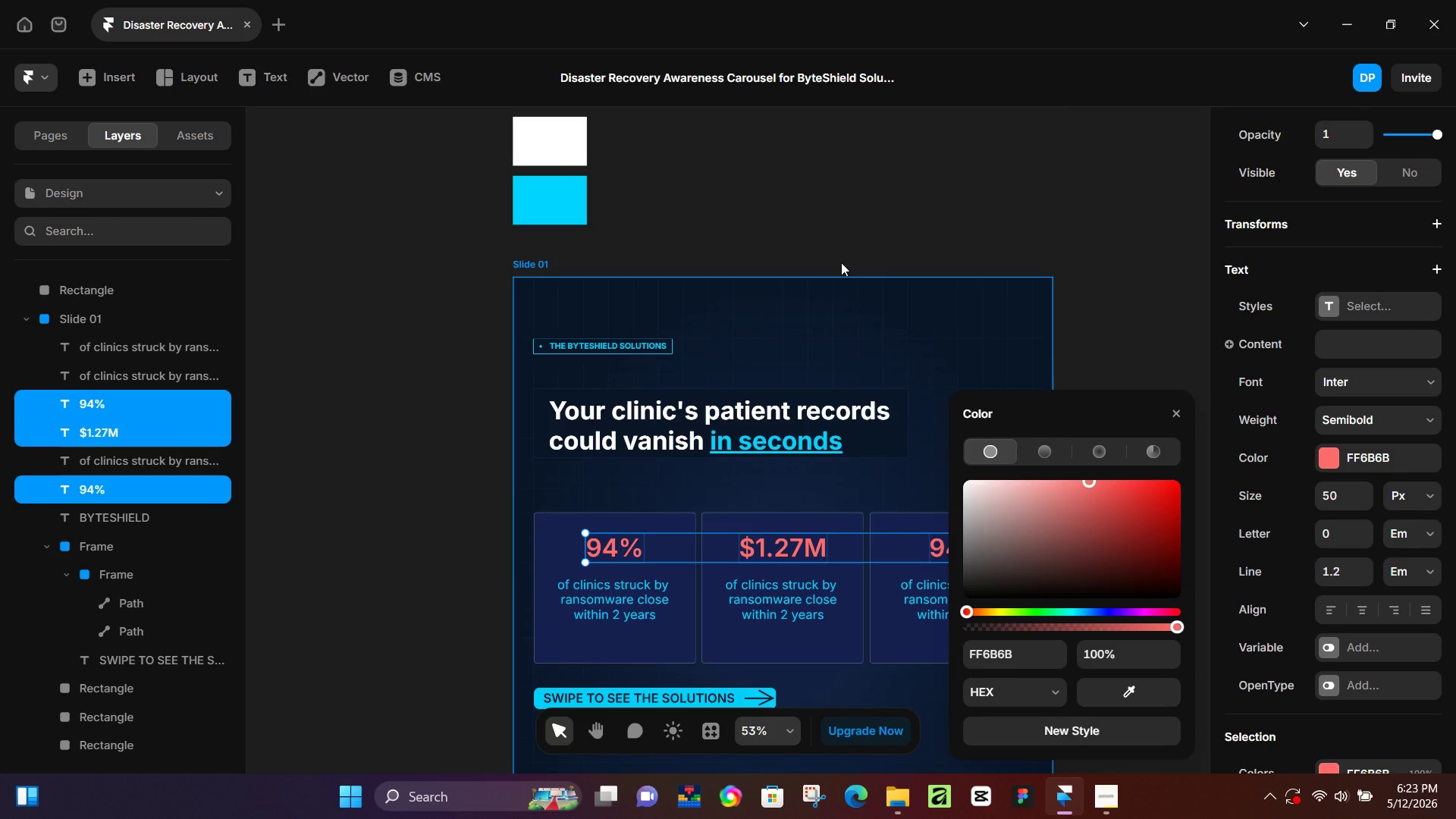 
left_click([628, 598])
 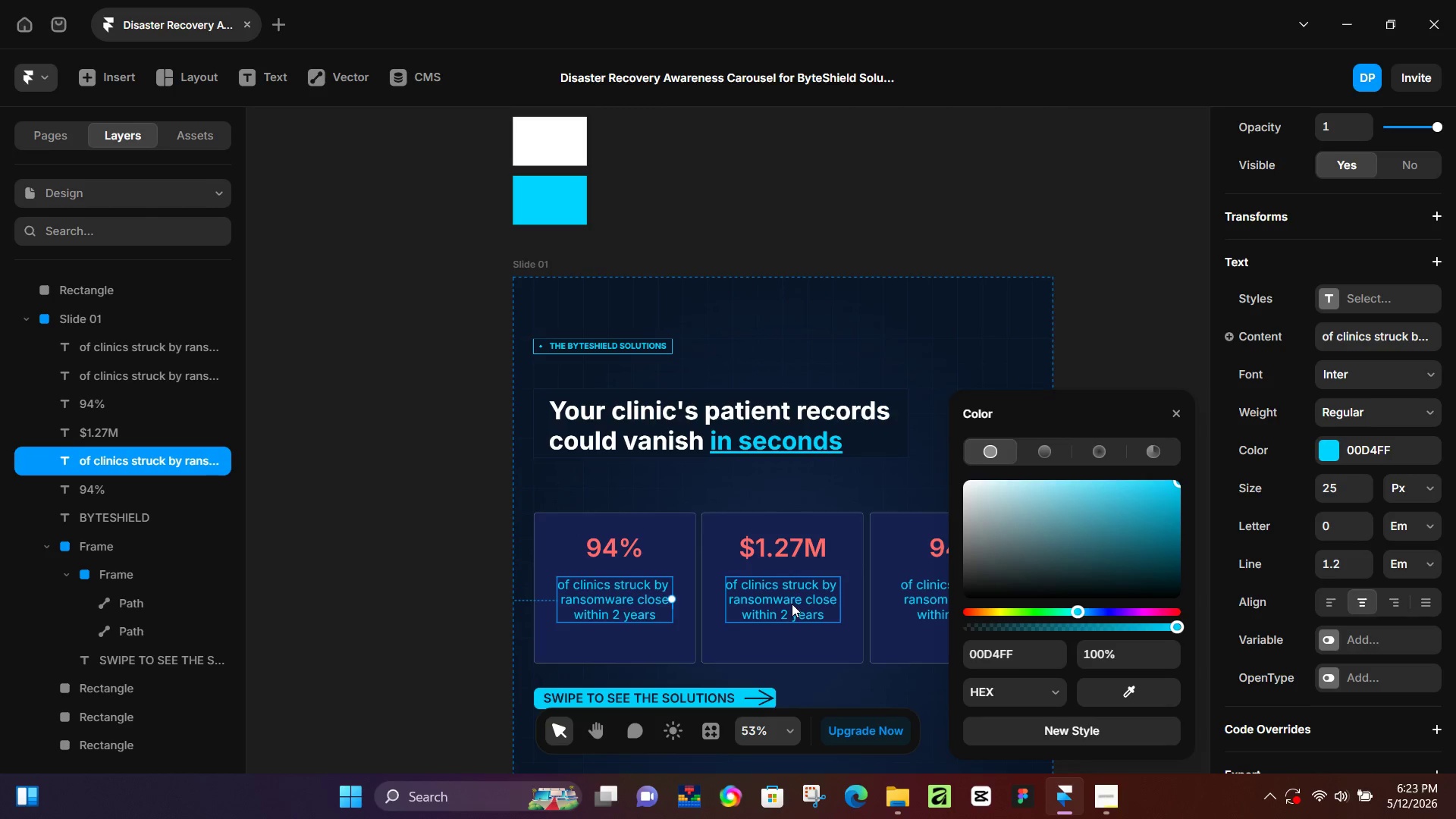 
hold_key(key=ShiftLeft, duration=0.94)
left_click([792, 603])
 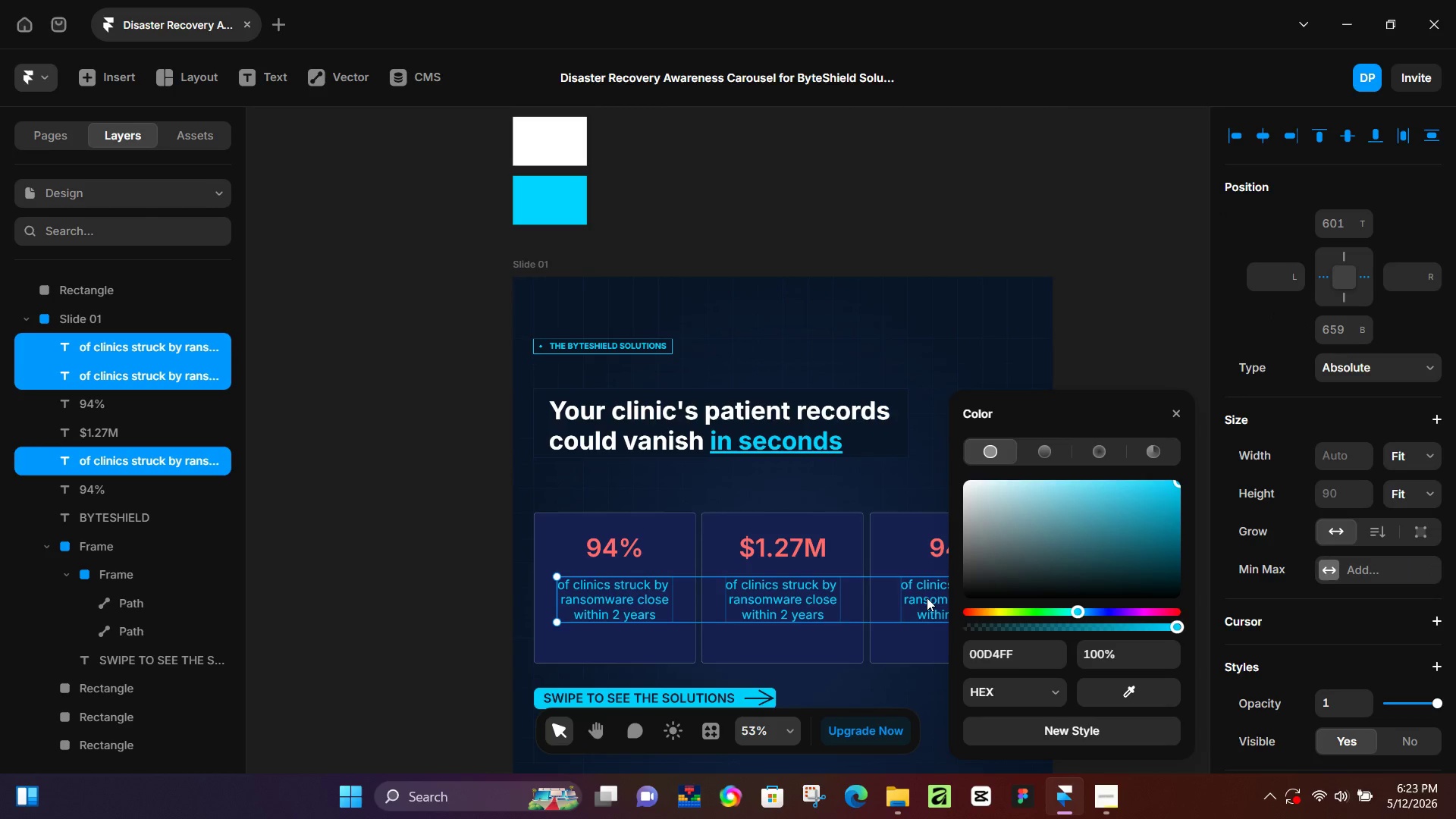 
left_click([927, 598])
 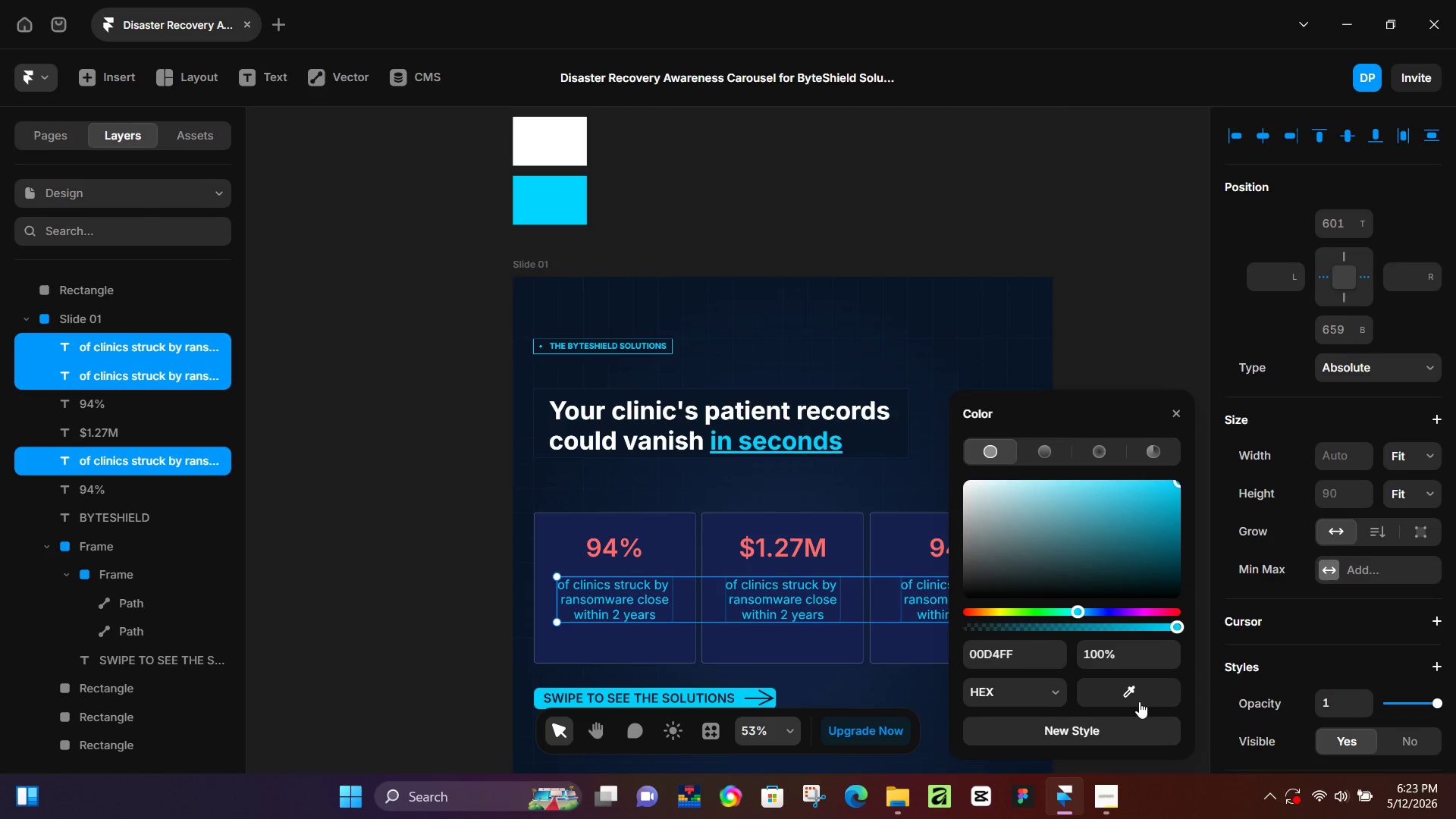 
left_click_drag(start_coordinate=[1139, 701], to_coordinate=[538, 151])
 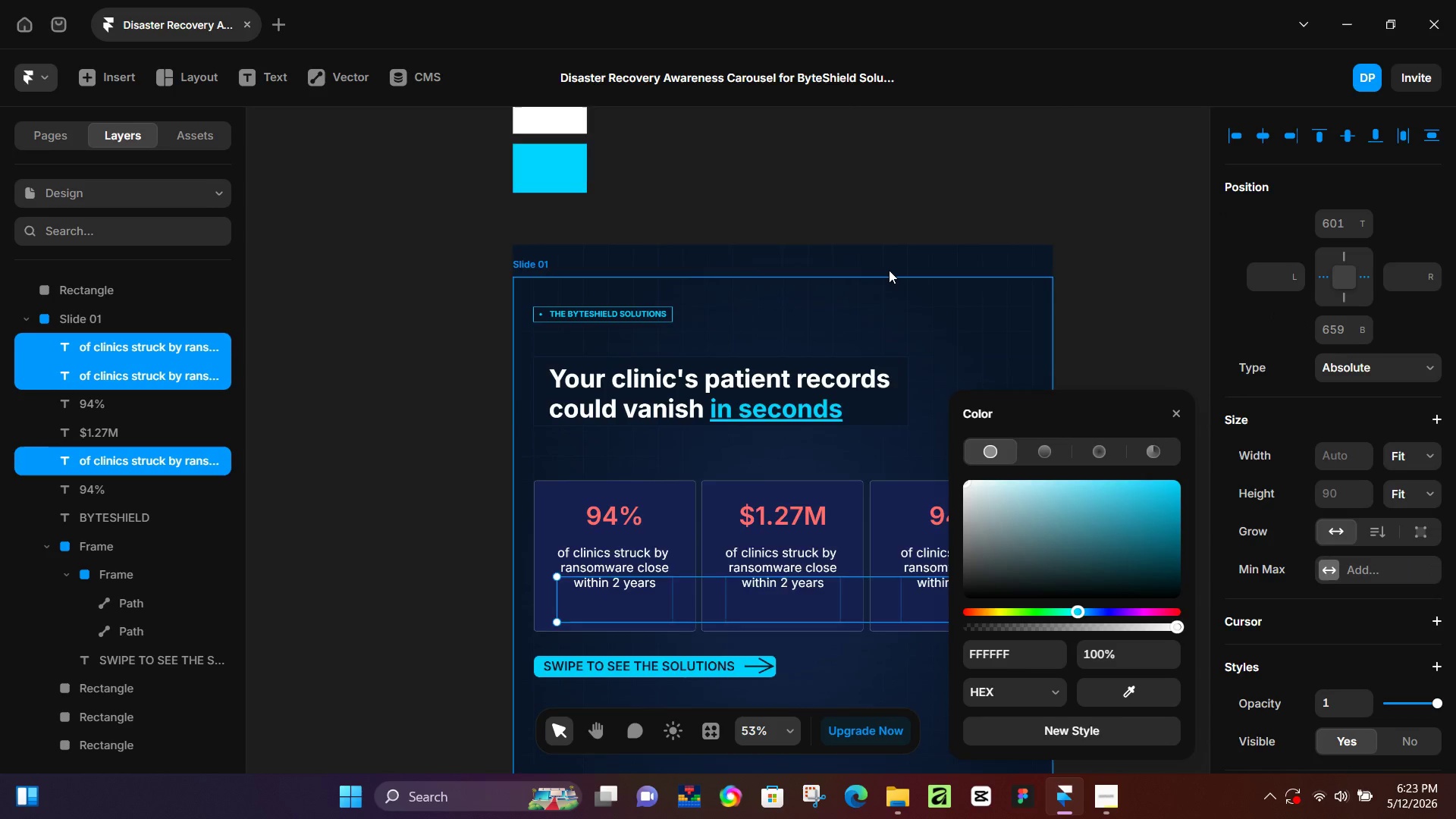 
scroll: coordinate [889, 270], scroll_direction: down, amount: 4.0
 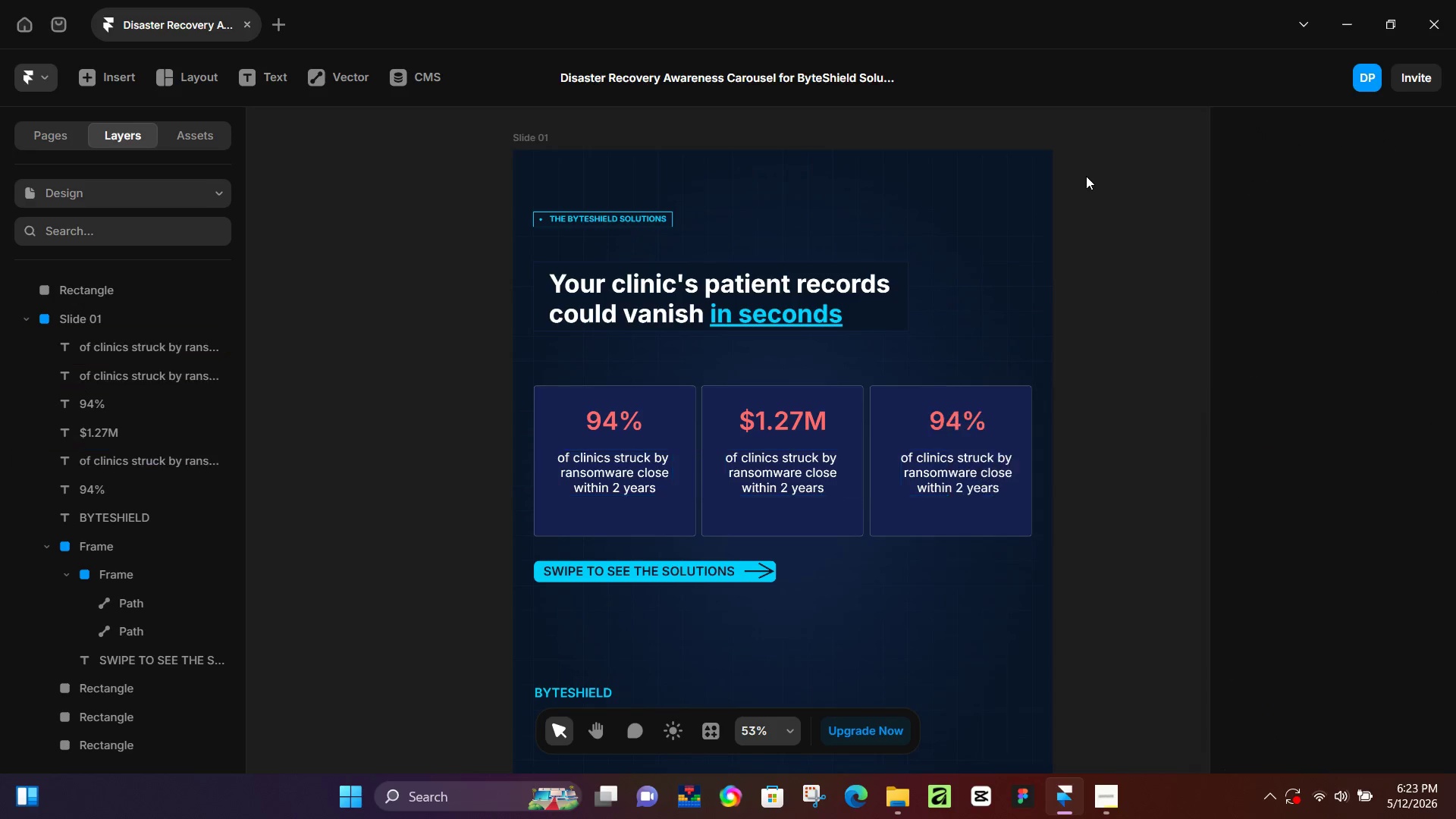 
left_click([1086, 176])
 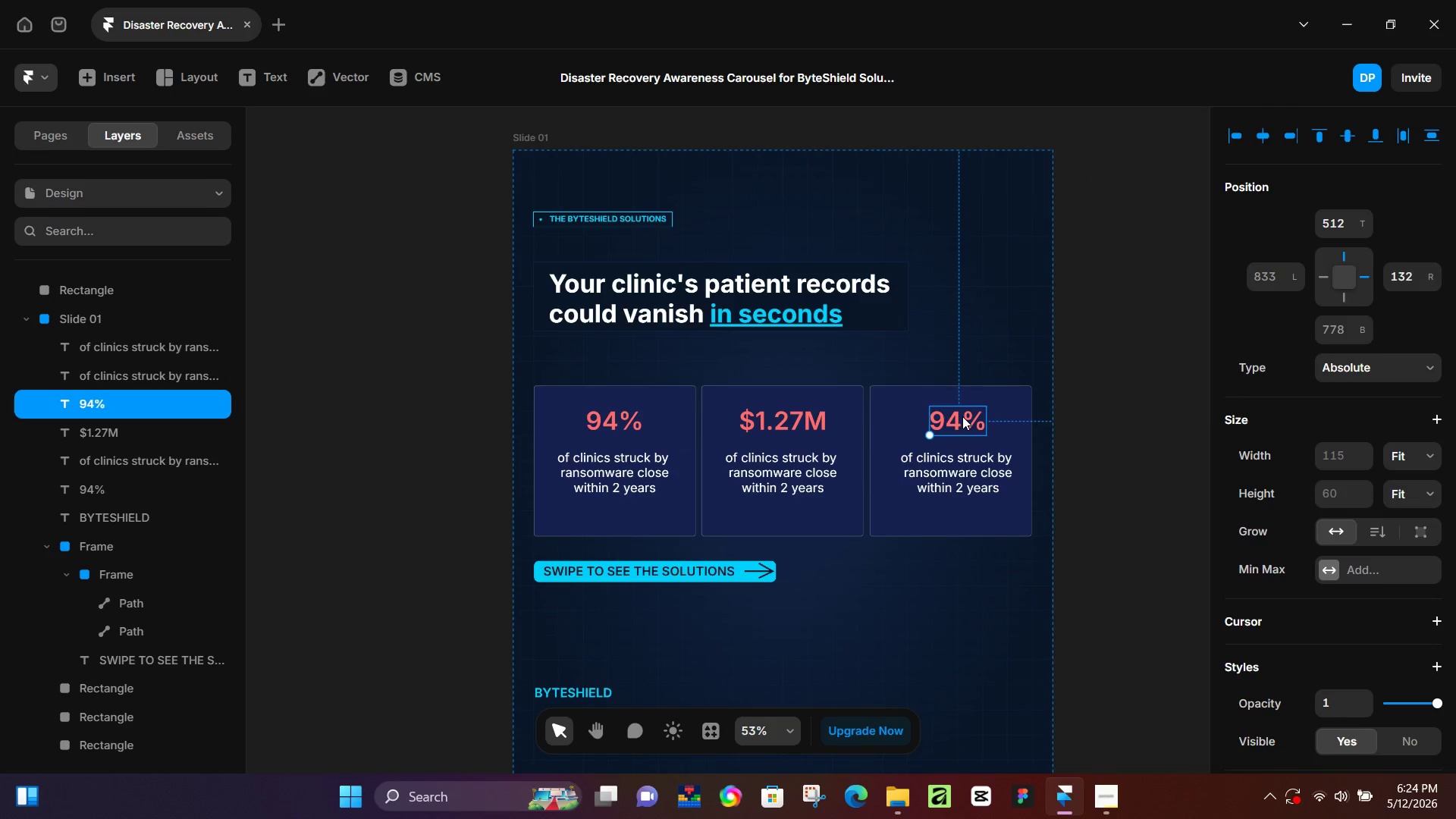 
double_click([962, 416])
 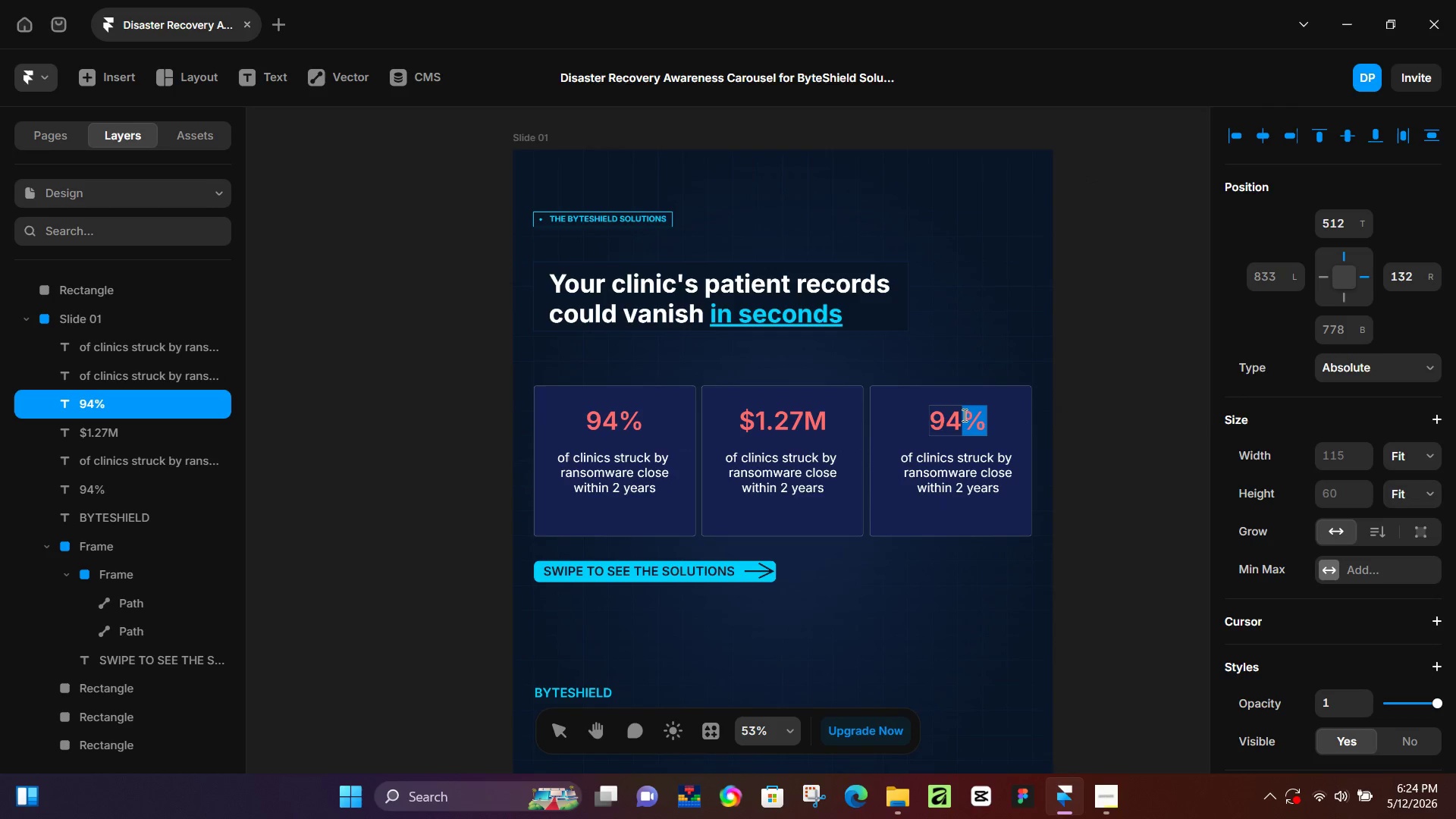 
key(Control+ControlLeft)
 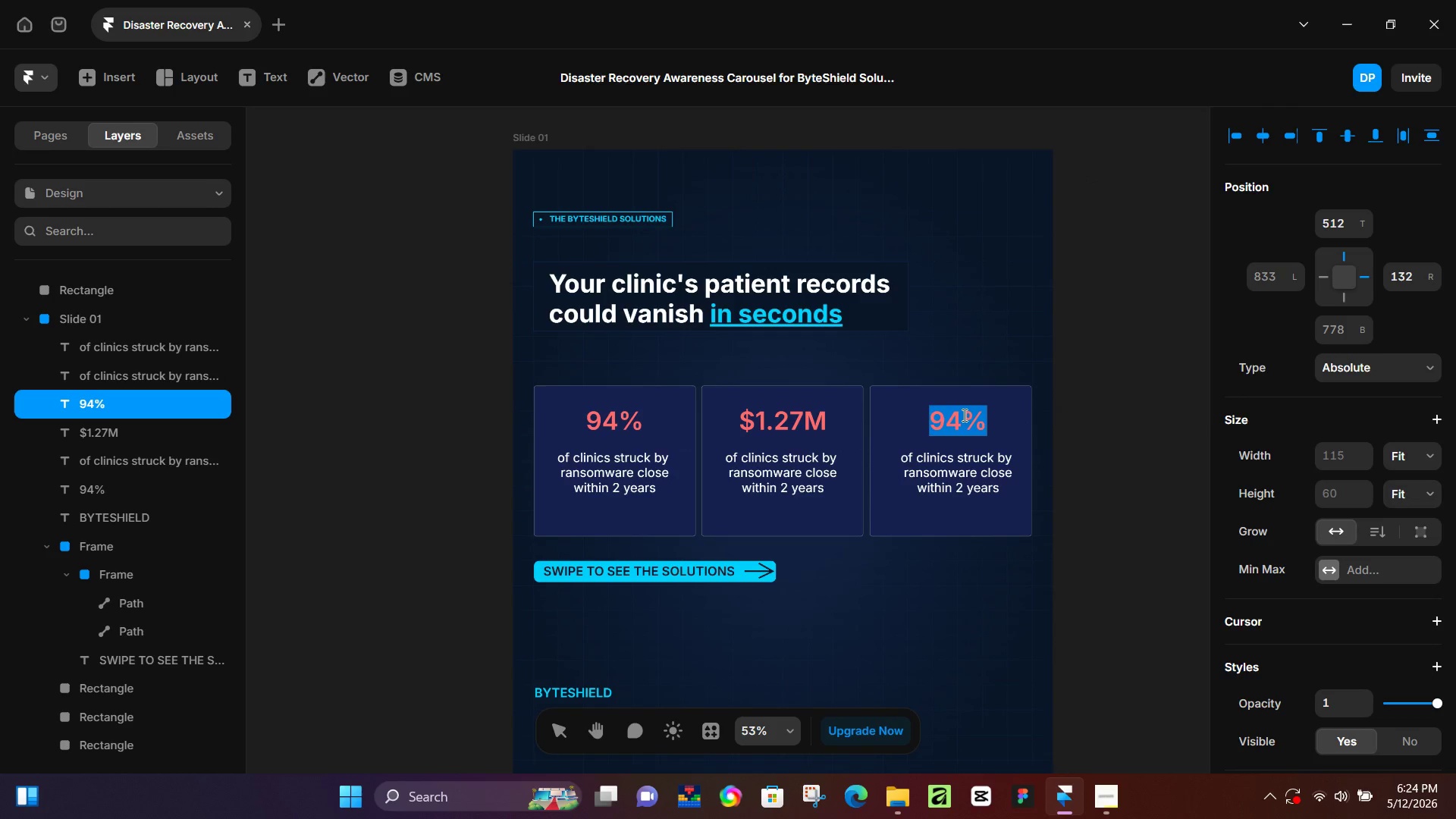 
key(Control+A)
 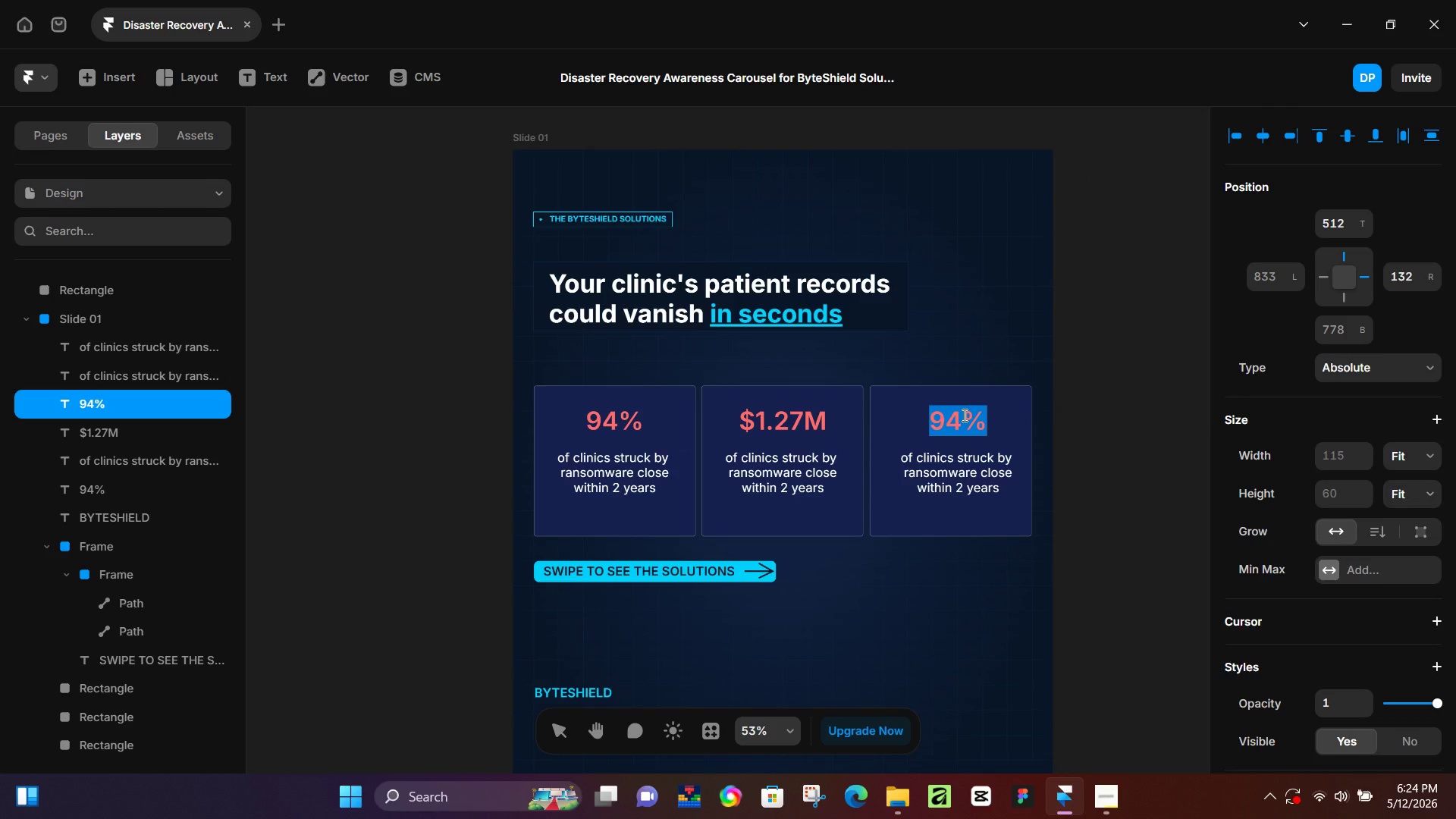 
type(21 days)
 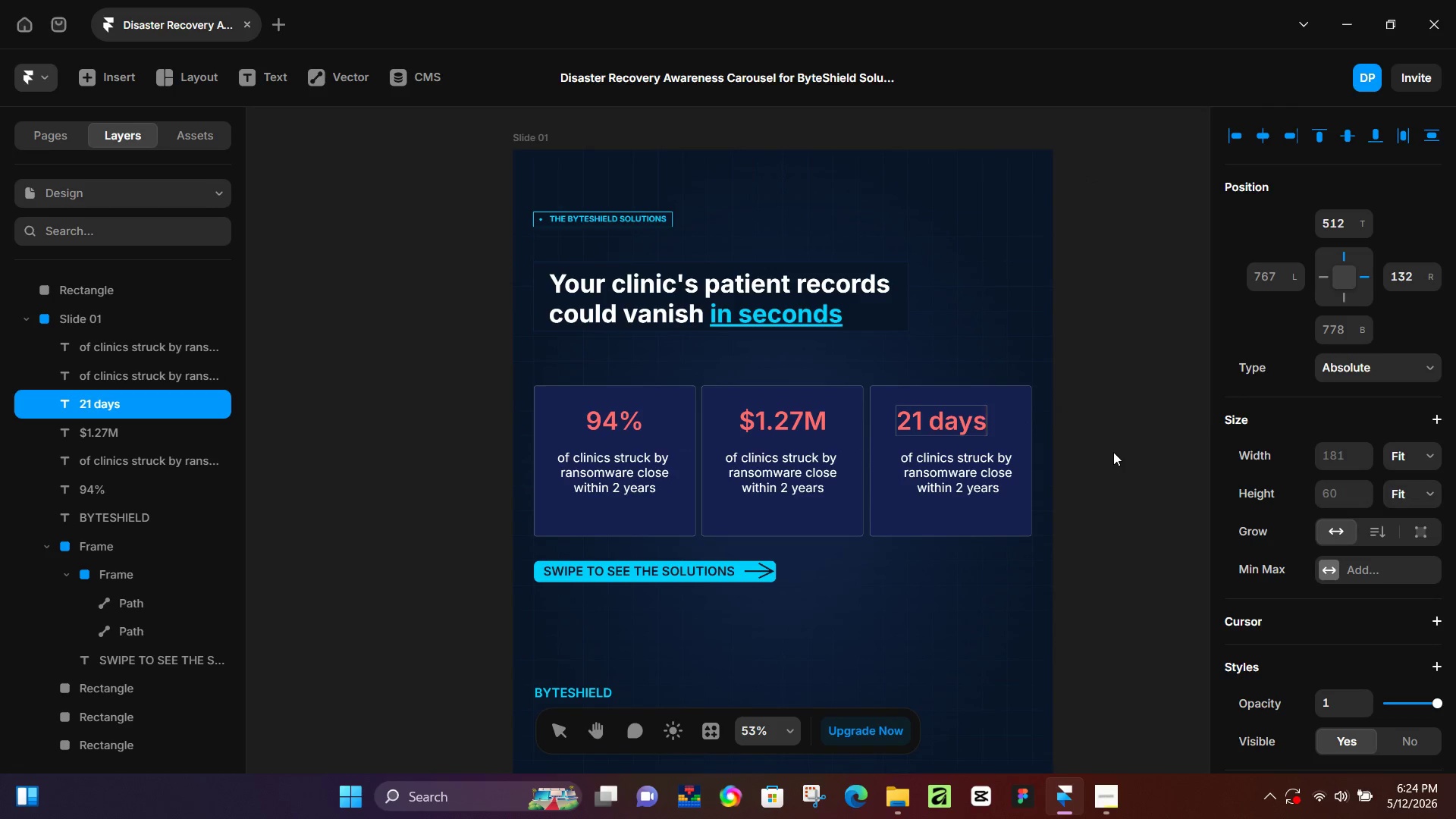 
left_click([1113, 452])
 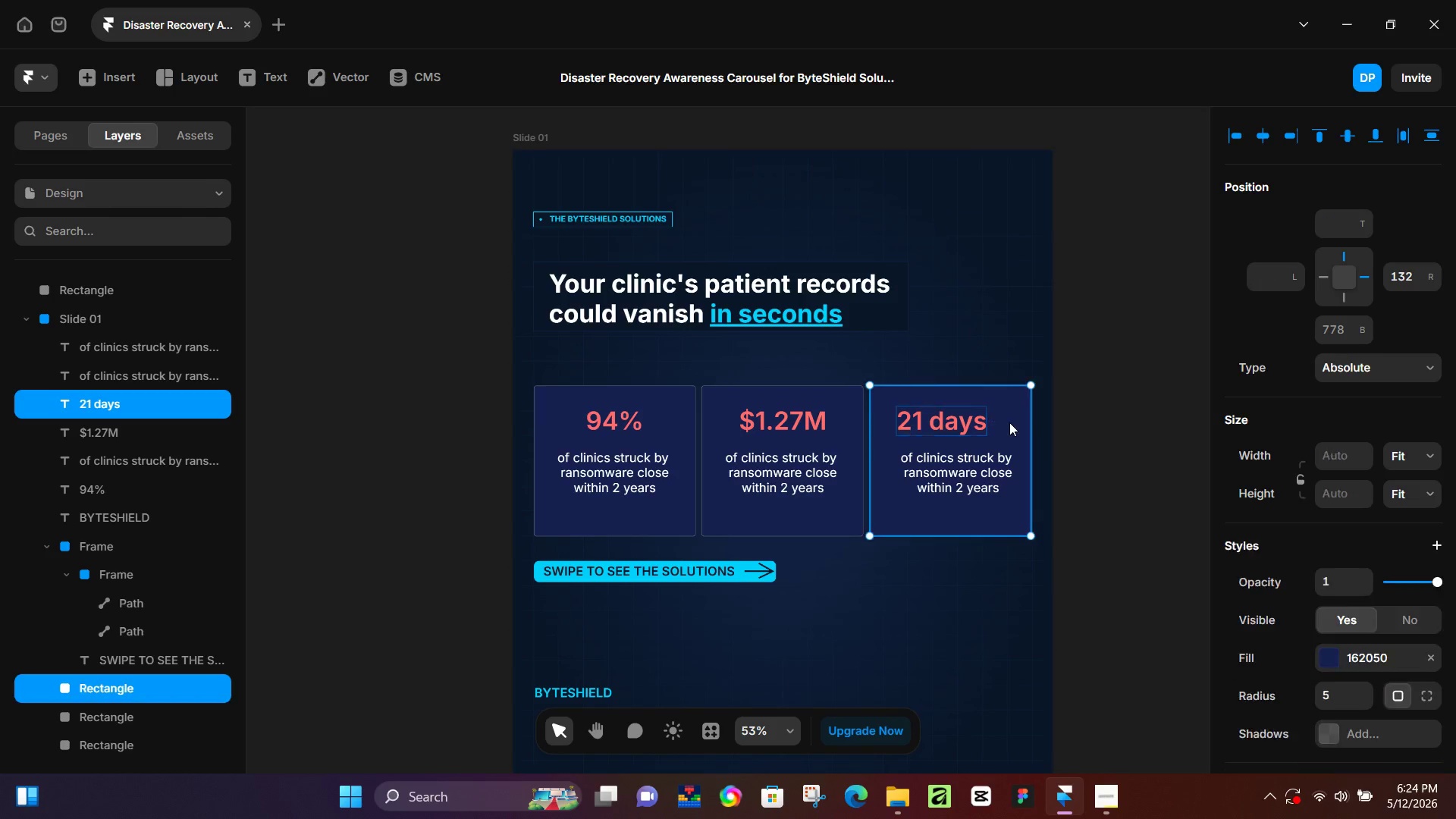 
key(Shift+ShiftLeft)
 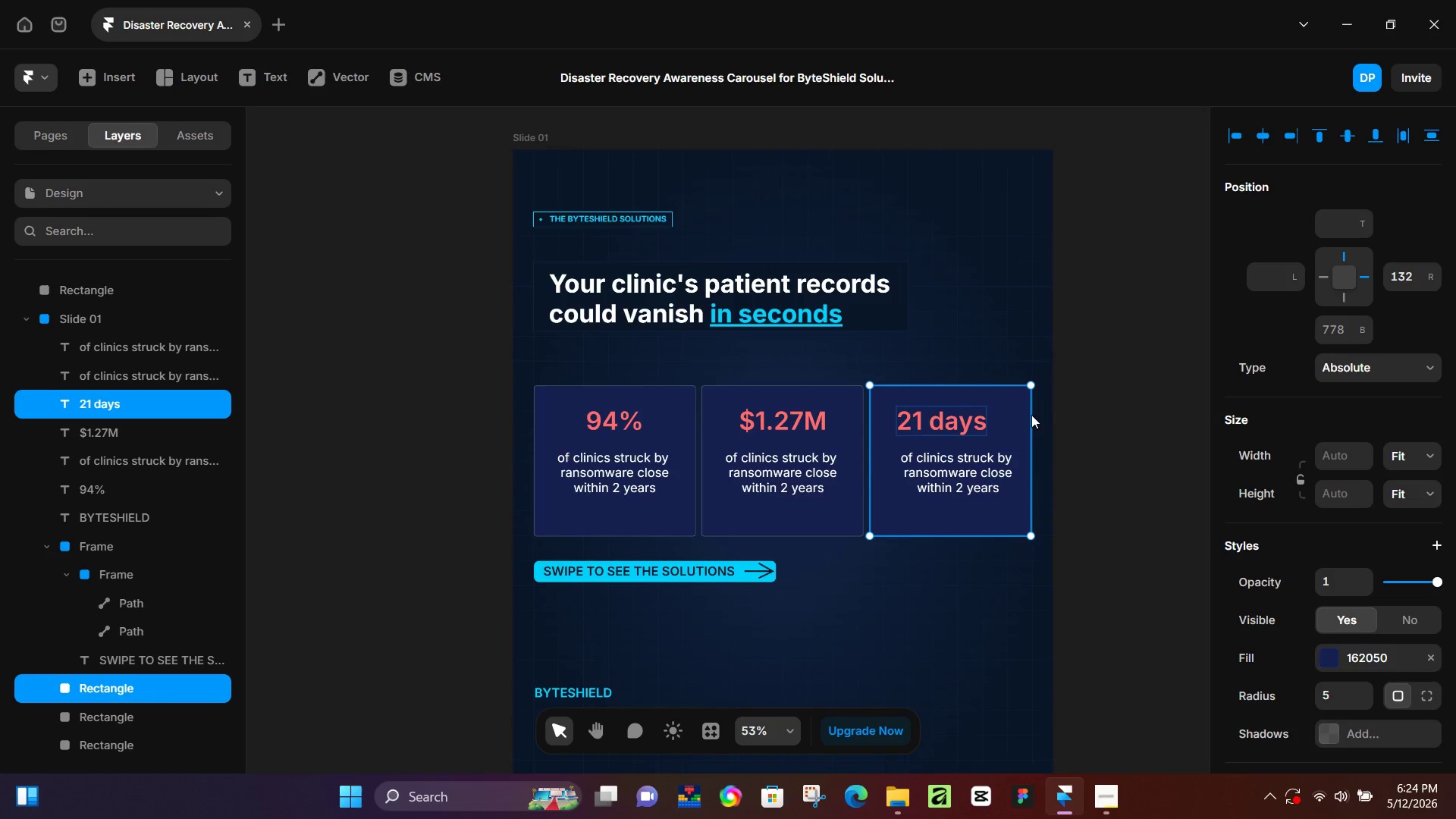 
double_click([1009, 422])
 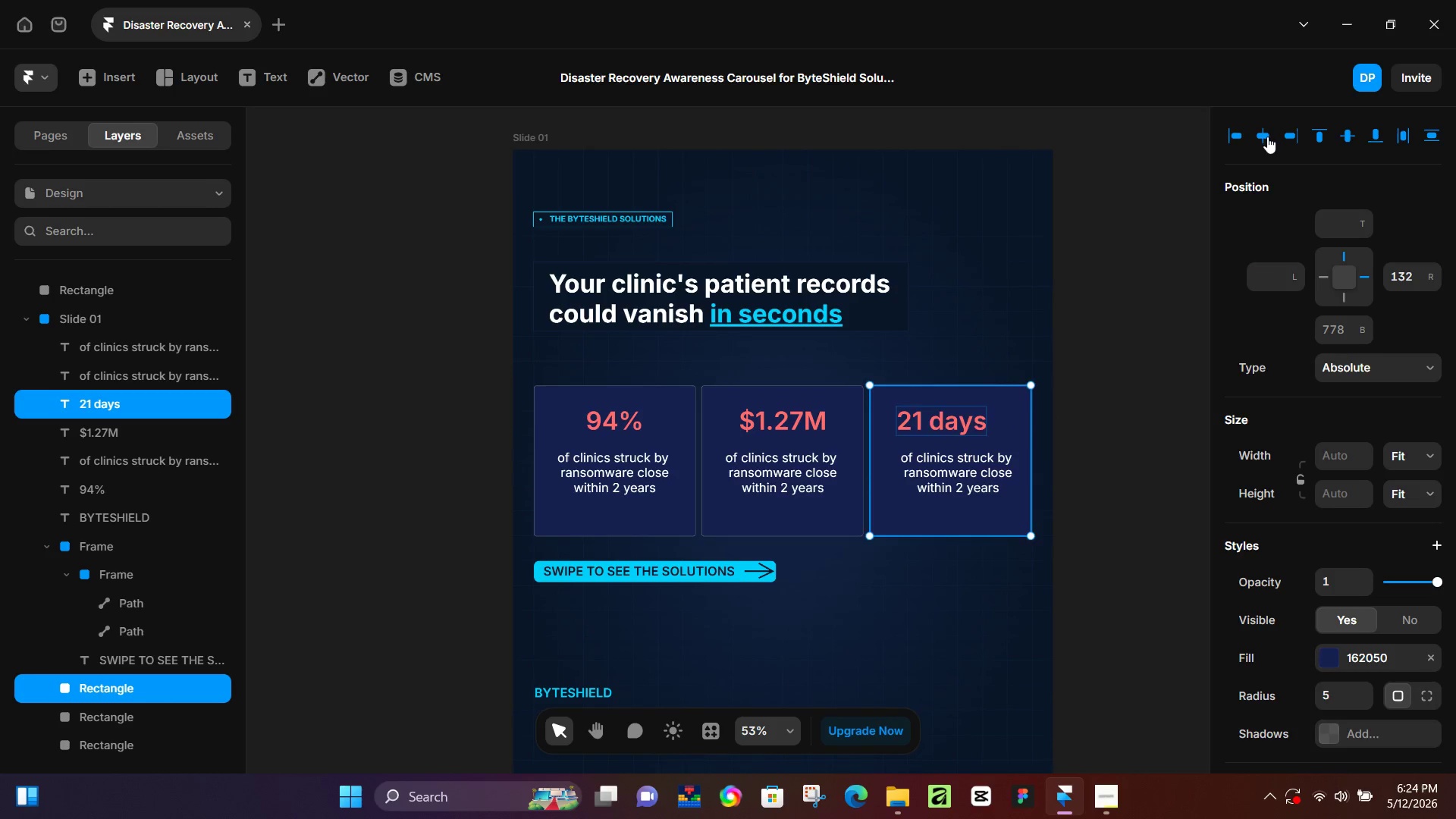 
left_click([1263, 134])
 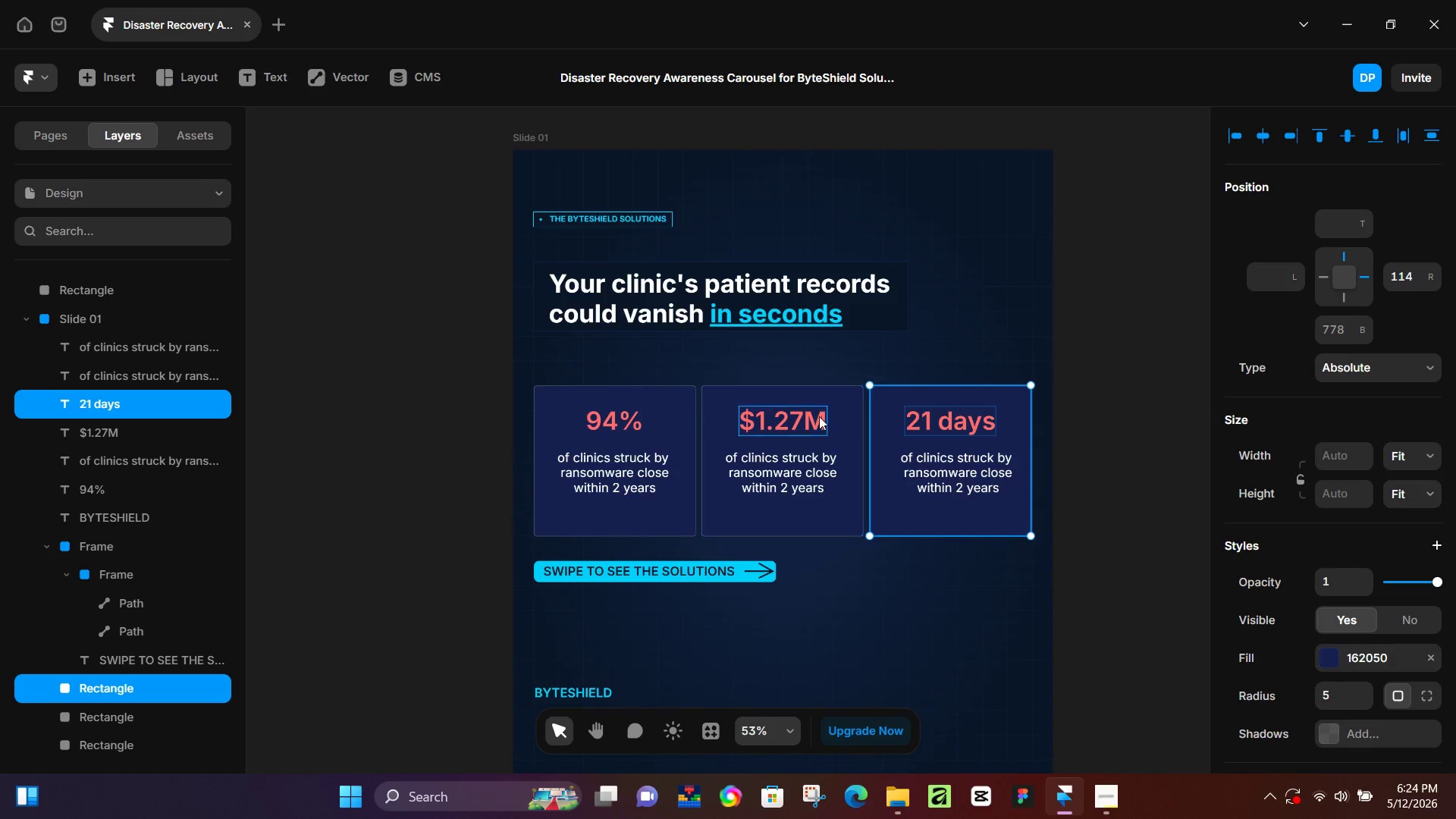 
left_click([818, 416])
 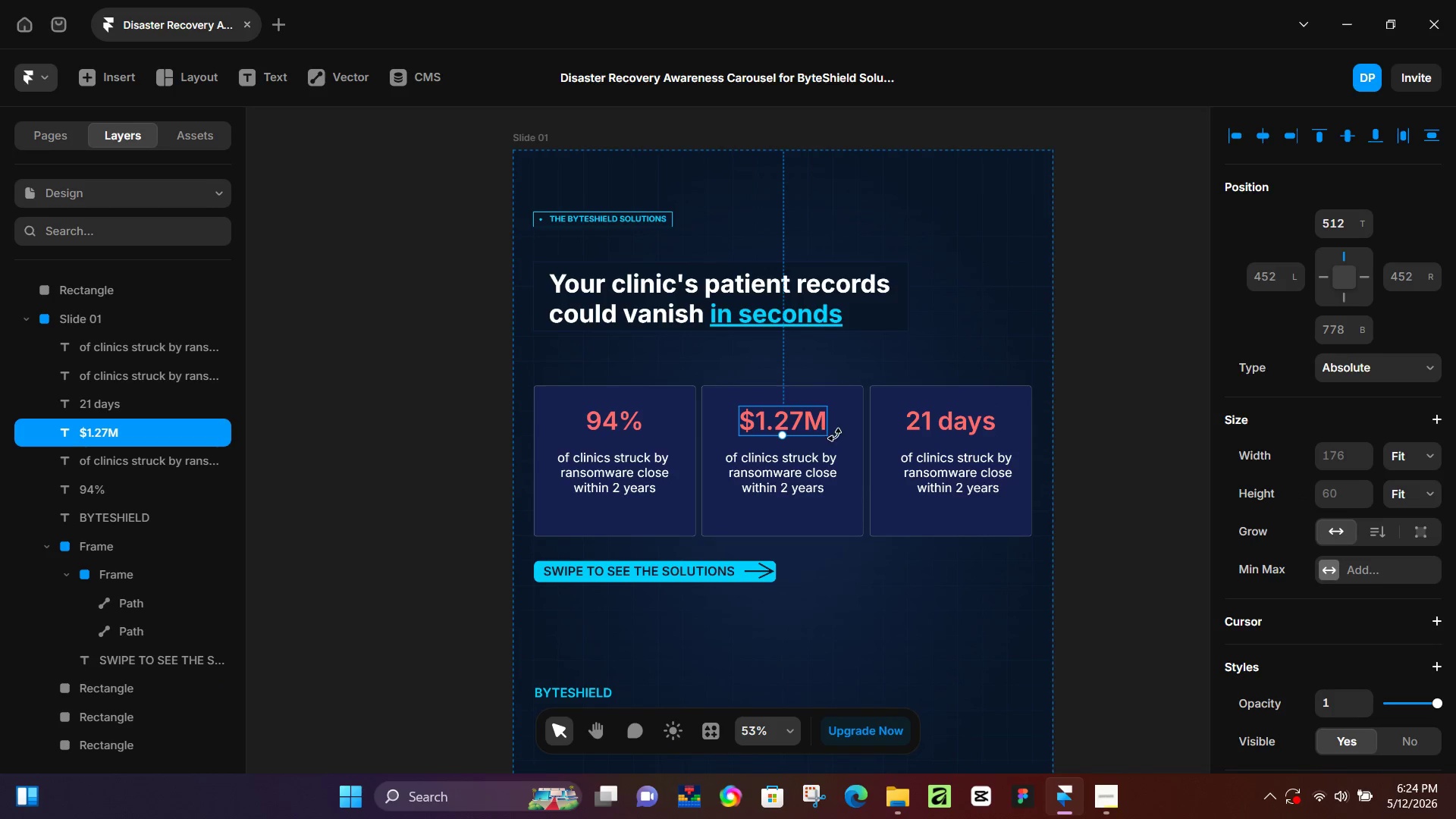 
hold_key(key=ShiftLeft, duration=1.22)
double_click([838, 438])
 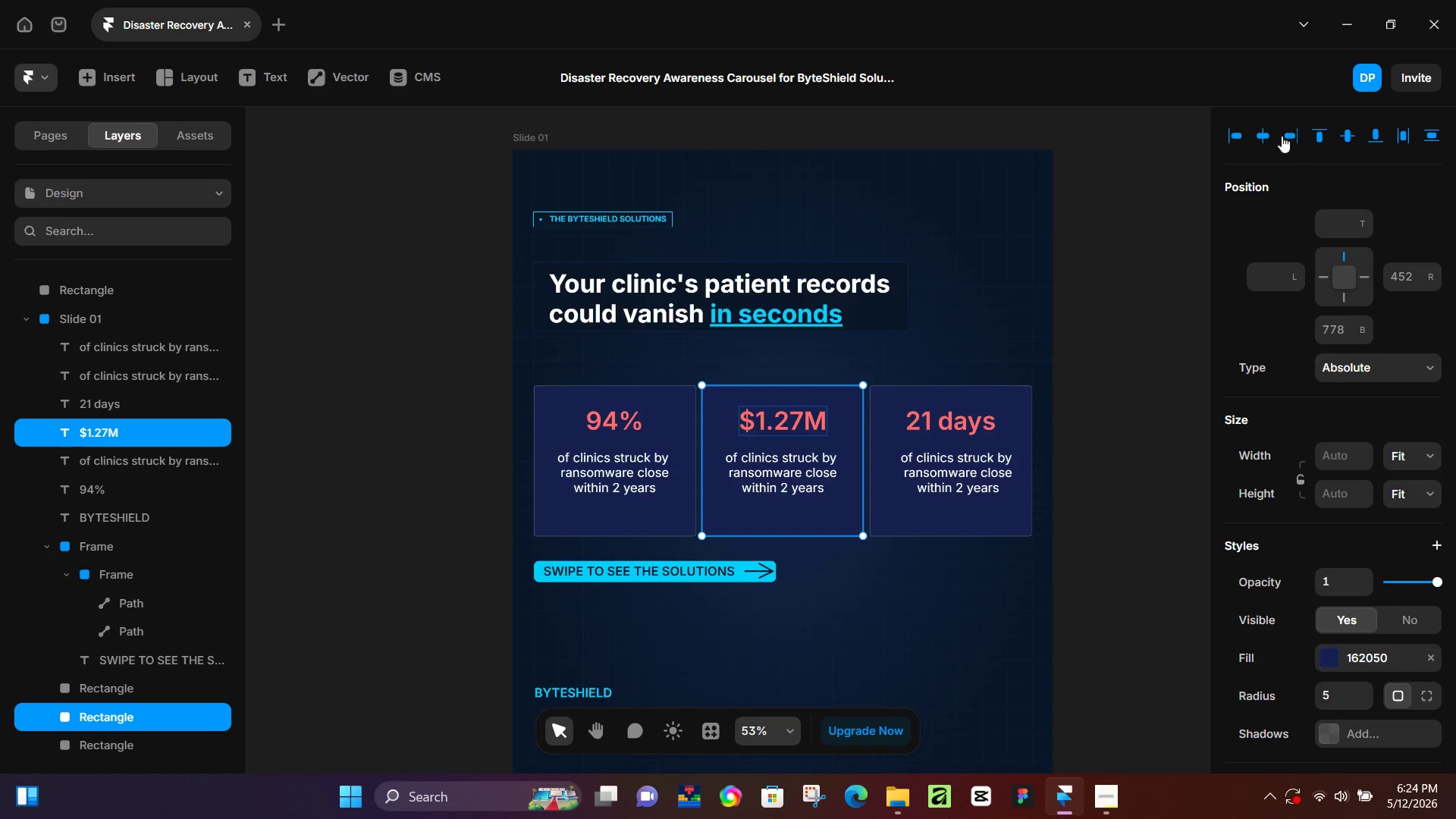 
left_click([1257, 131])
 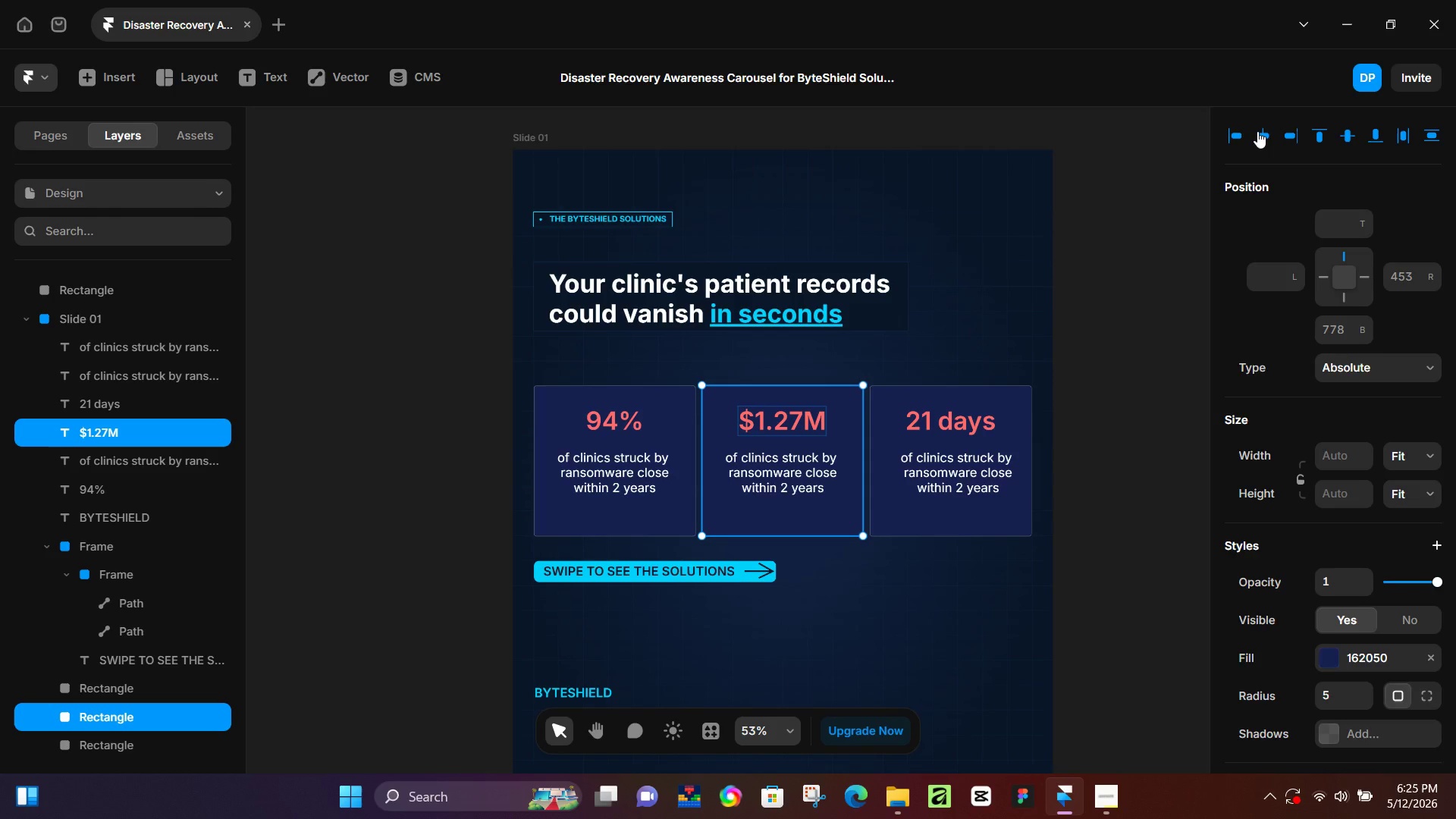 
wait(55.0)
 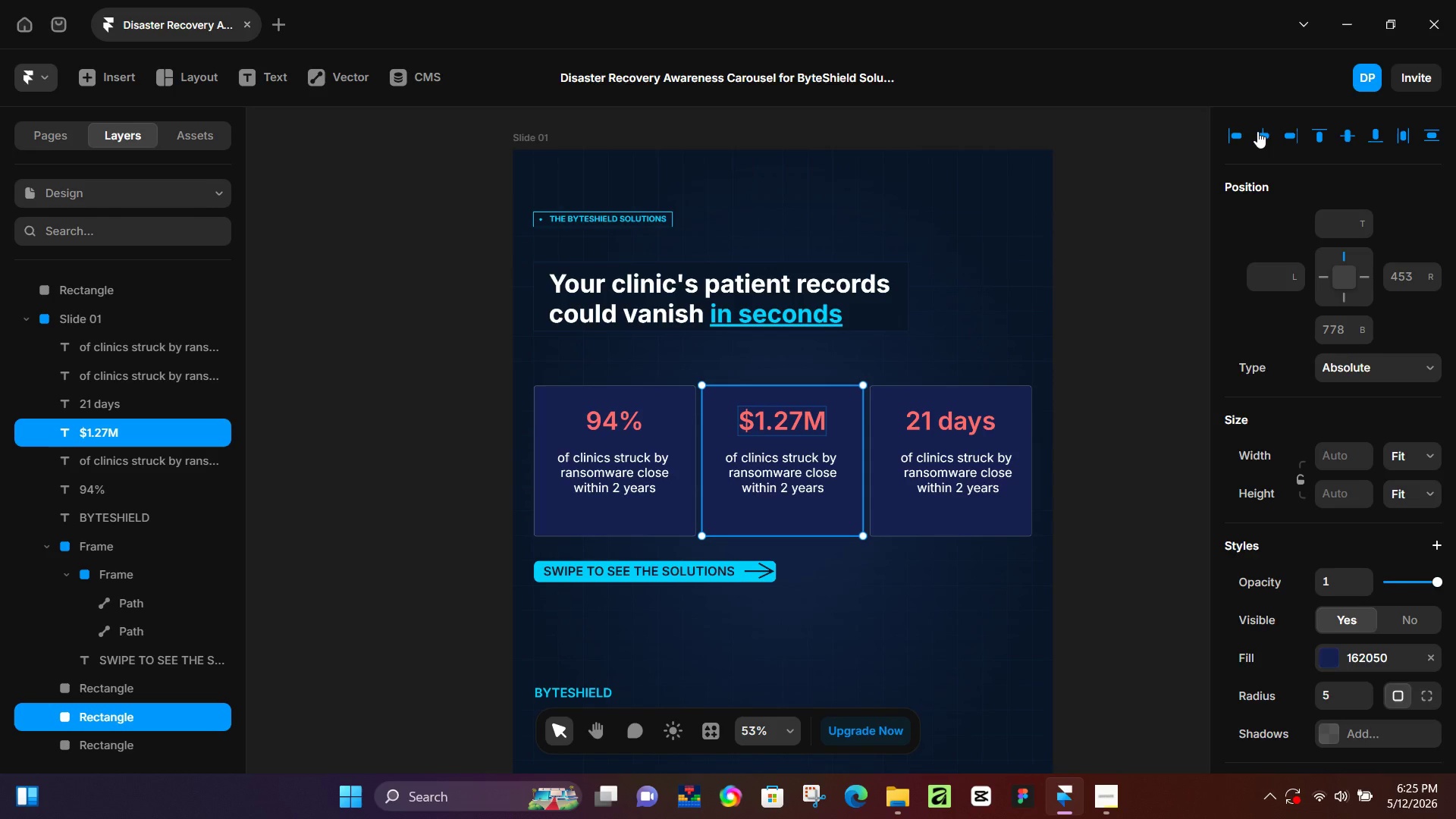 
double_click([761, 460])
 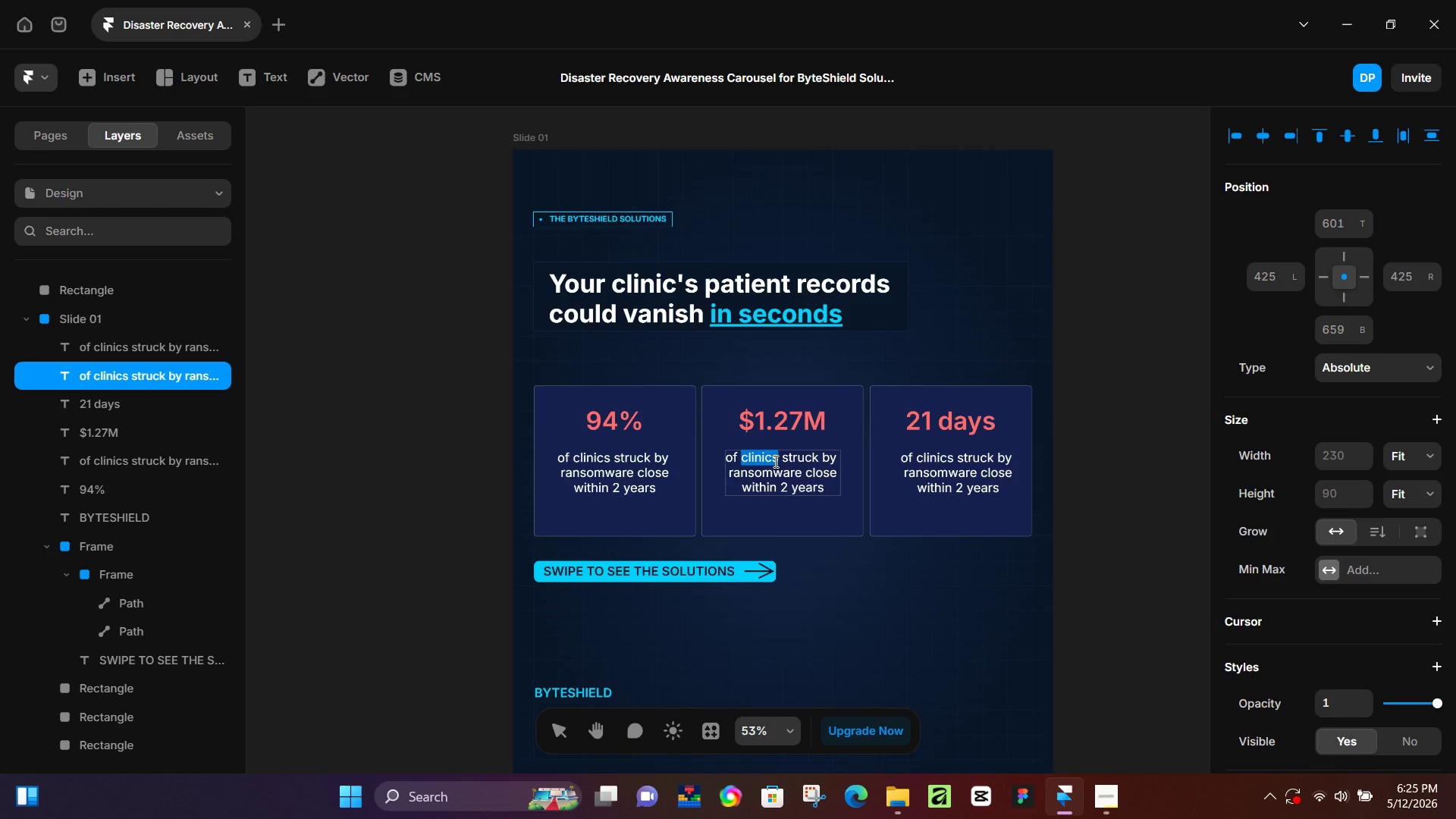 
key(Control+ControlLeft)
 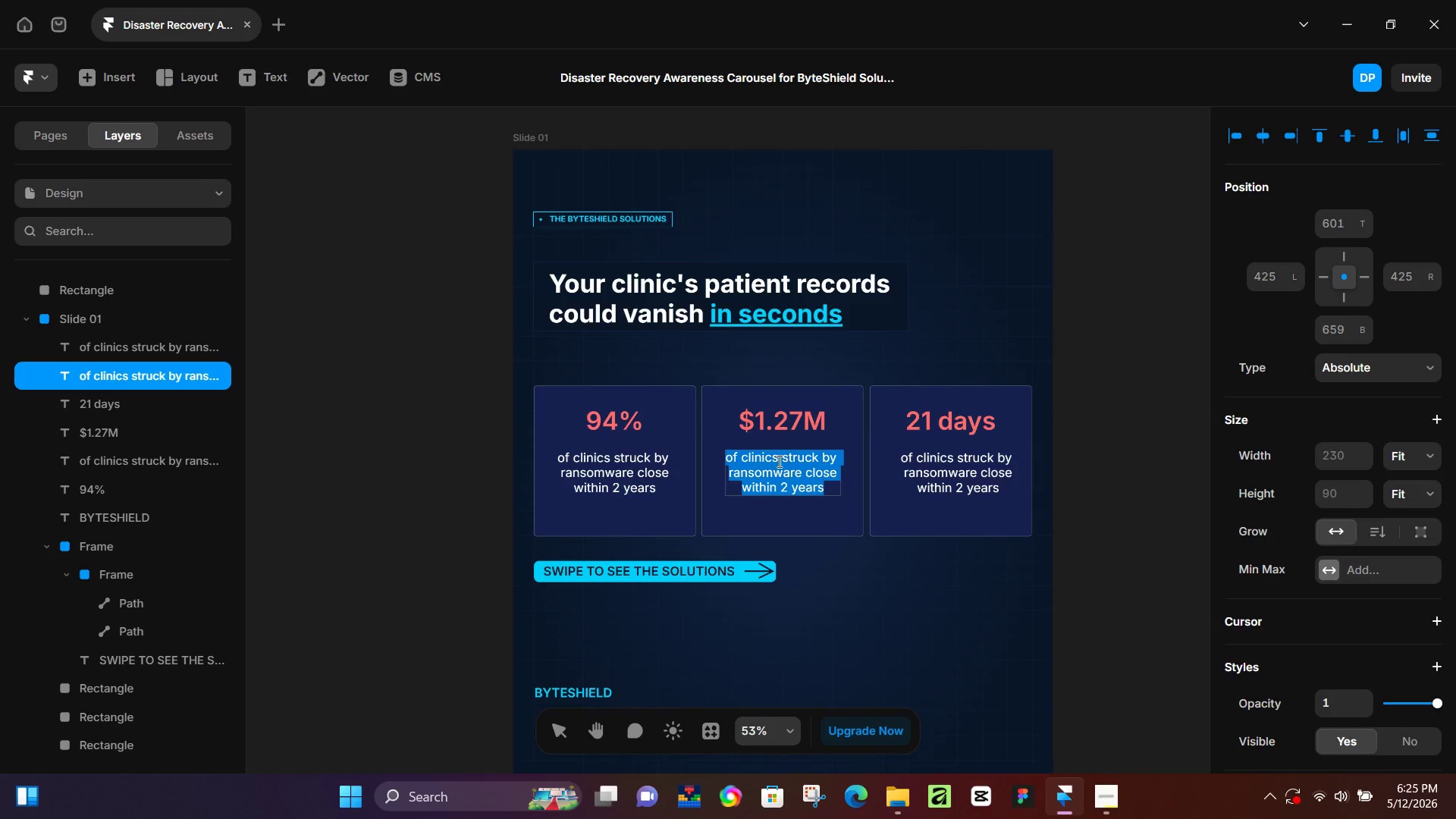 
key(Control+A)
 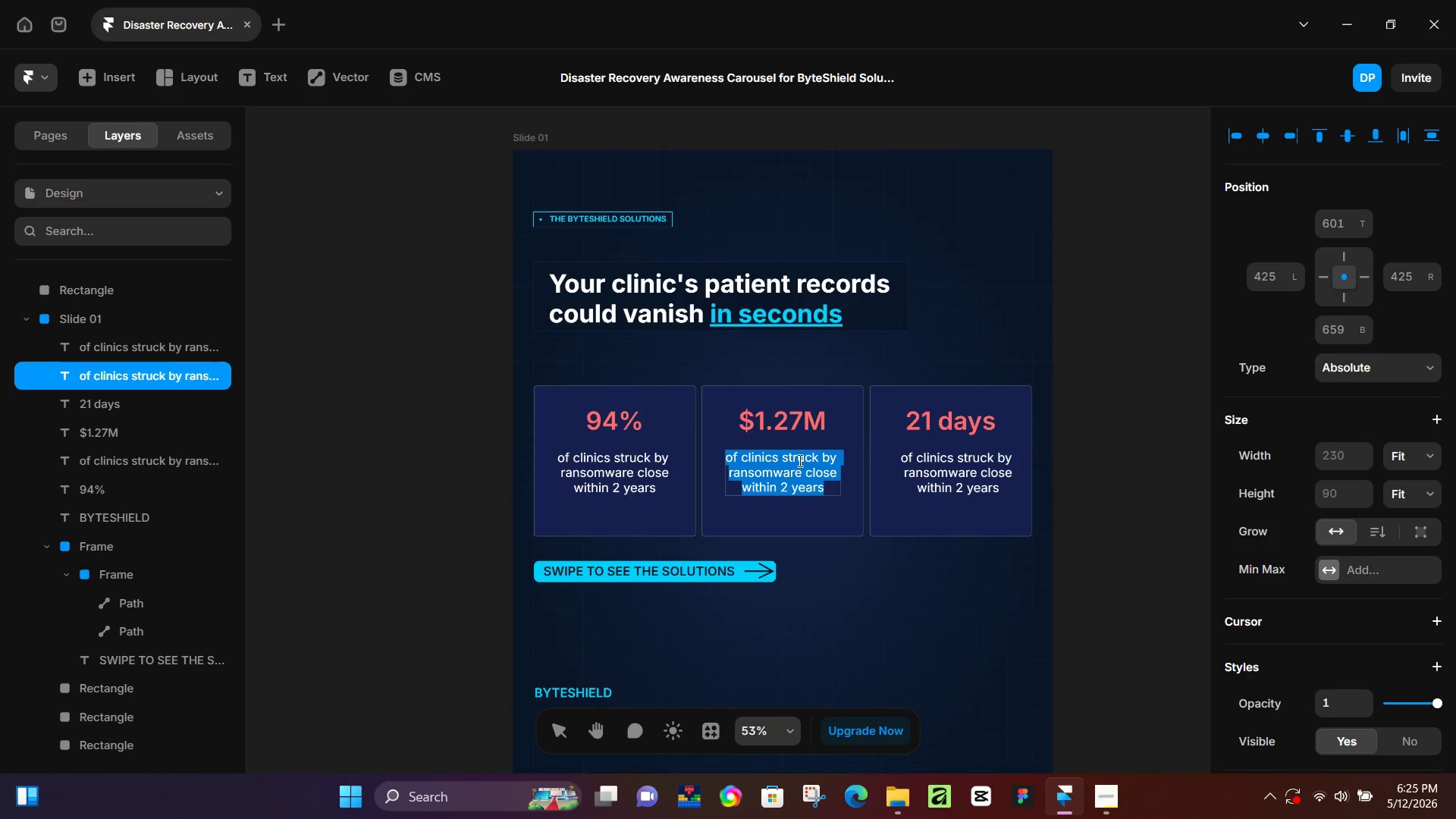 
type(average cost a healthcare)
 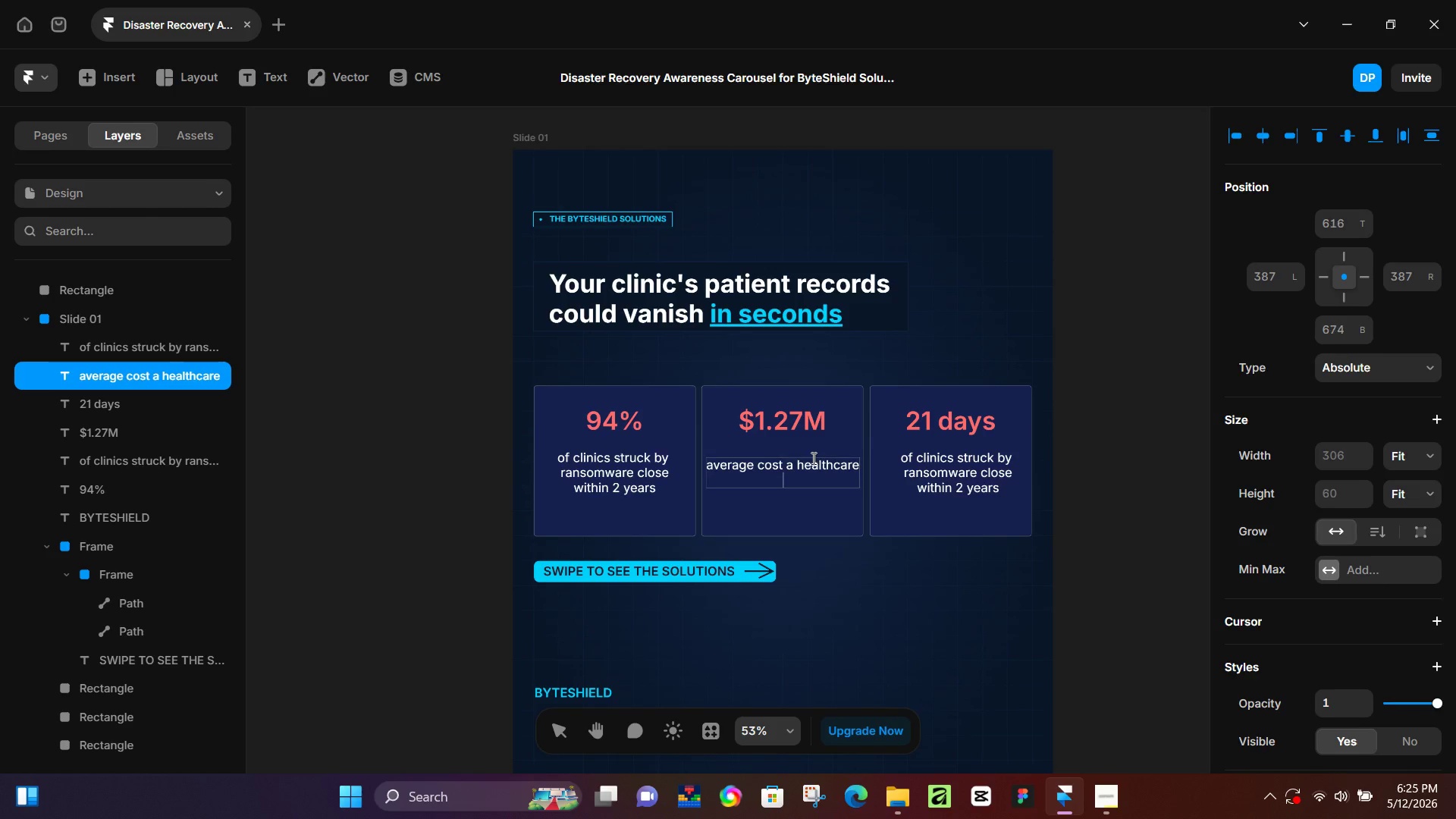 
key(Enter)
 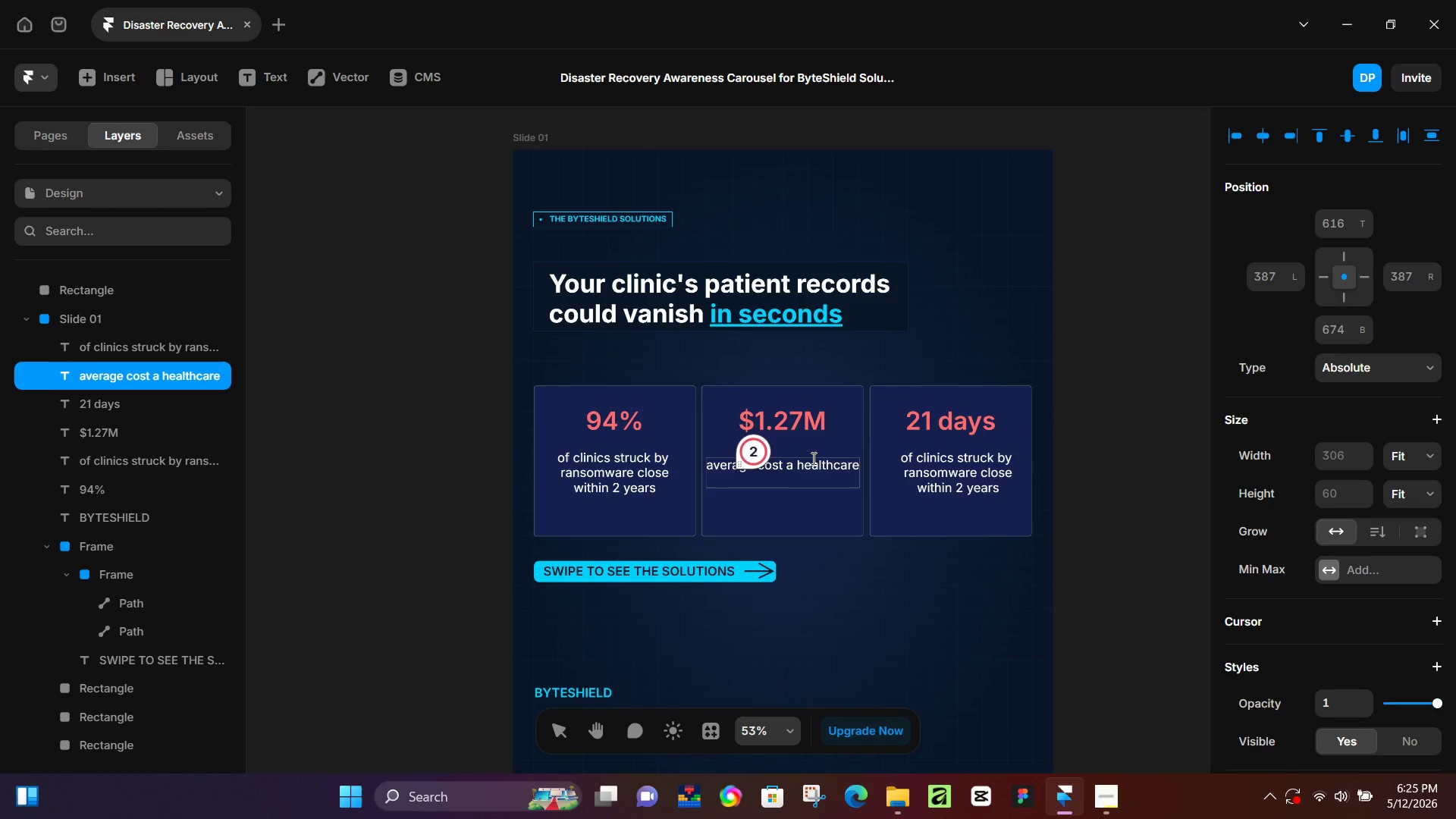 
wait(5.36)
 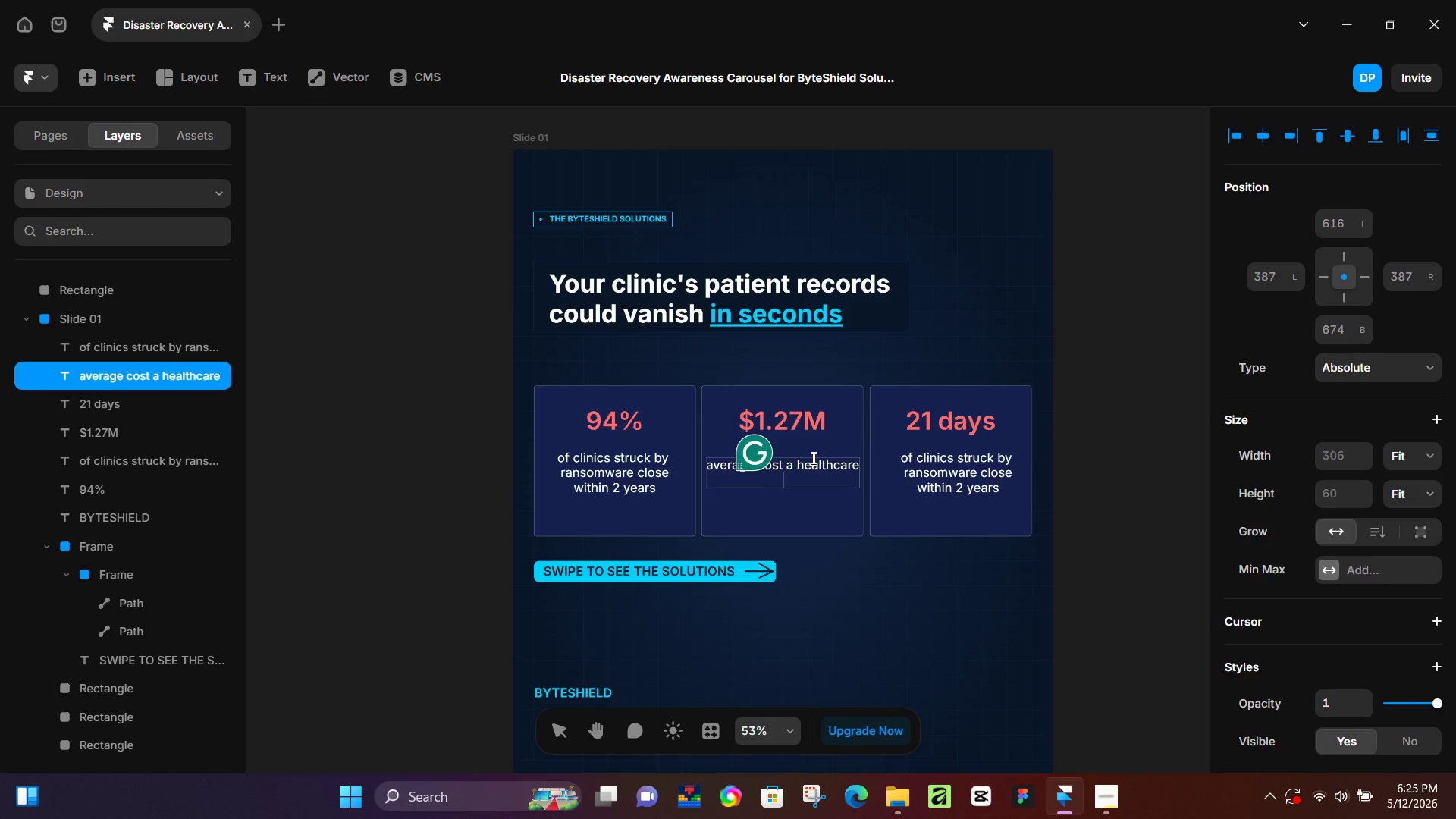 
key(Control+ControlLeft)
 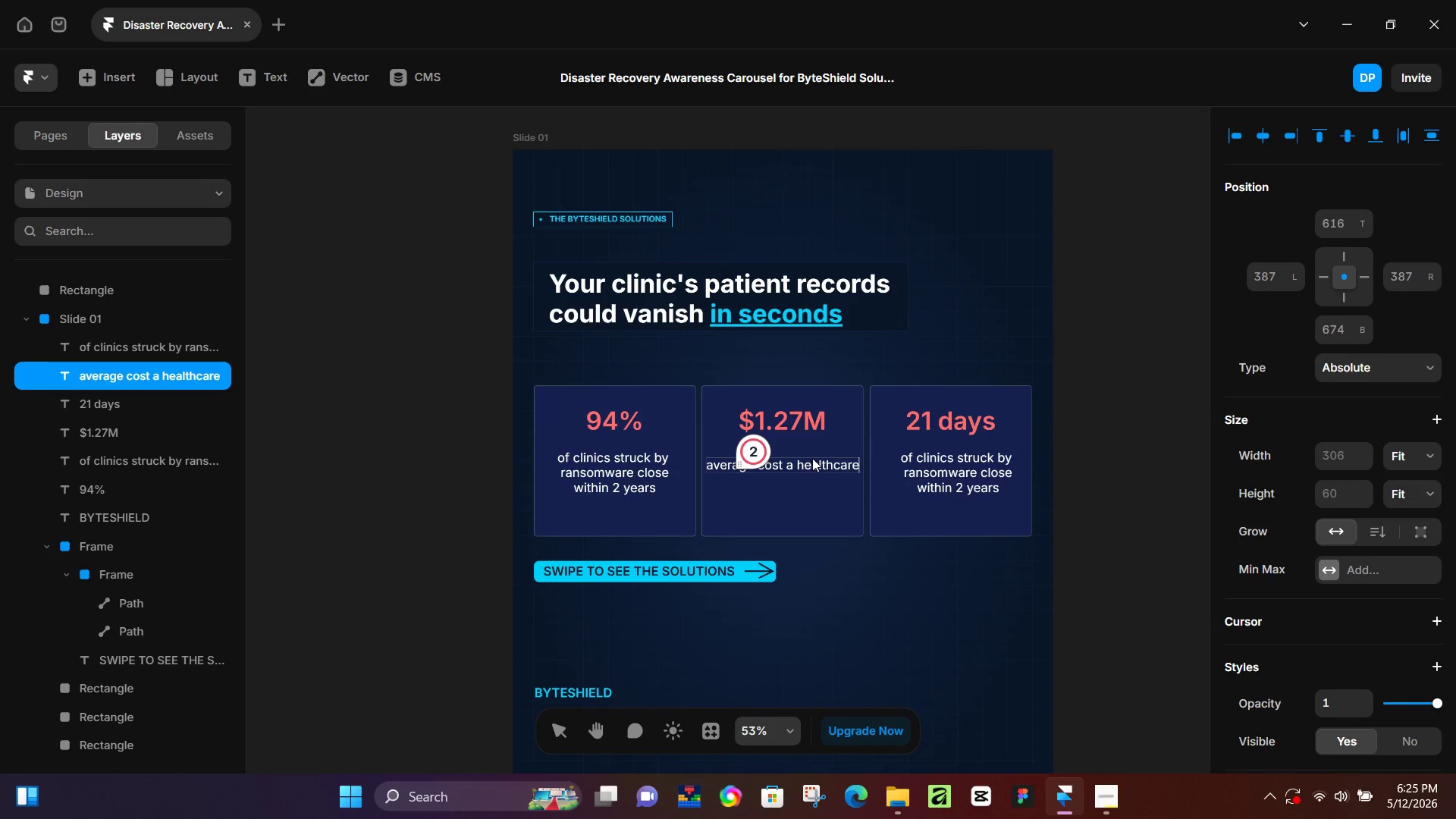 
key(Backspace)
 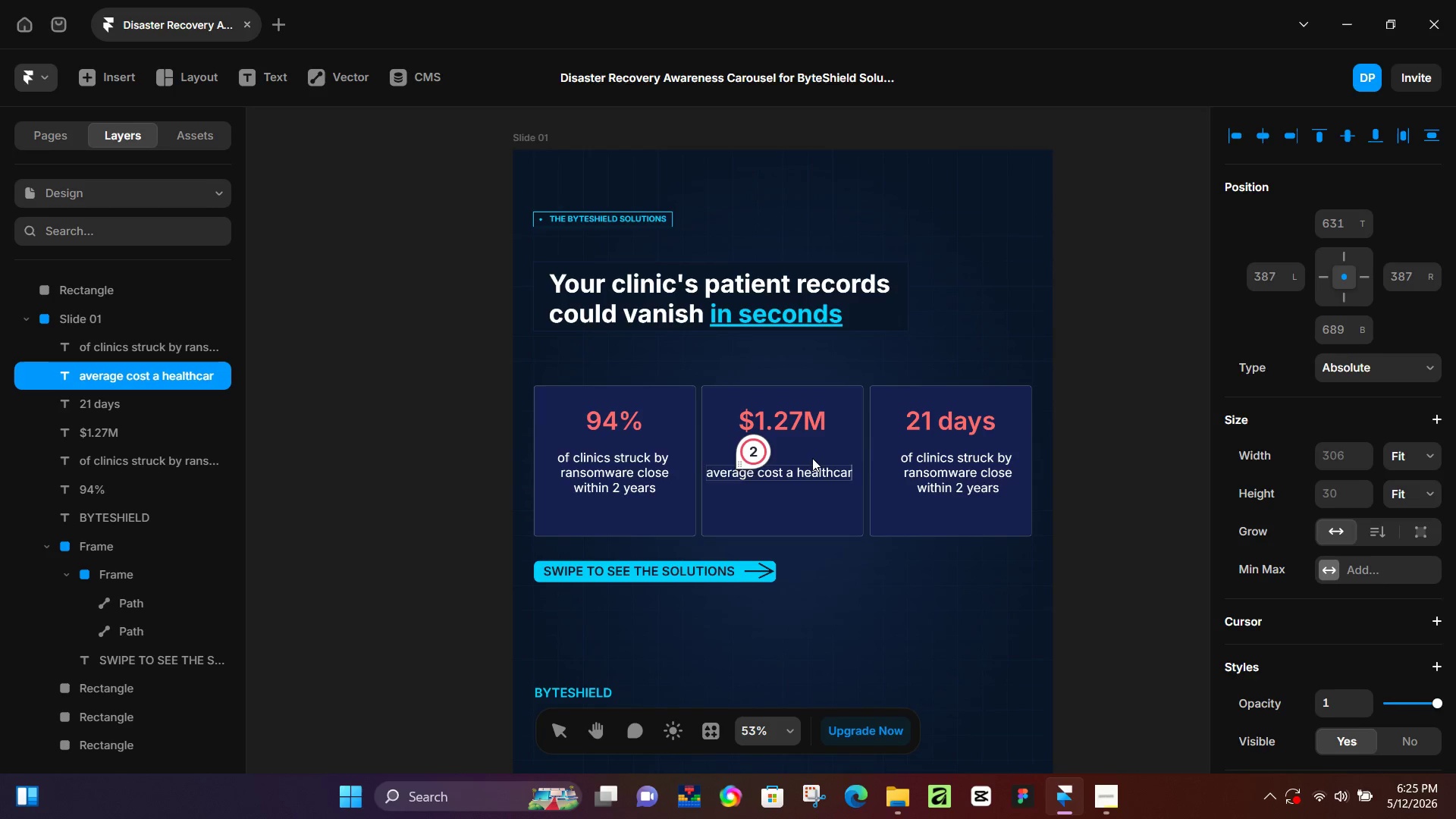 
key(Backspace)
 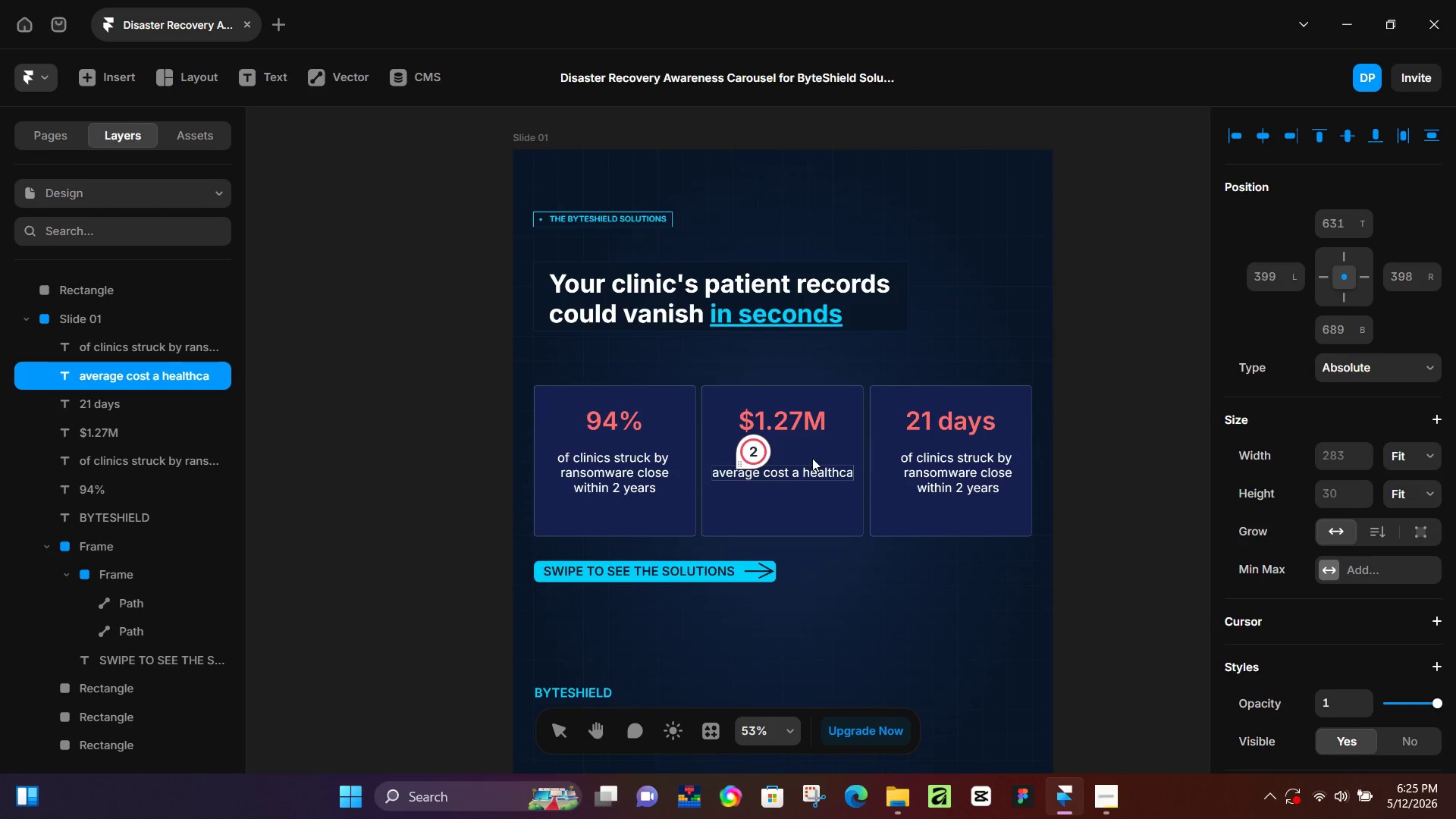 
key(Backspace)
 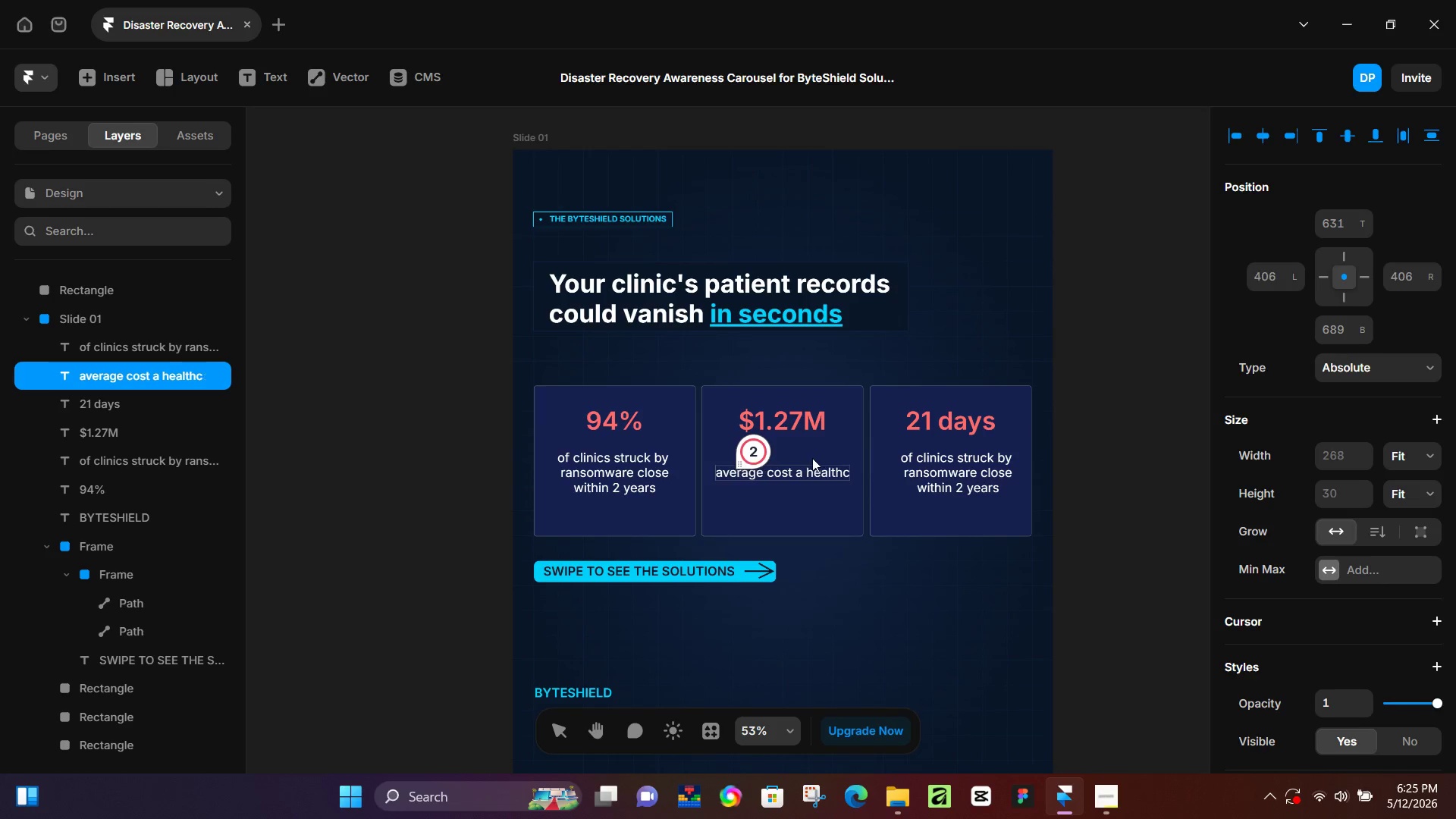 
key(Backspace)
 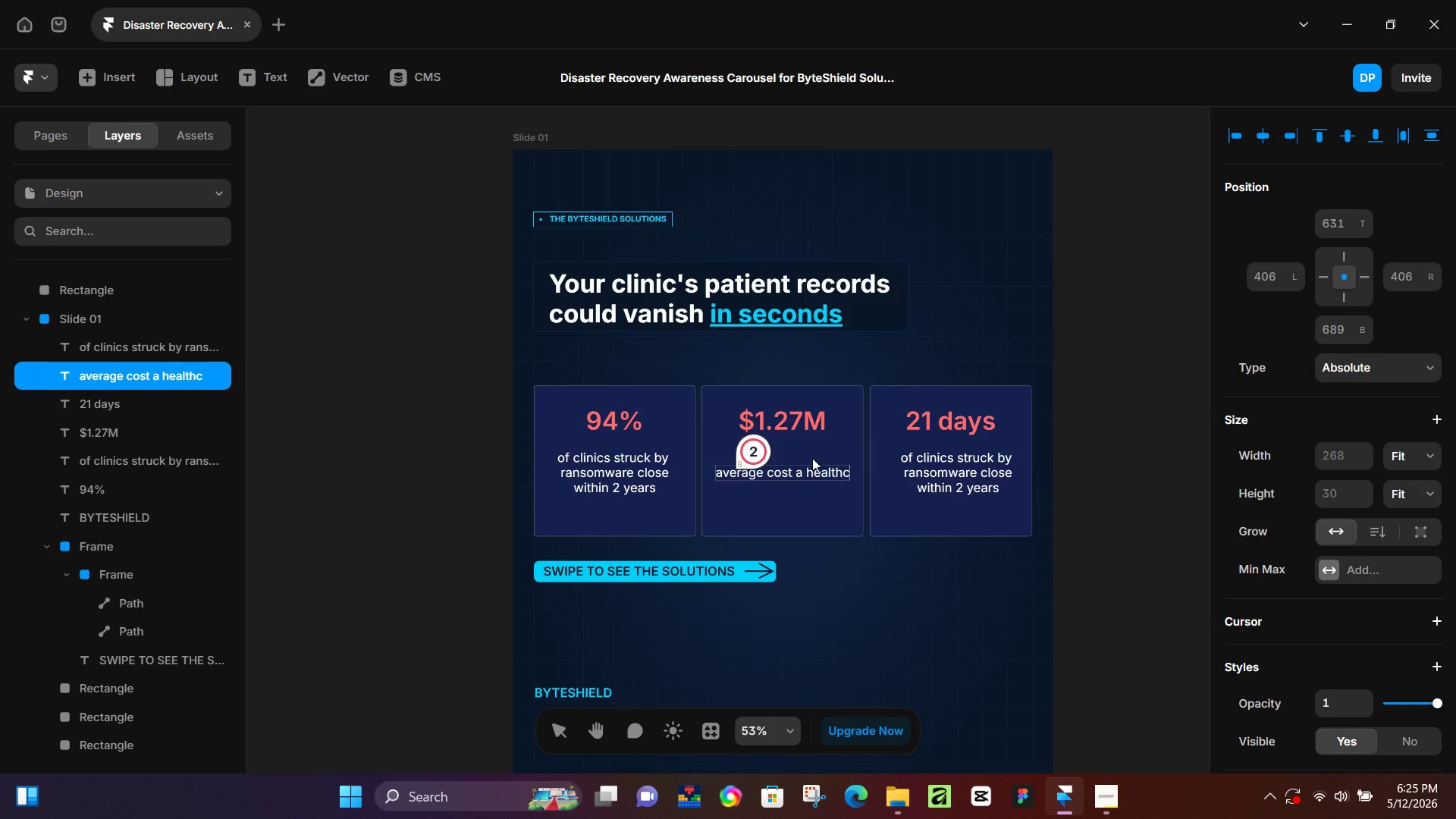 
key(Backspace)
 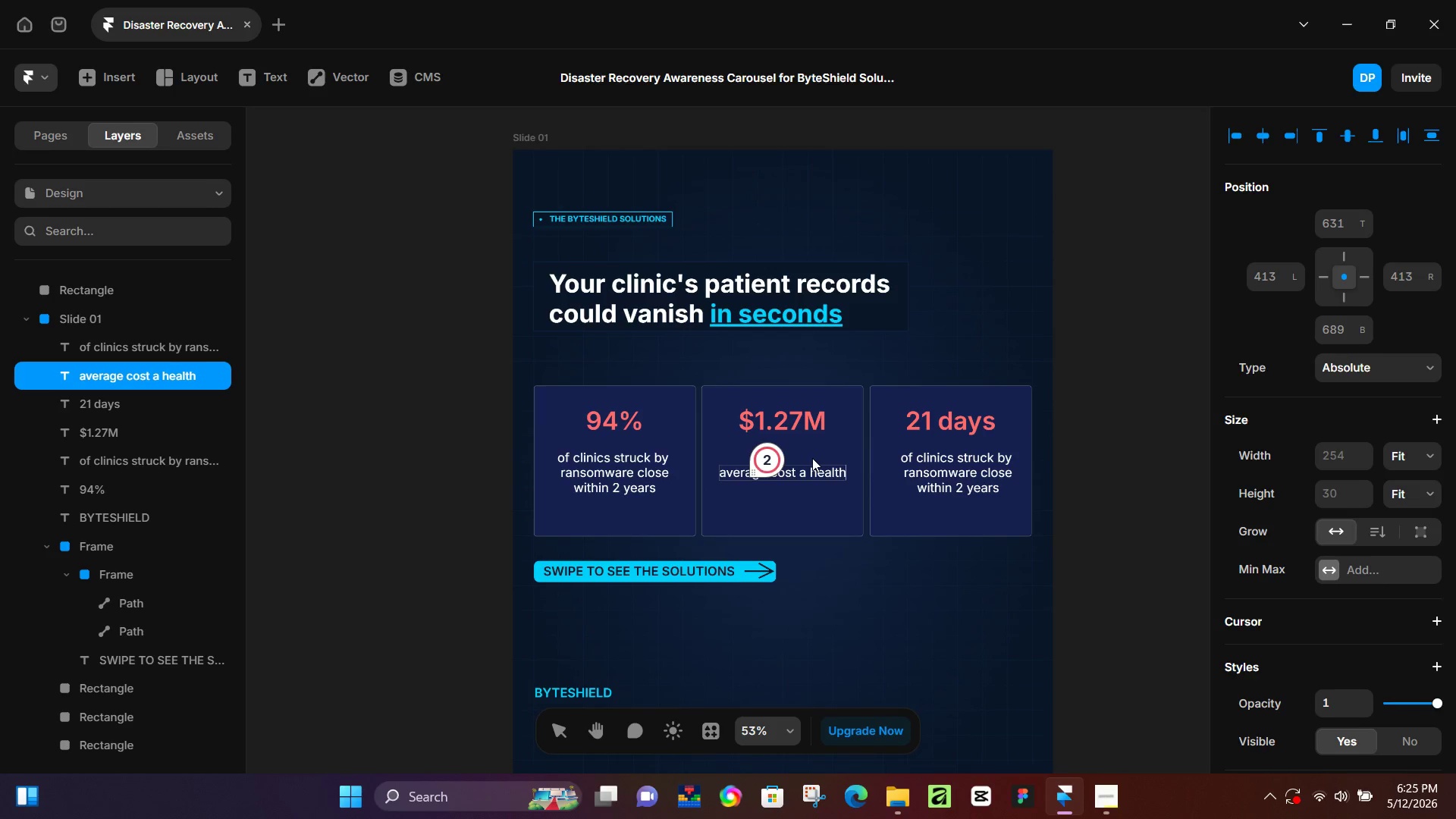 
key(Minus)
 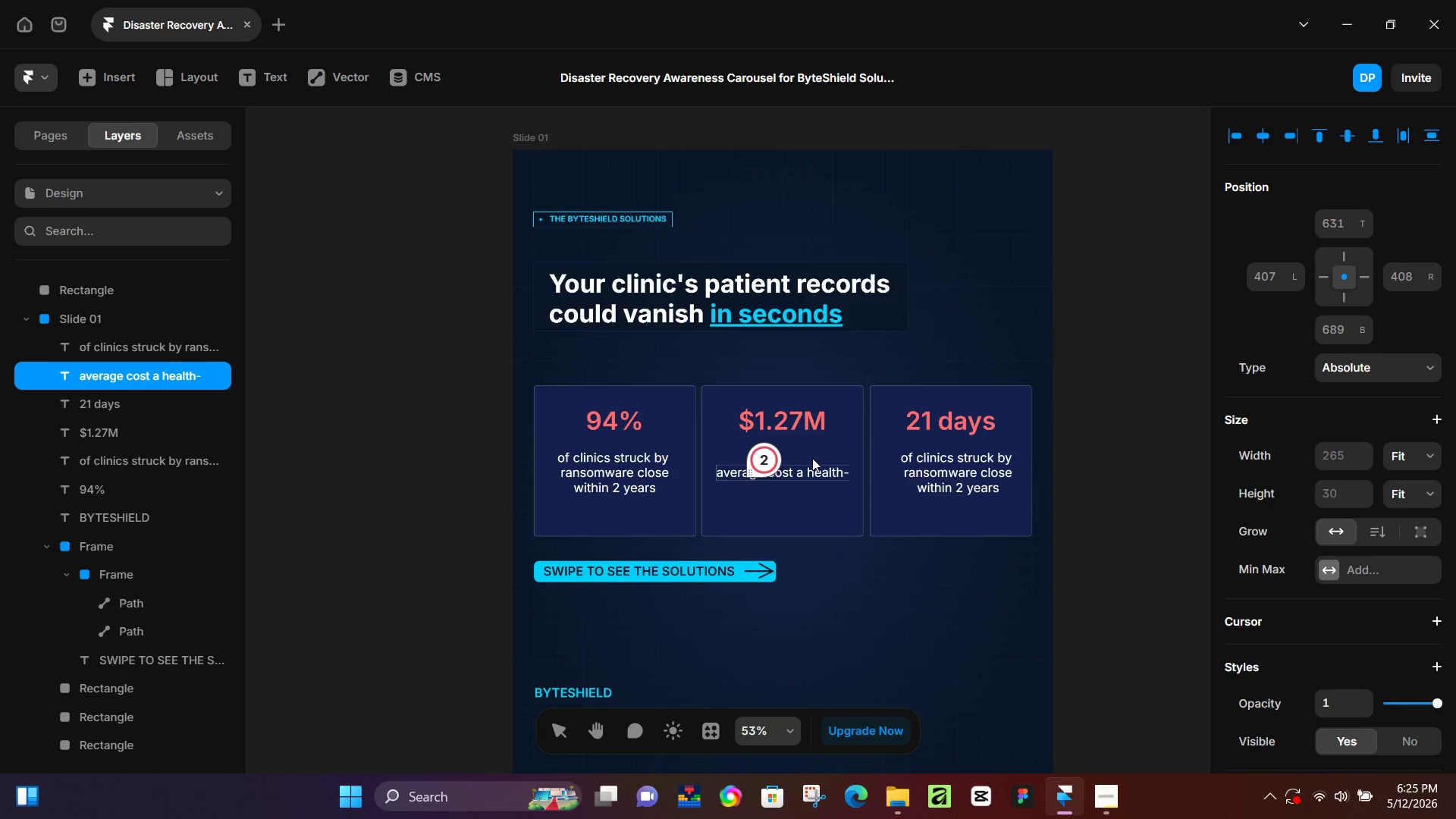 
key(Enter)
 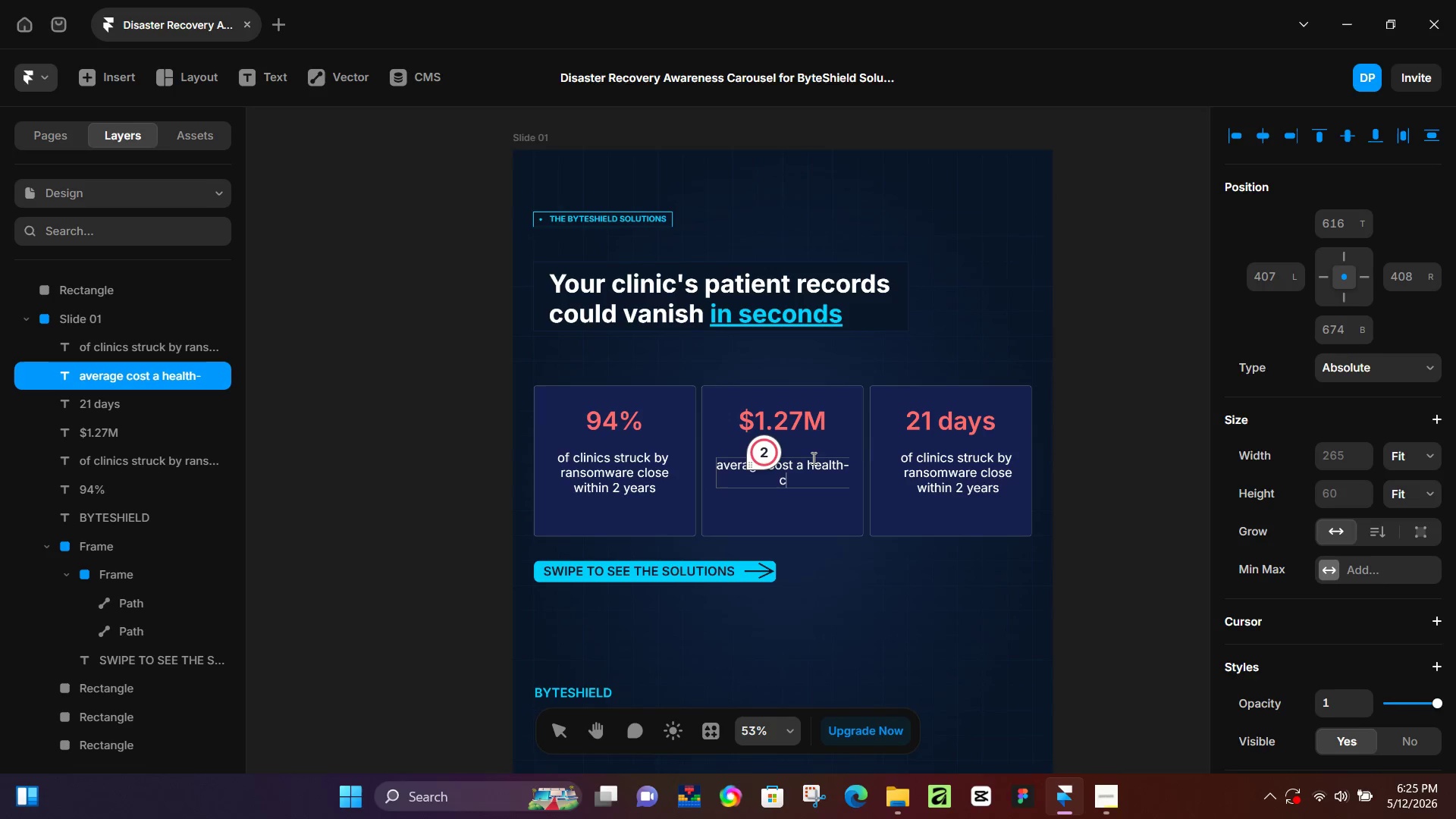 
type(care )
key(Backspace)
key(Backspace)
key(Backspace)
key(Backspace)
key(Backspace)
key(Backspace)
key(Backspace)
key(Backspace)
key(Backspace)
key(Backspace)
key(Backspace)
key(Backspace)
key(Backspace)
key(Backspace)
 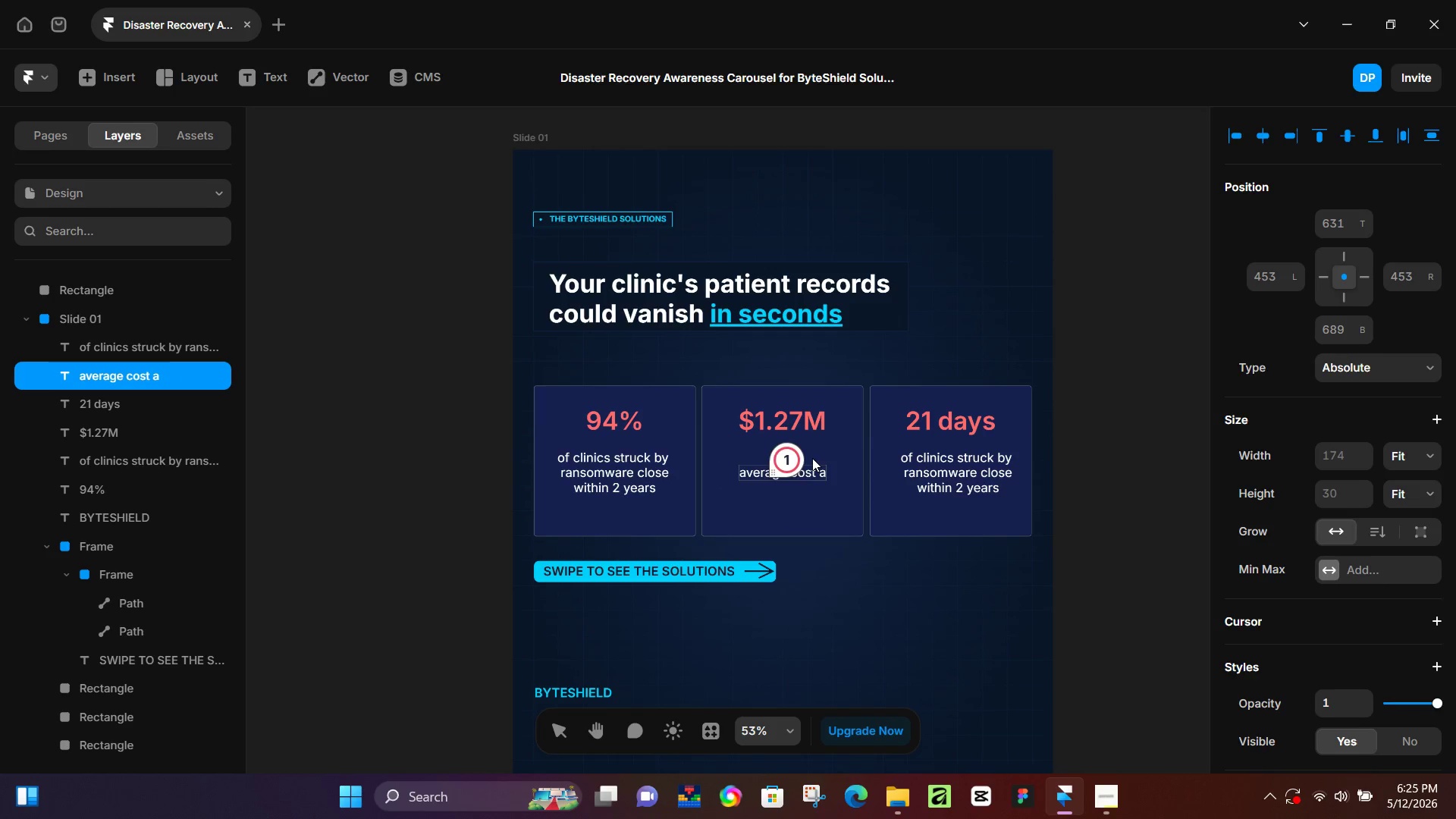 
key(Enter)
 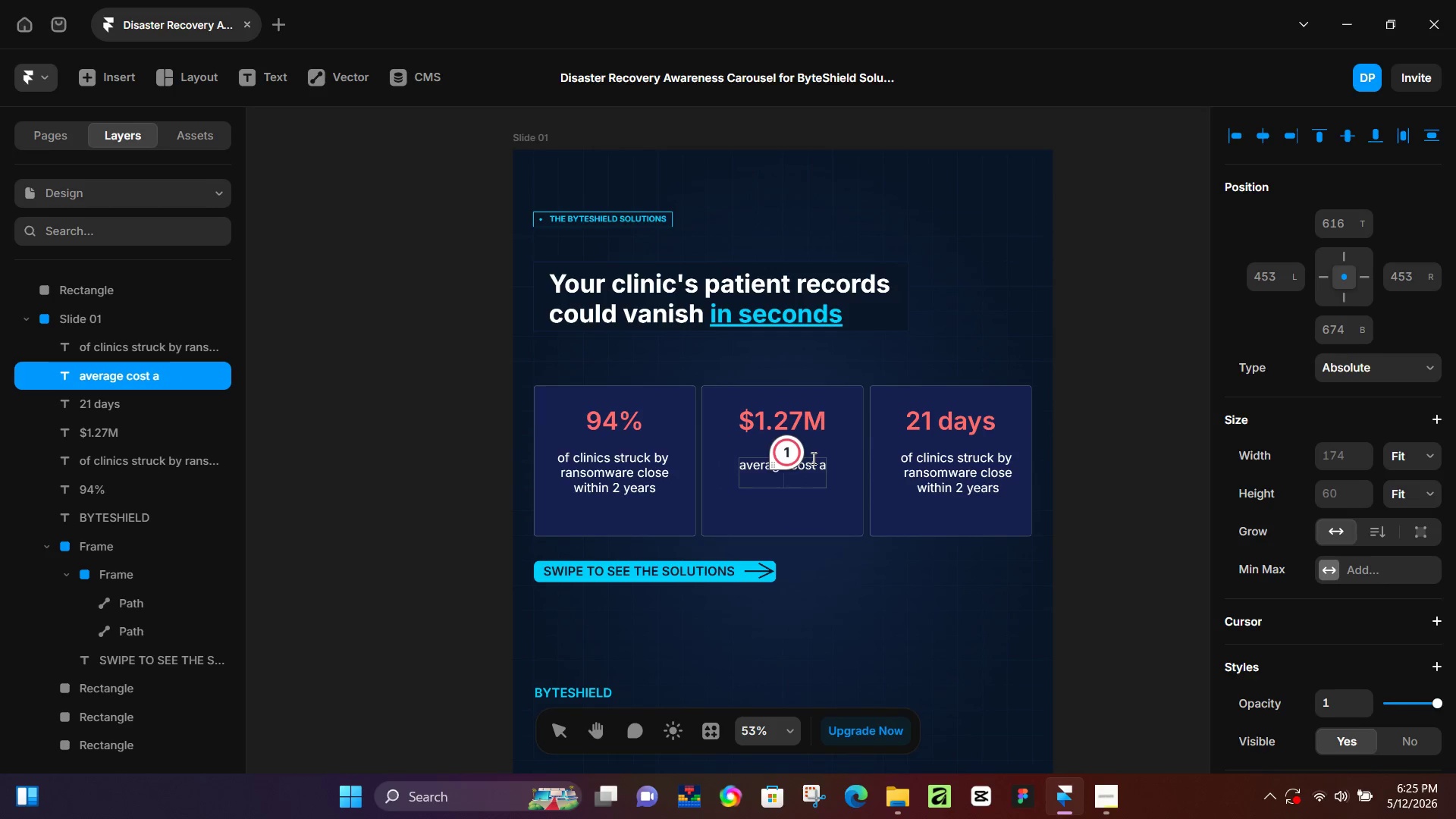 
type(healtj)
key(Backspace)
type(hcare data breach)
 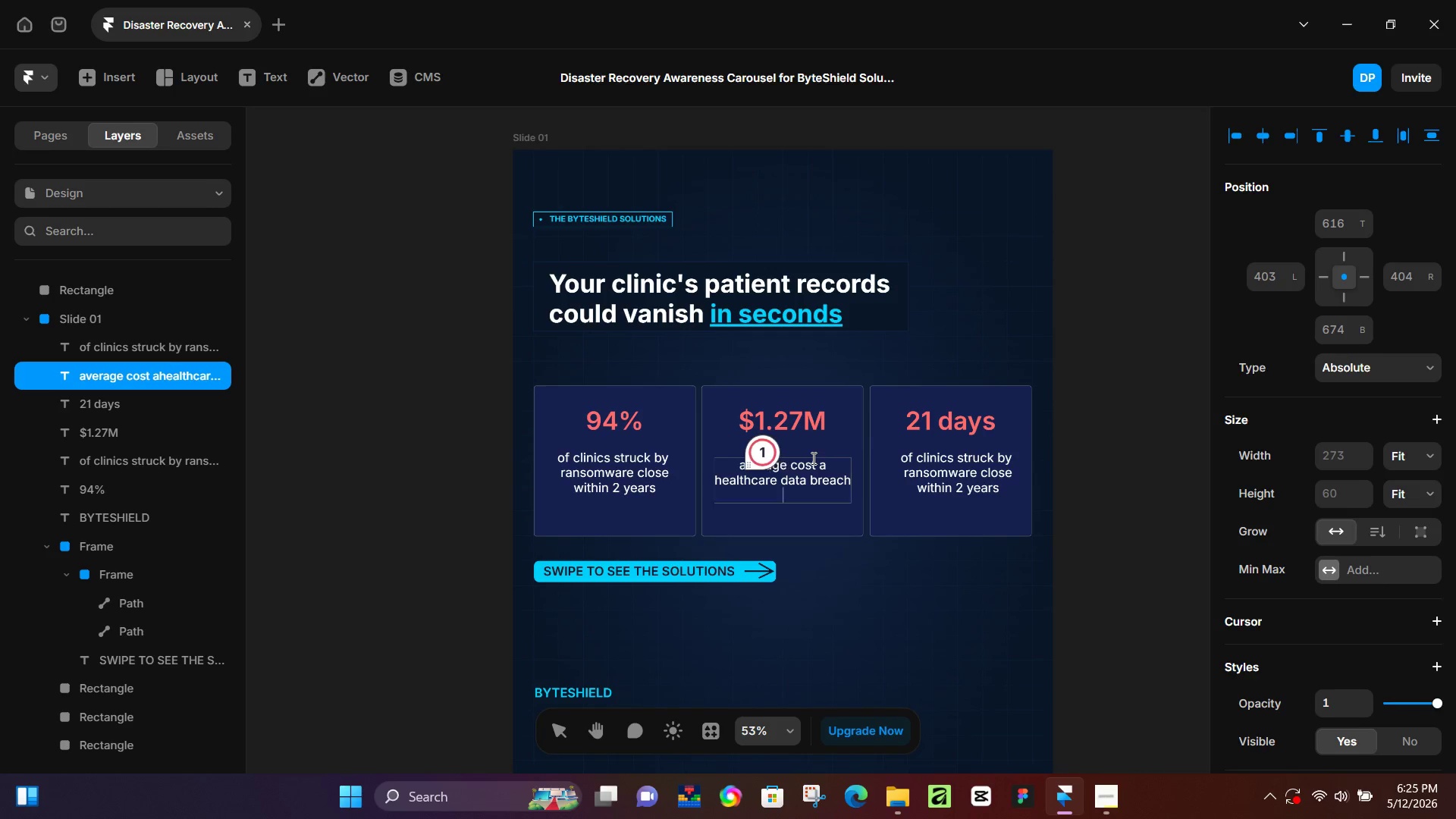 
key(Enter)
 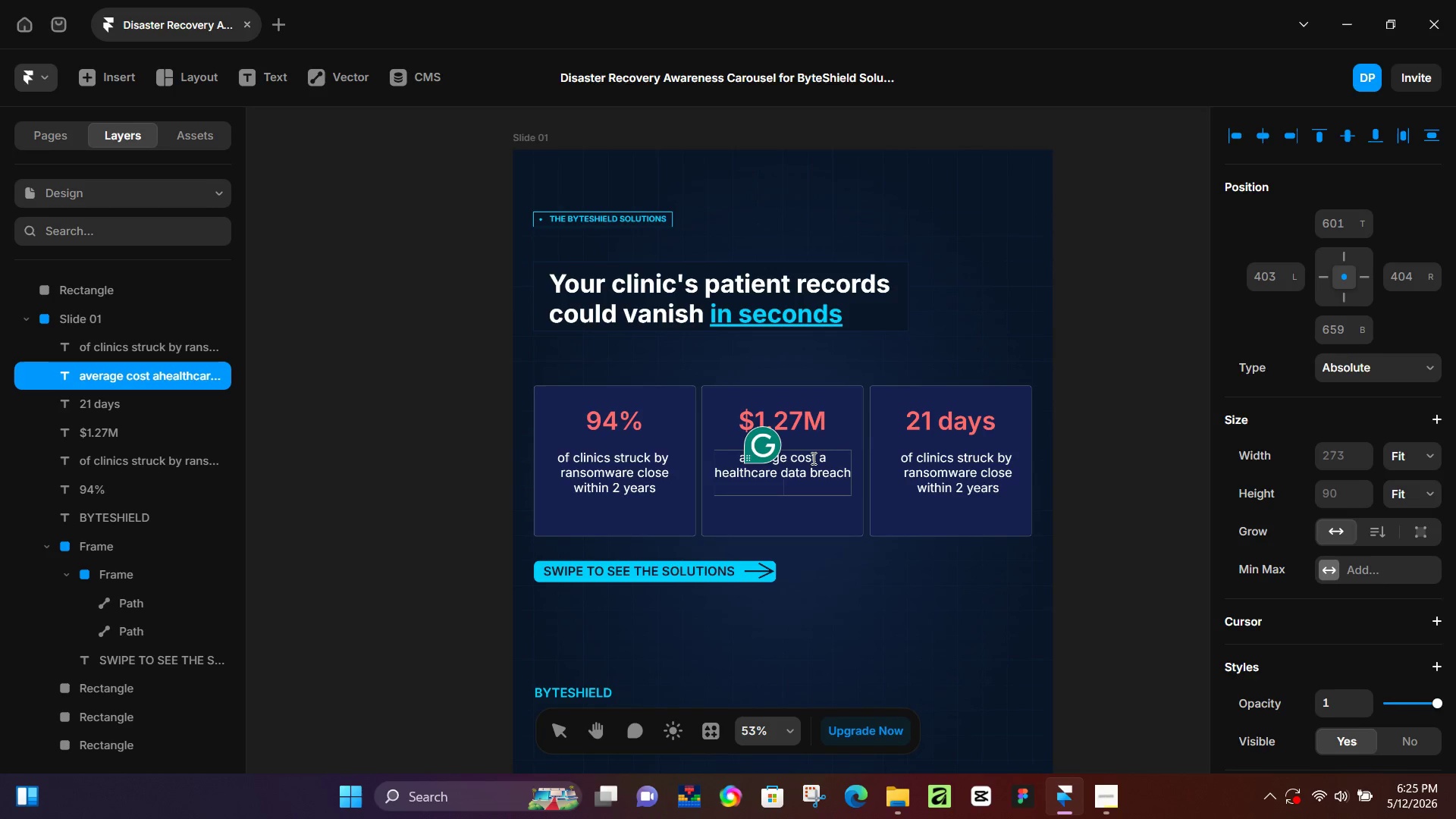 
type(in 2026)
key(Backspace)
type(4)
 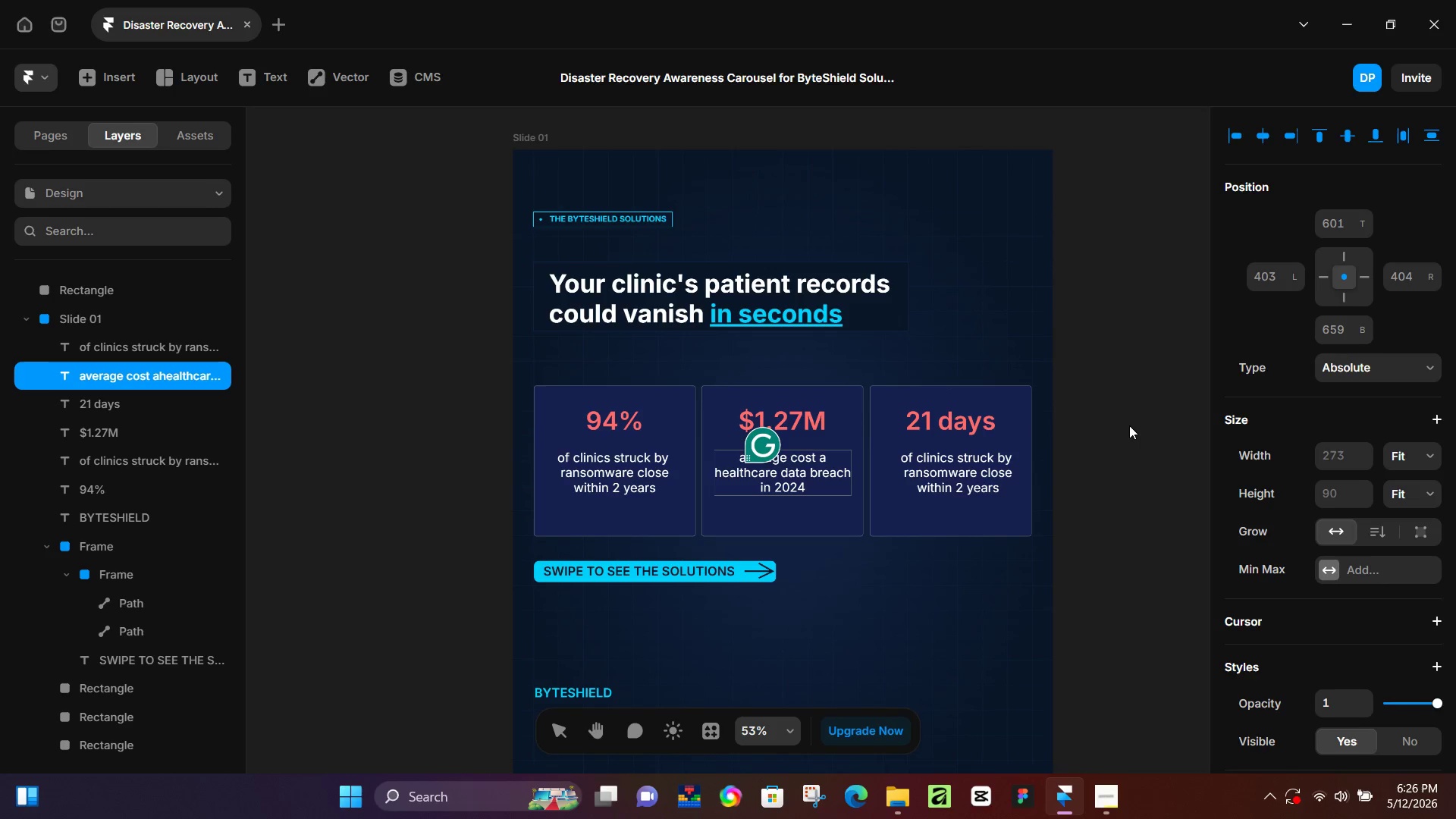 
wait(6.28)
 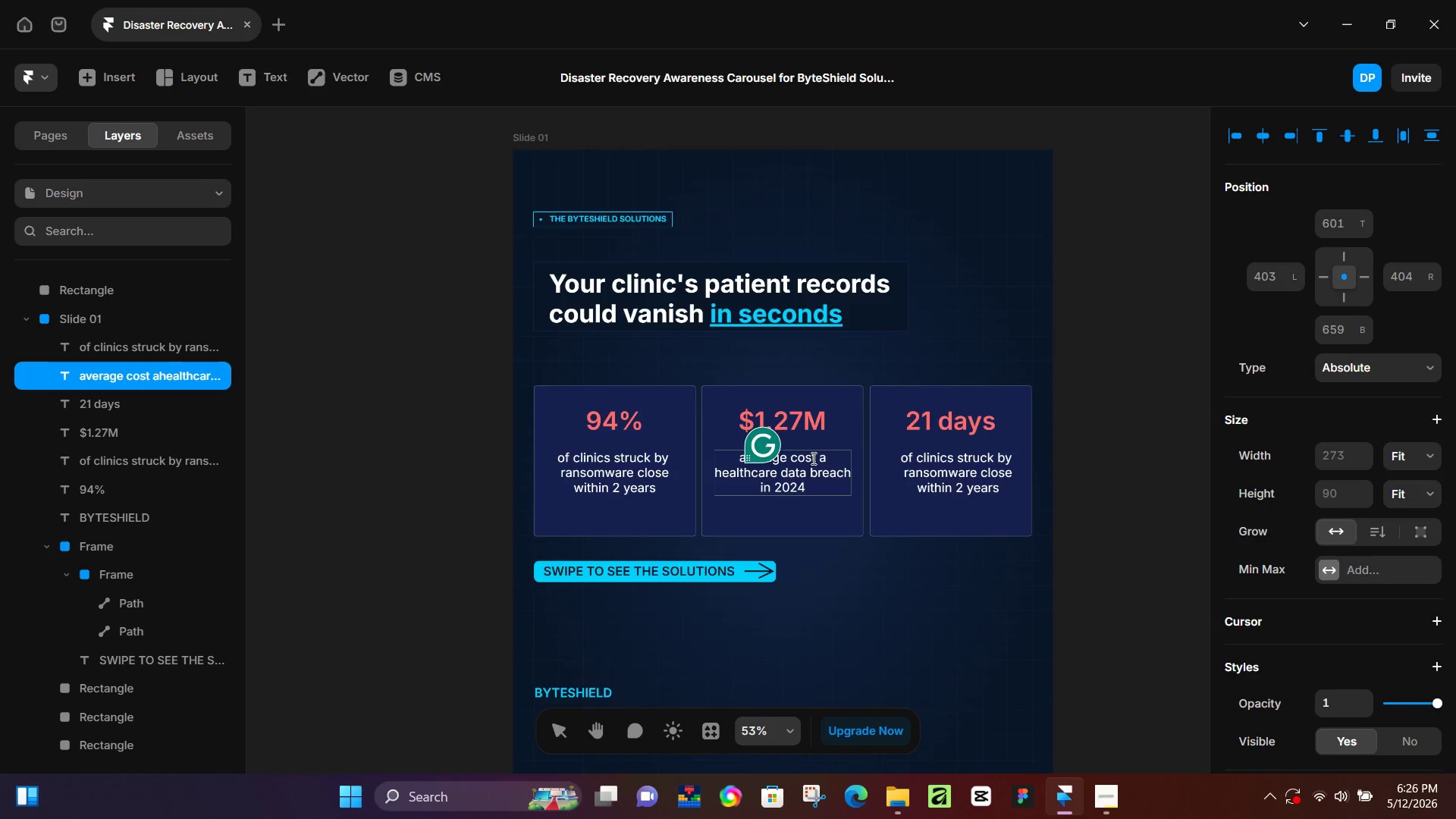 
left_click([984, 469])
 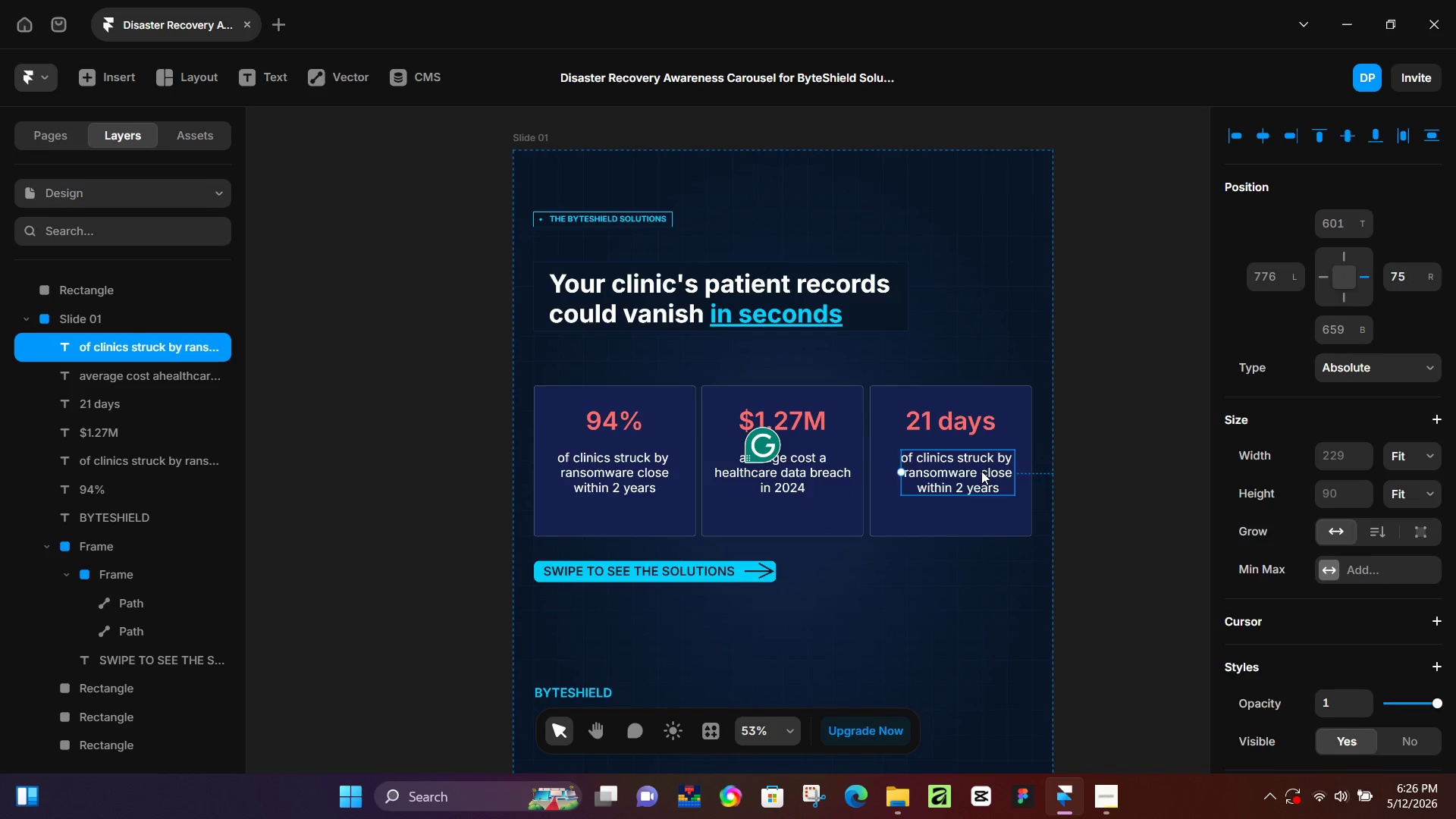 
left_click([981, 471])
 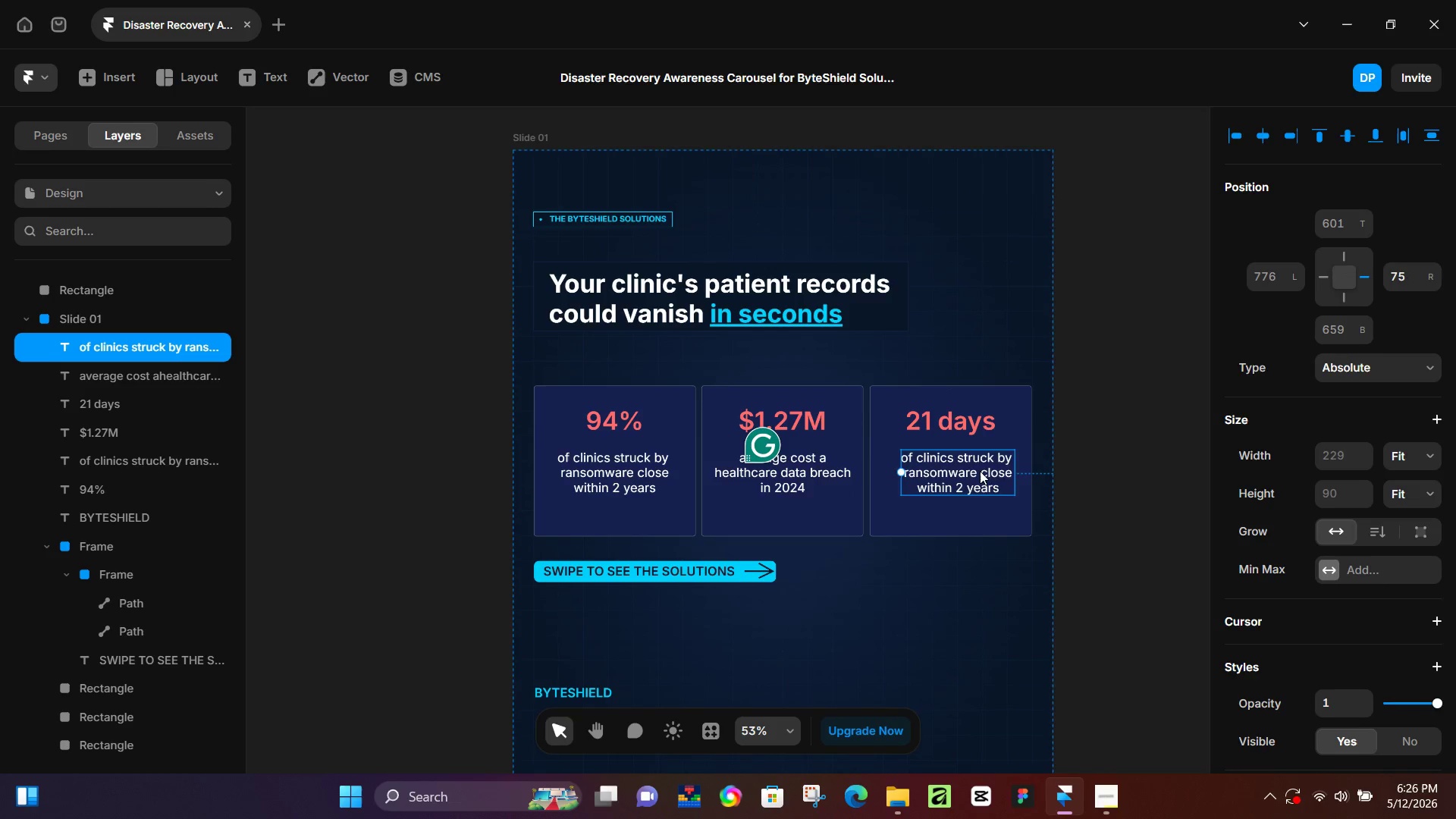 
double_click([980, 471])
 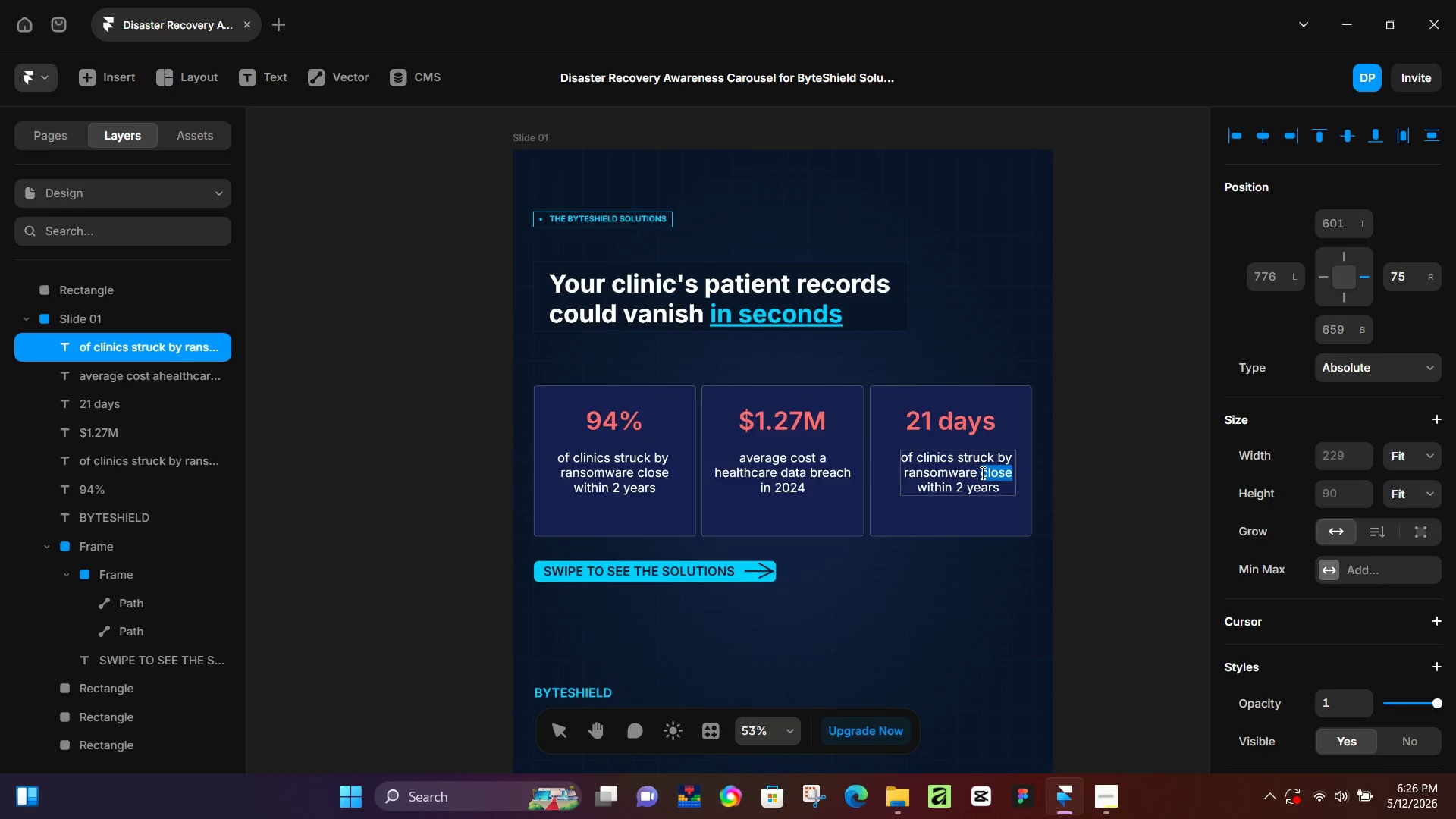 
key(Control+A)
 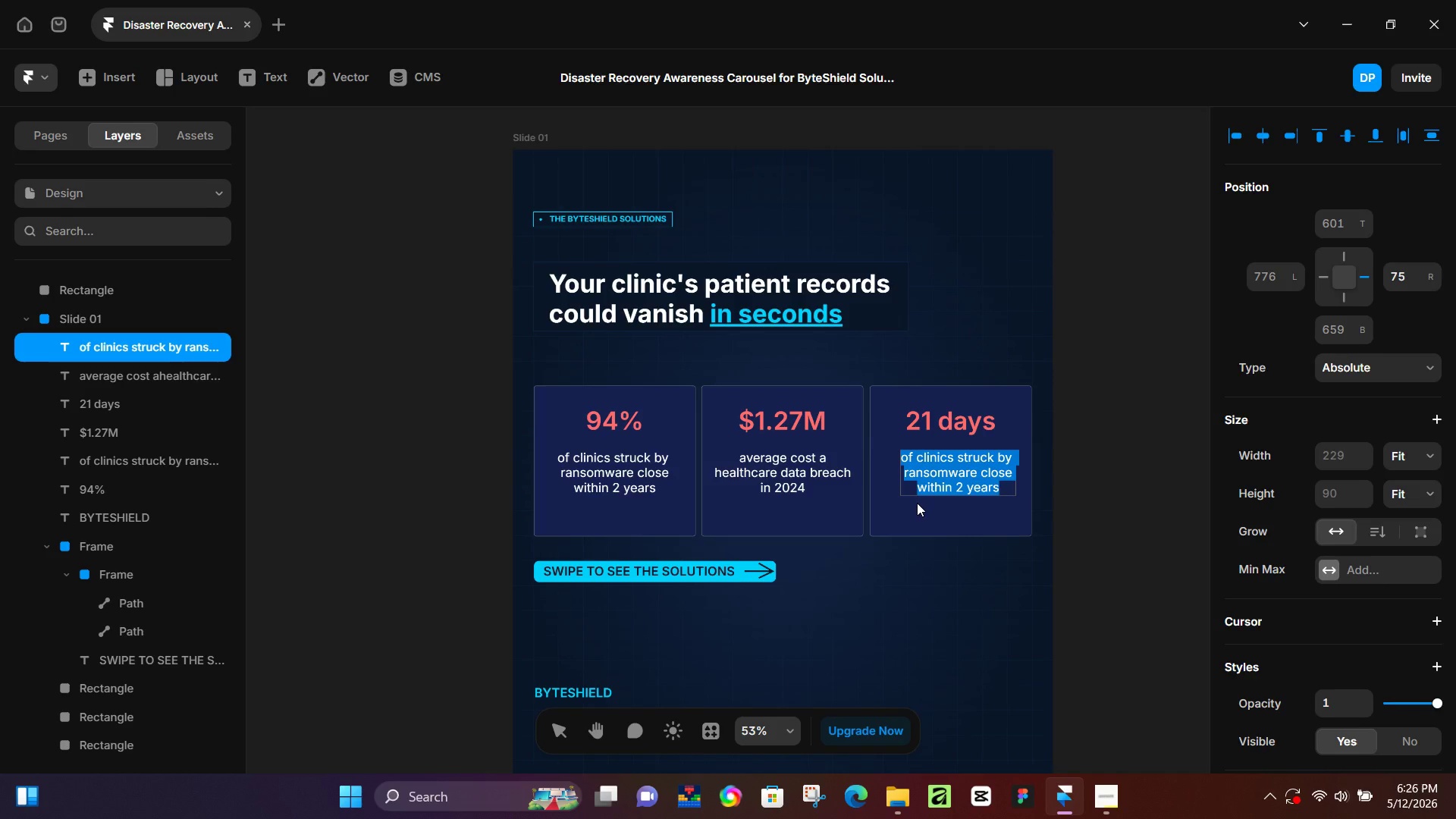 
wait(48.86)
 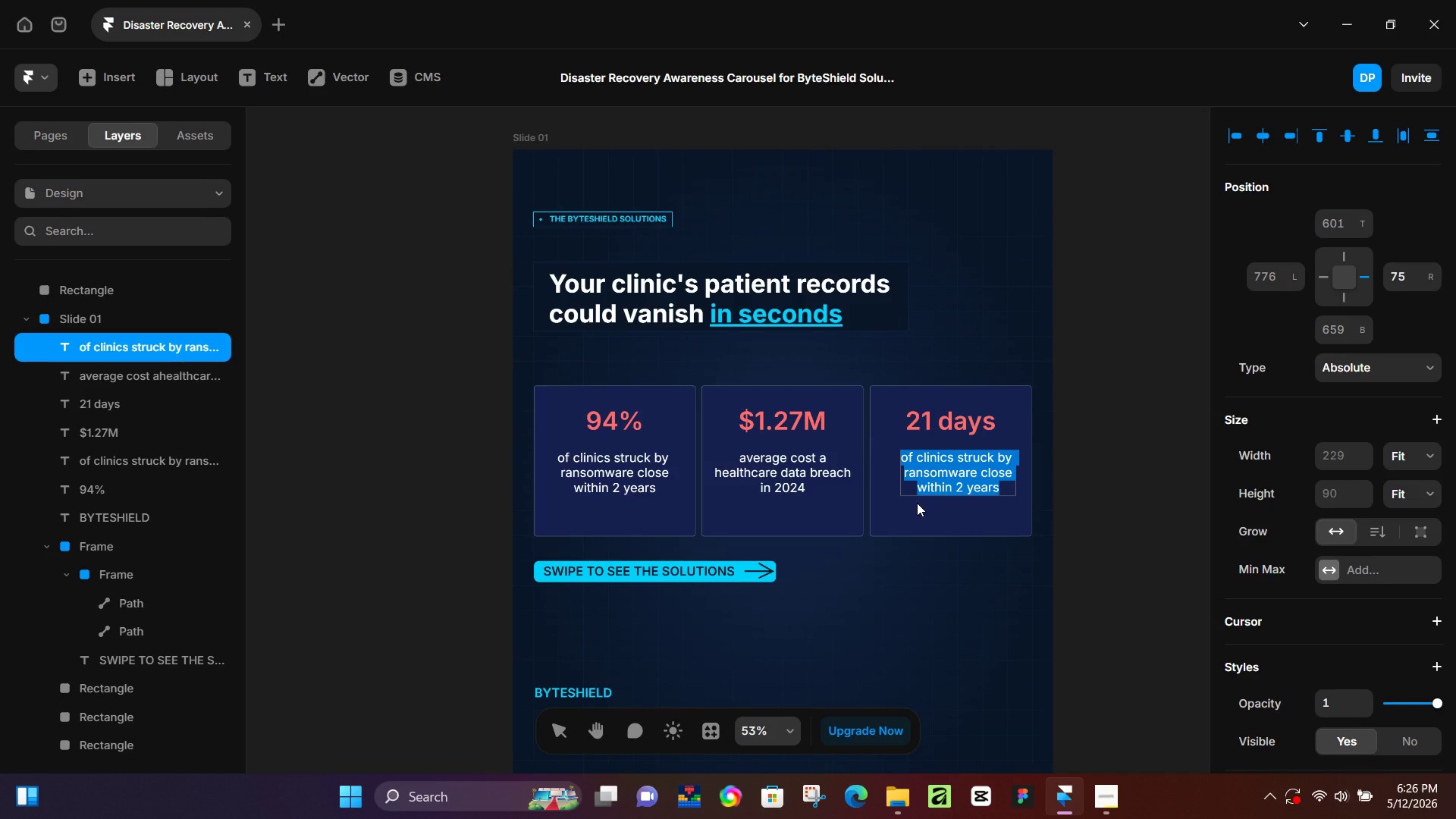 
type(average downtime after)
 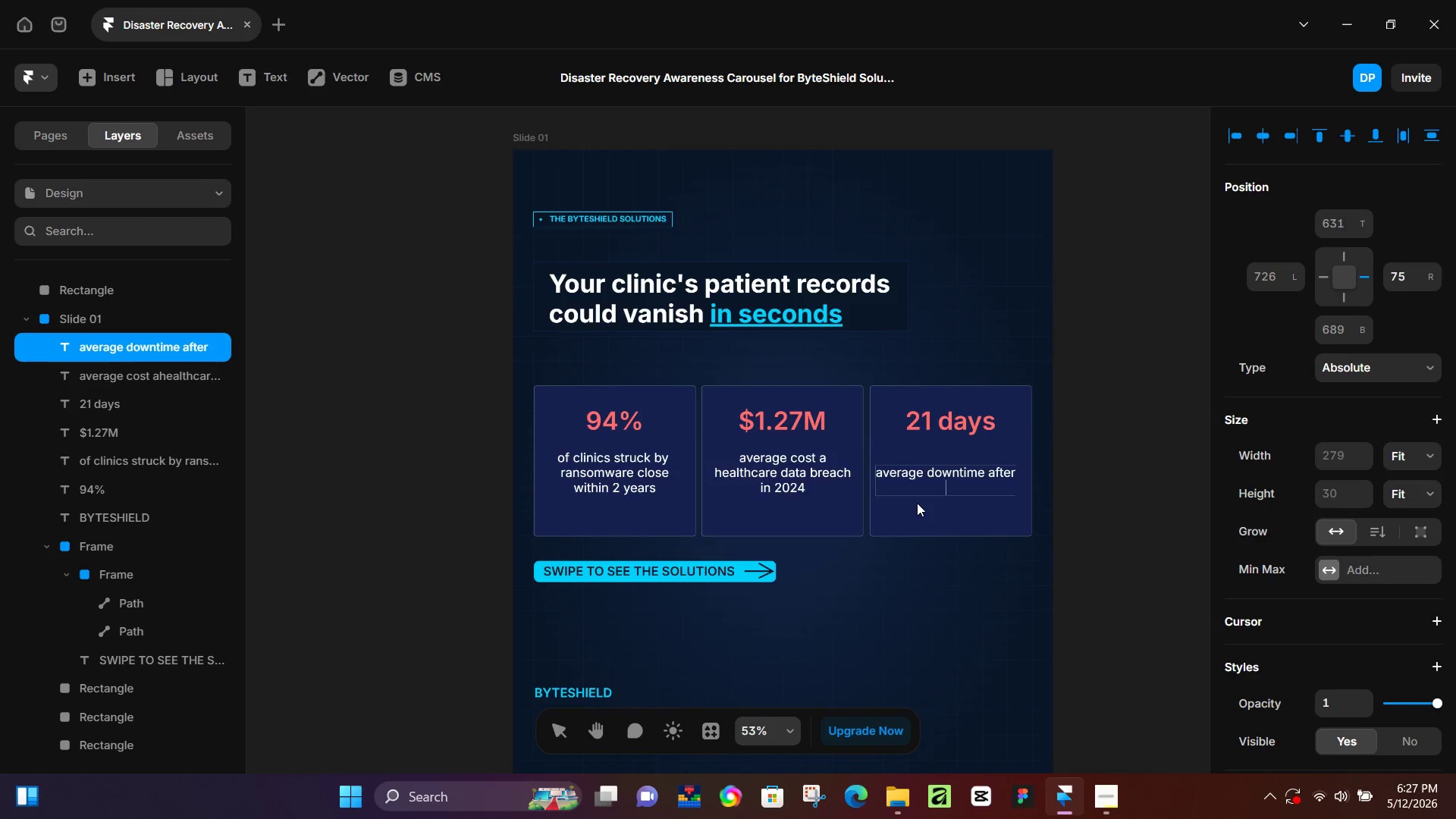 
key(Enter)
 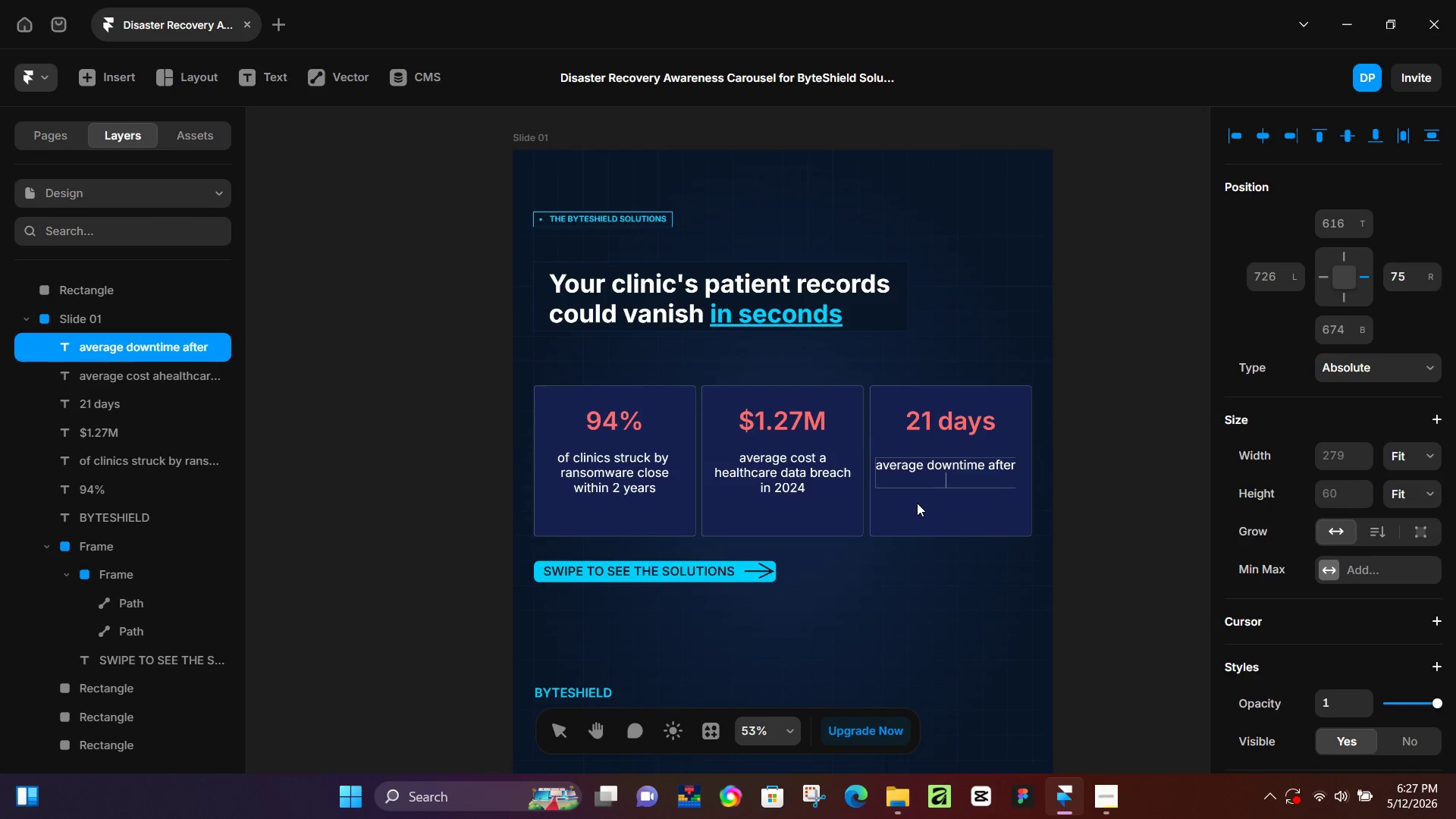 
type(a ransomware attac)
key(Backspace)
key(Backspace)
key(Backspace)
key(Backspace)
key(Backspace)
key(Backspace)
 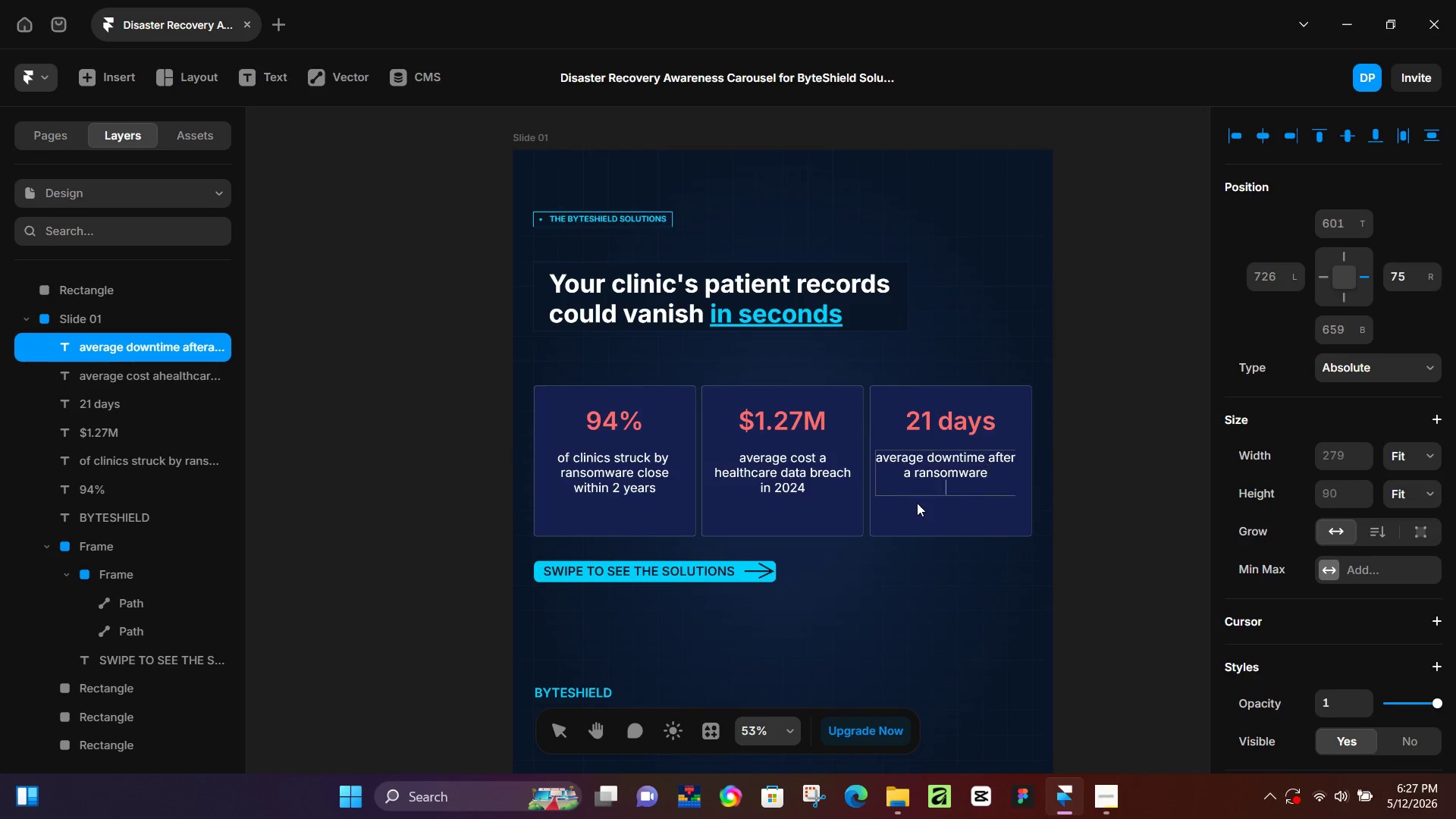 
key(Enter)
 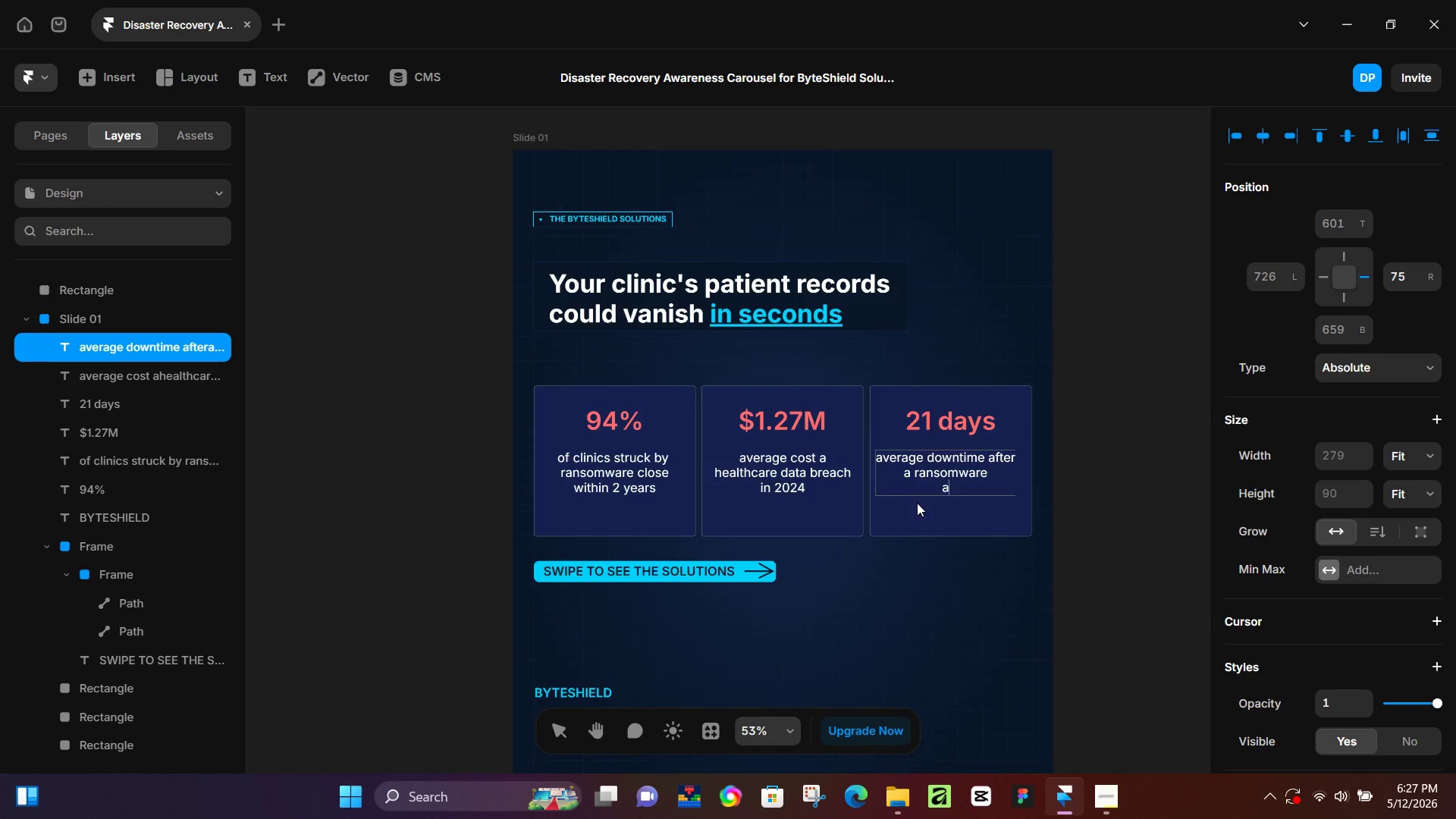 
type(attack)
 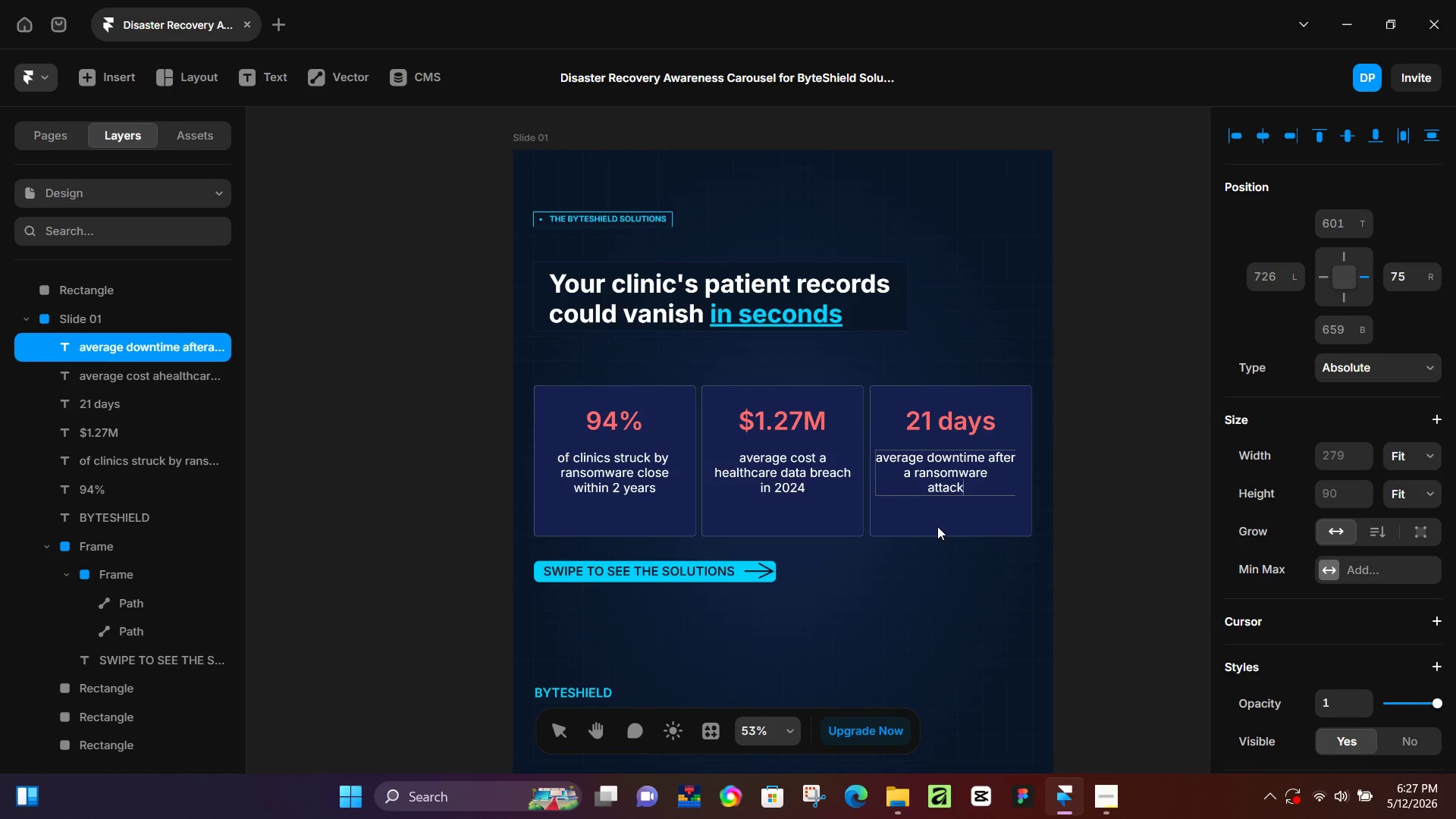 
left_click([937, 627])
 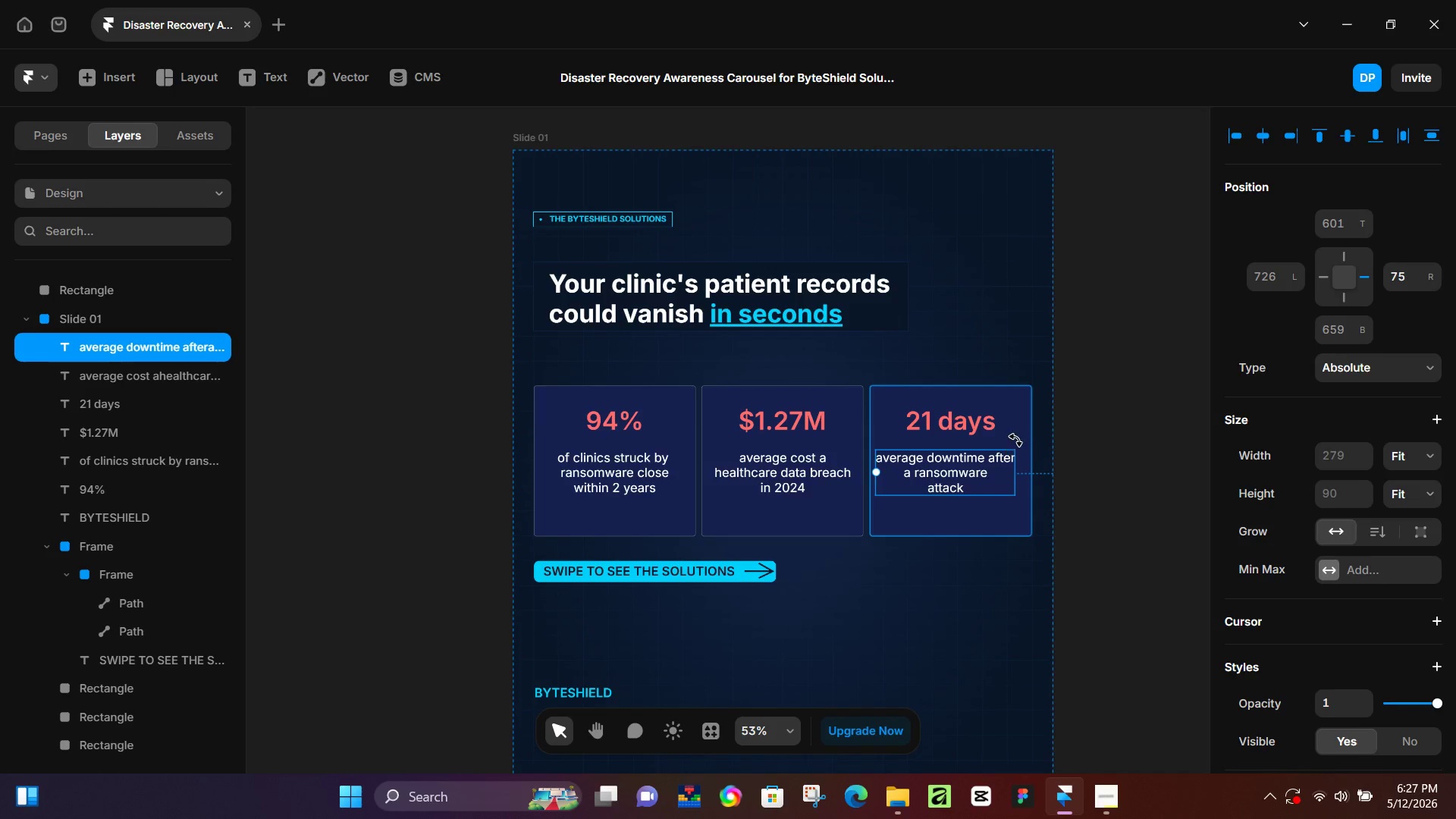 
hold_key(key=ShiftLeft, duration=0.33)
left_click([1016, 440])
 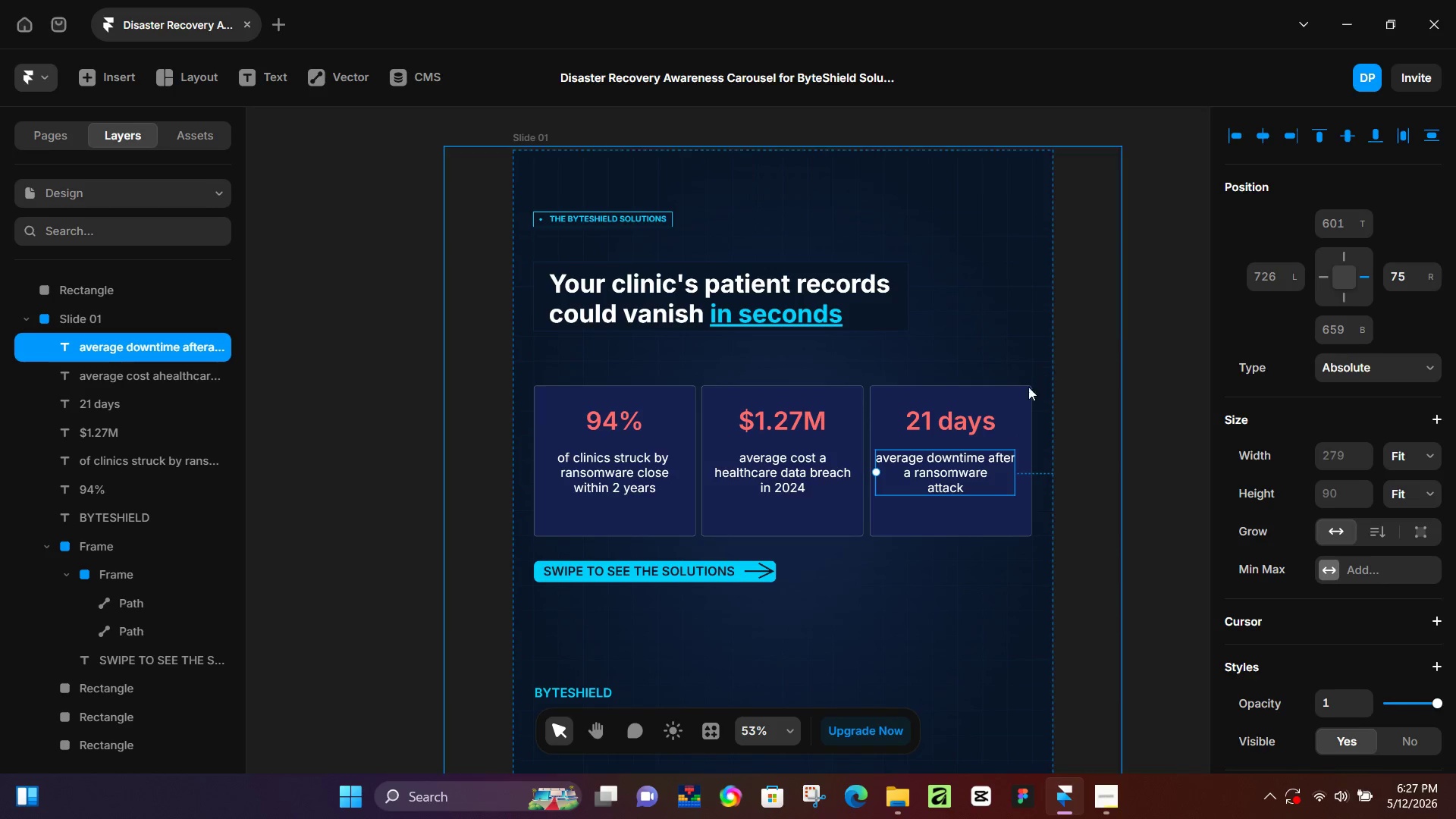 
hold_key(key=ShiftLeft, duration=0.33)
left_click([1013, 415])
 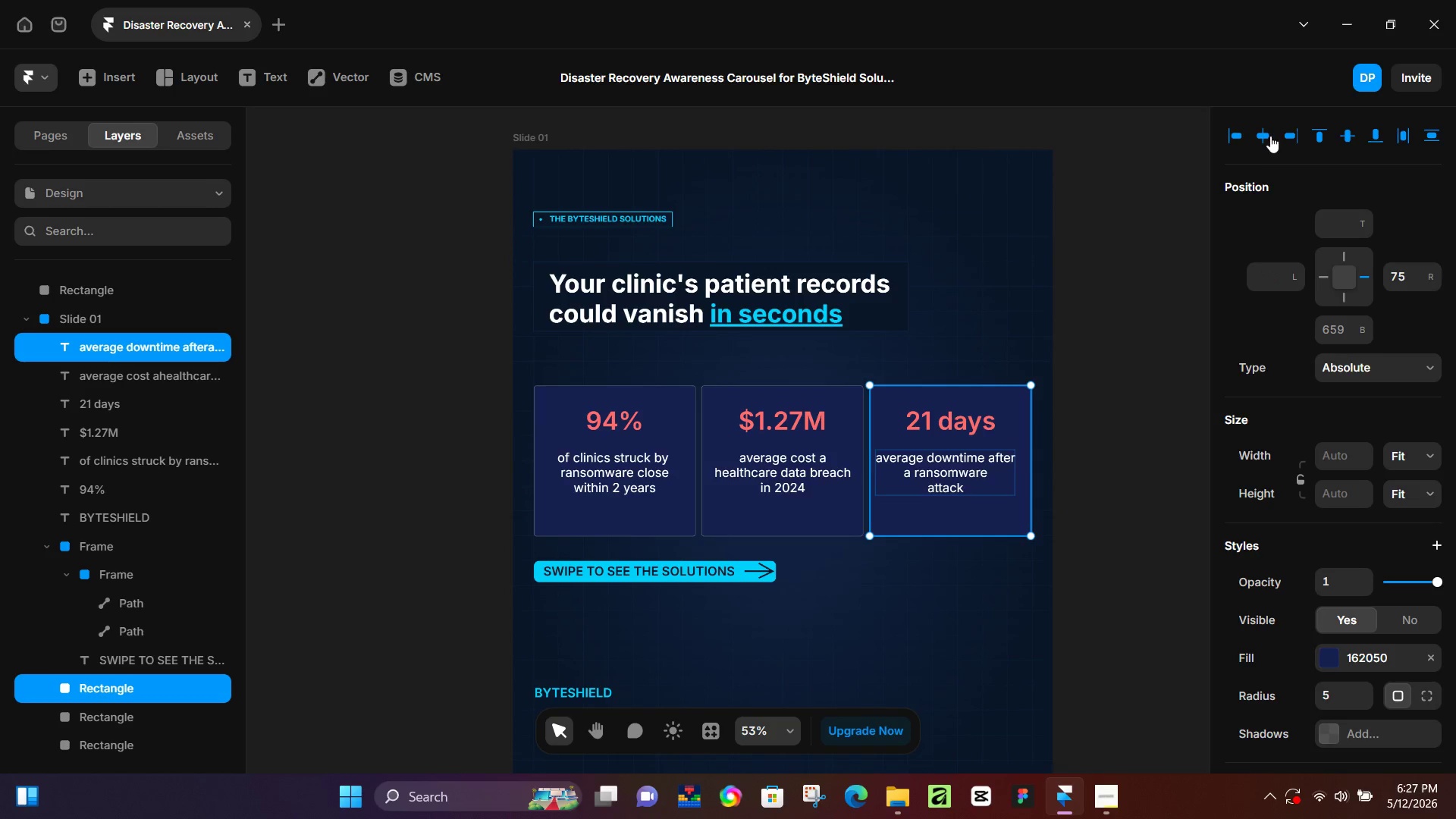 
left_click([1270, 136])
 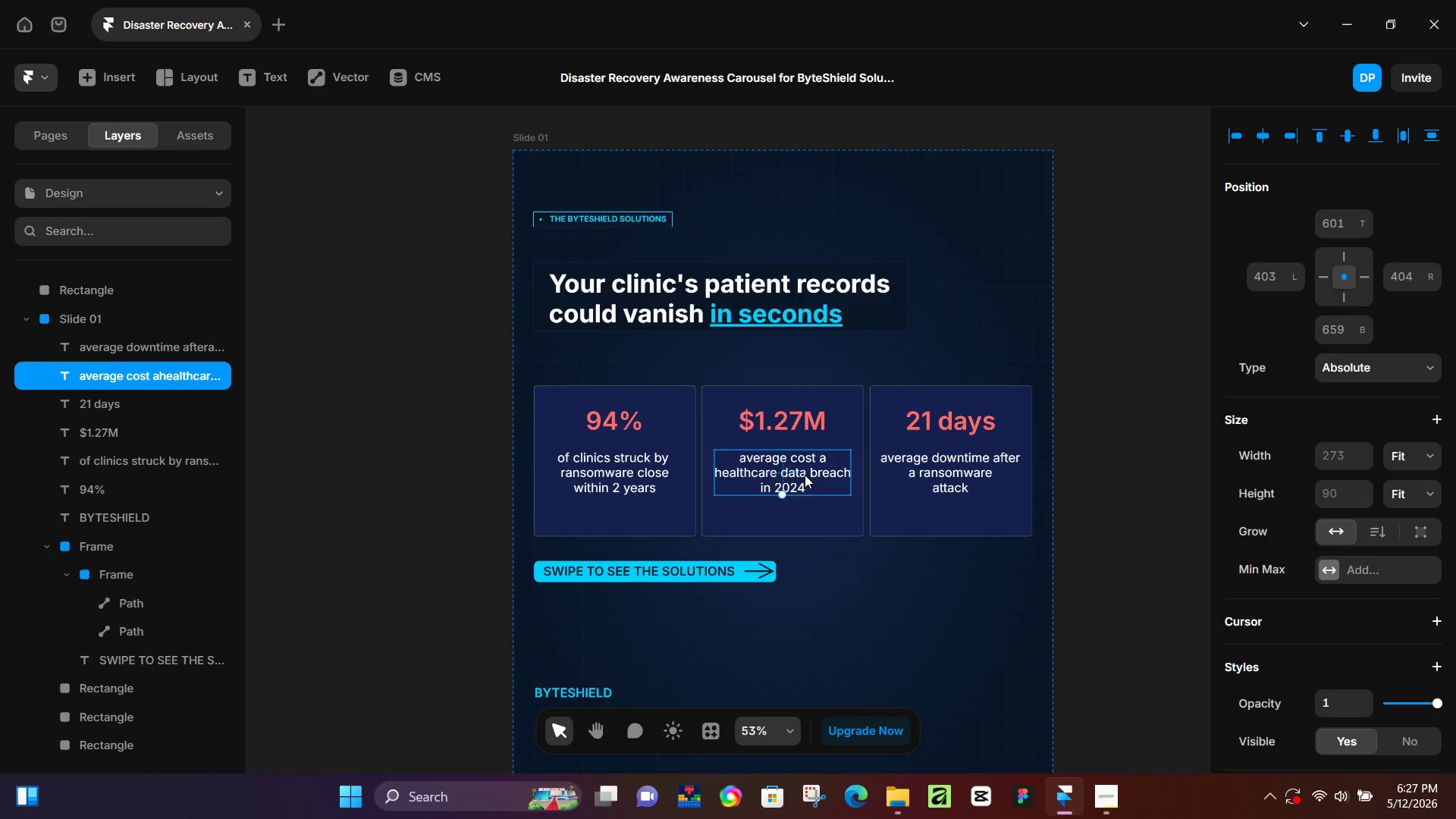 
hold_key(key=ShiftLeft, duration=1.17)
left_click([857, 424])
 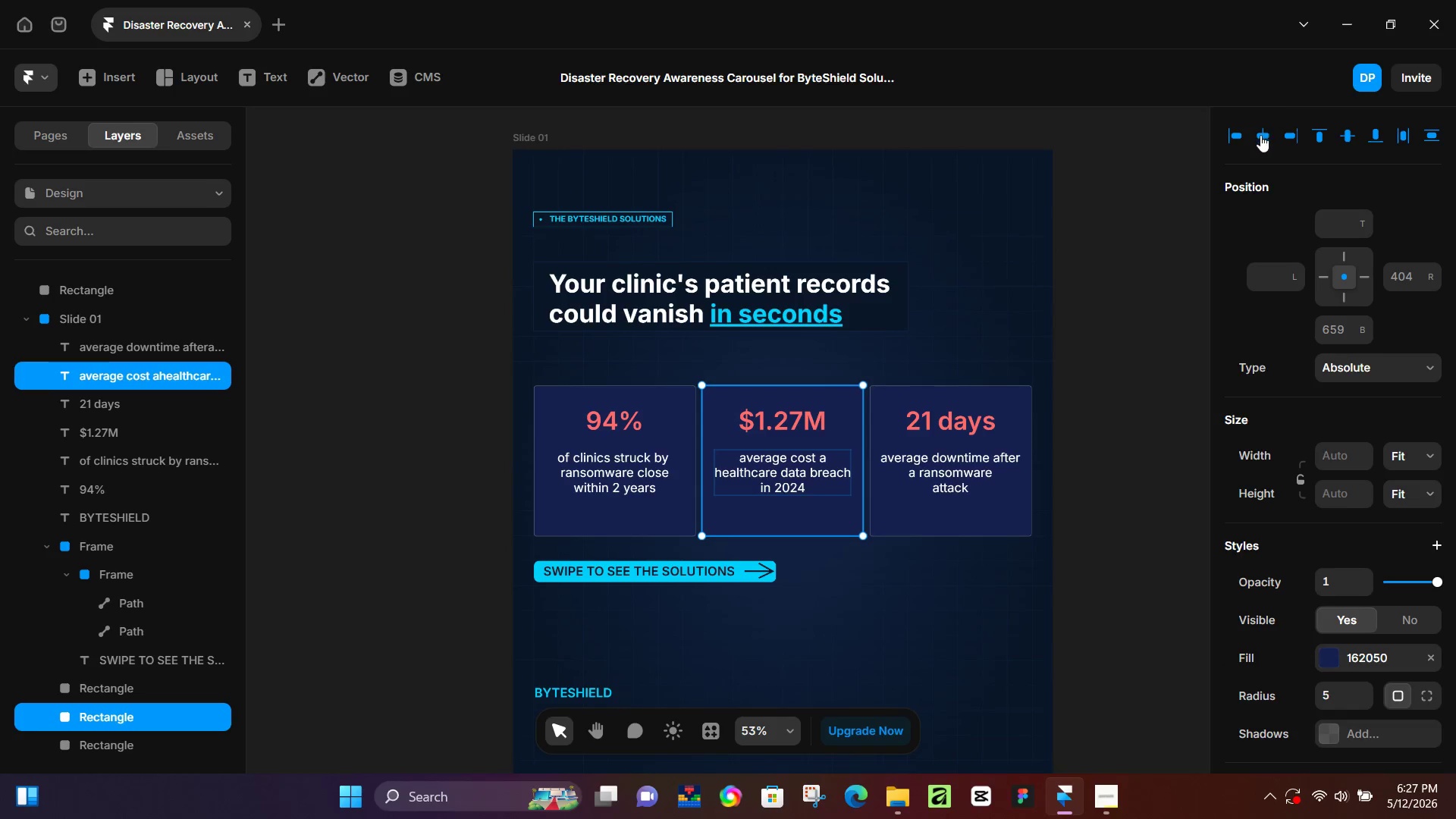 
left_click([1262, 137])
 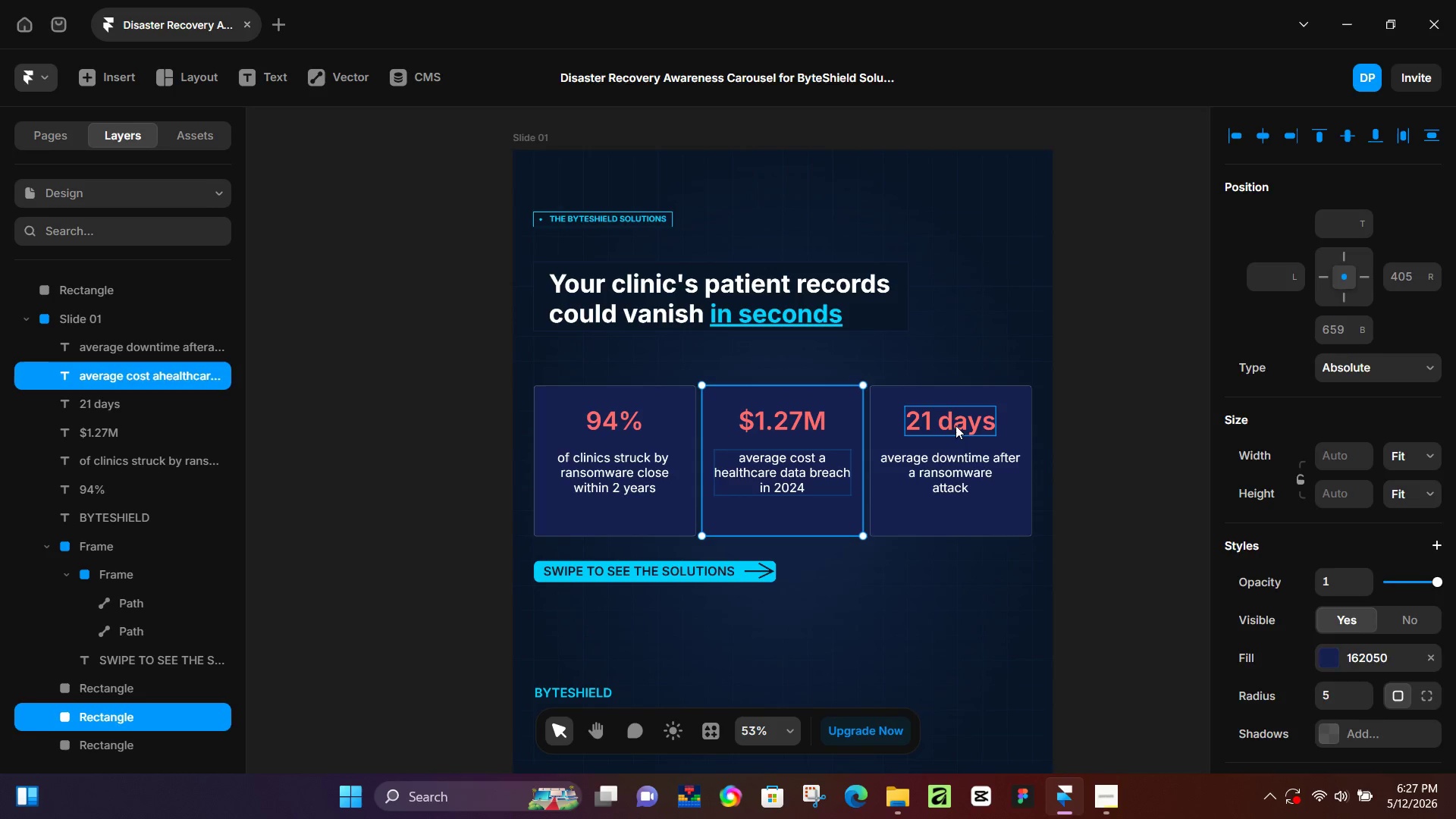 
left_click([956, 425])
 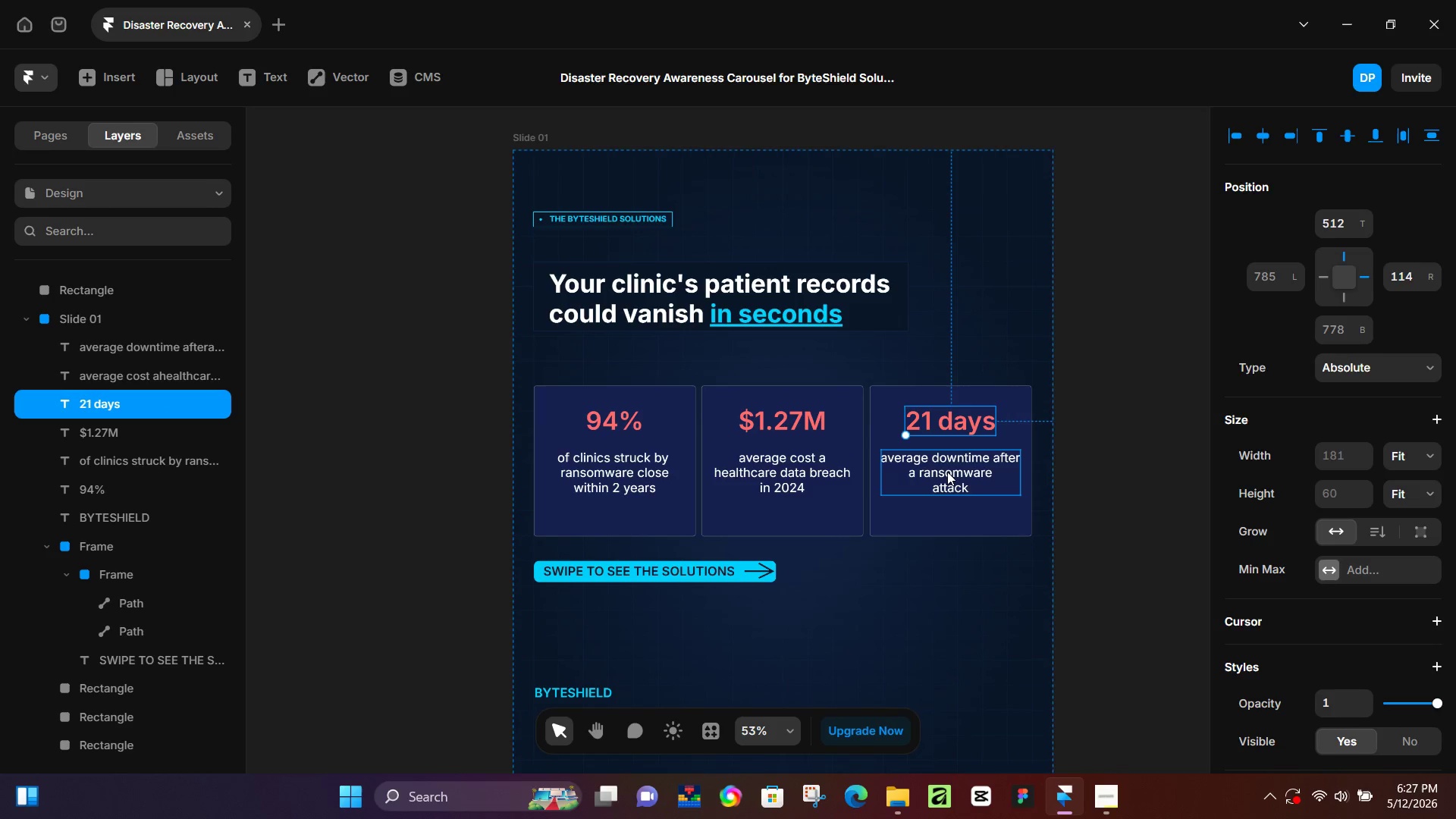 
hold_key(key=ShiftLeft, duration=1.44)
double_click([947, 472])
 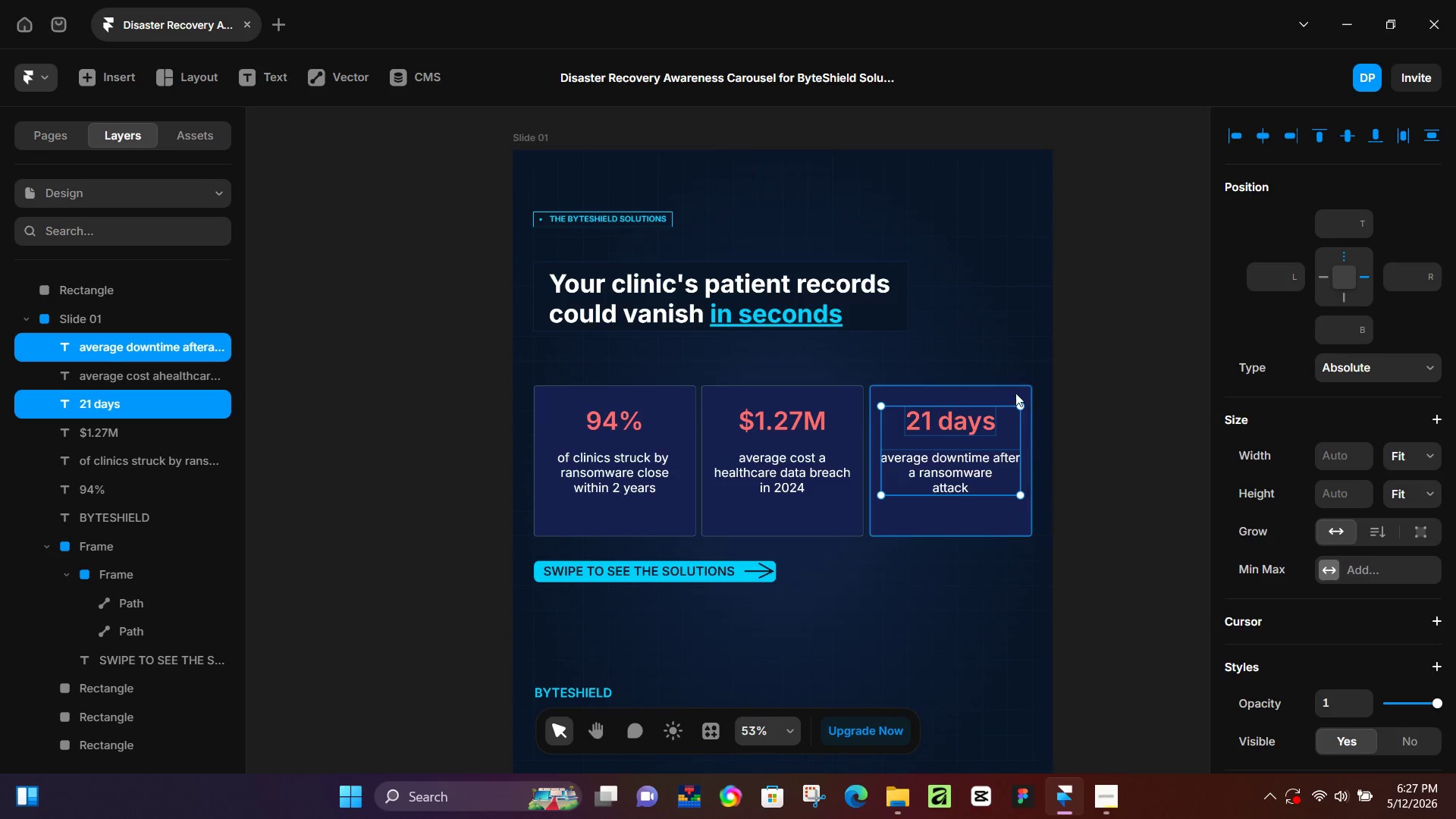 
left_click([1015, 393])
 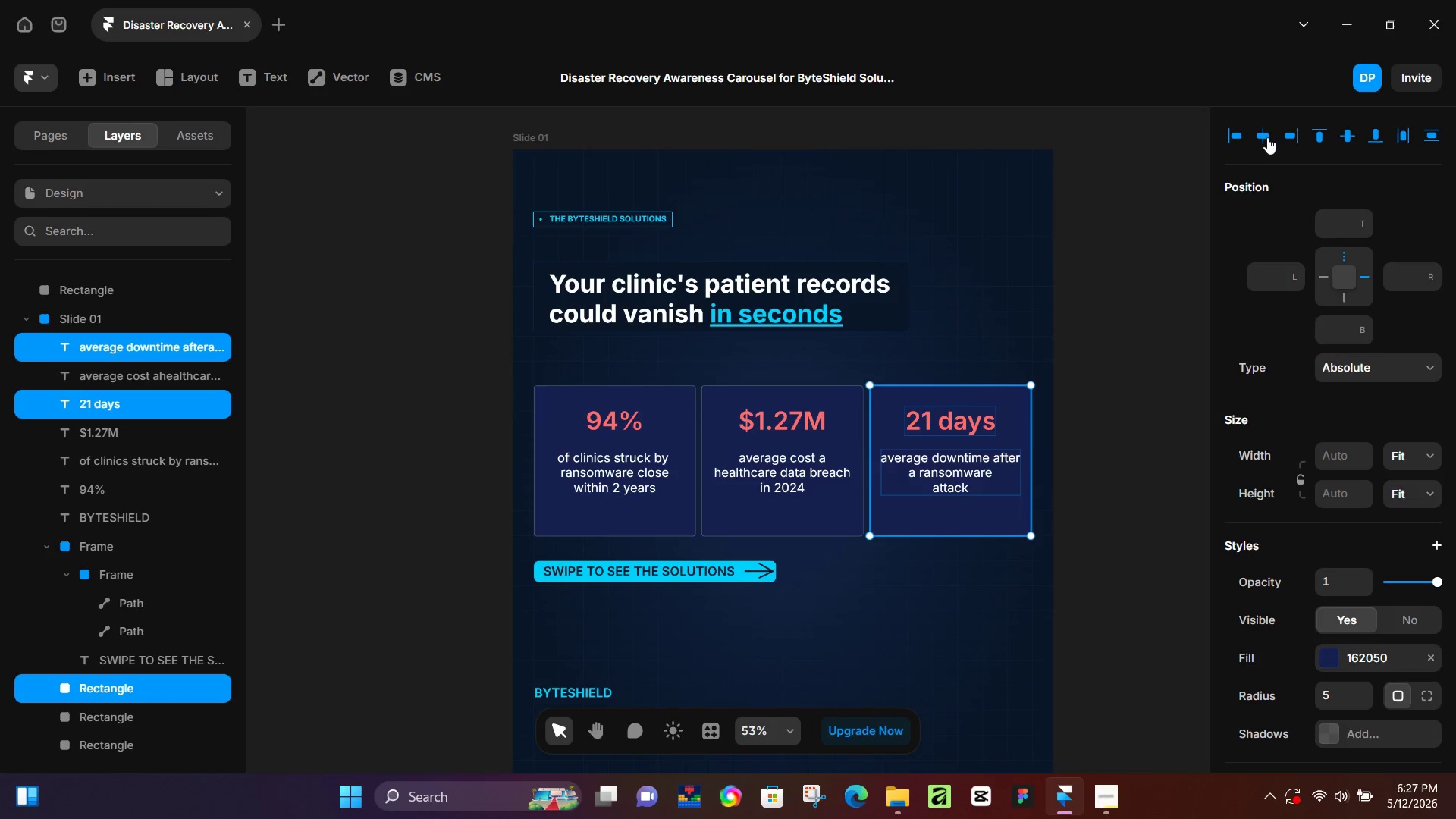 
left_click([1269, 135])
 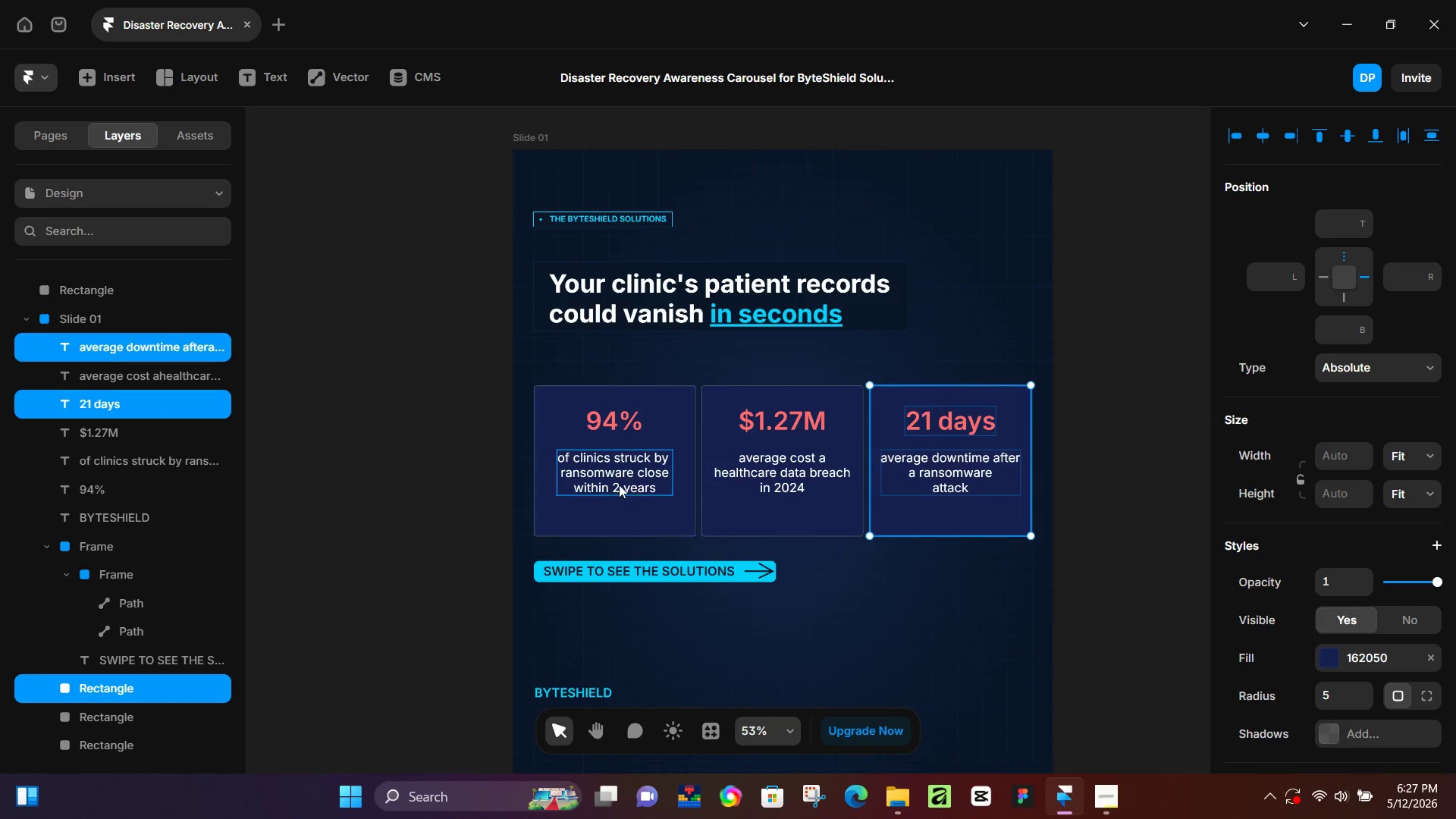 
left_click([619, 484])
 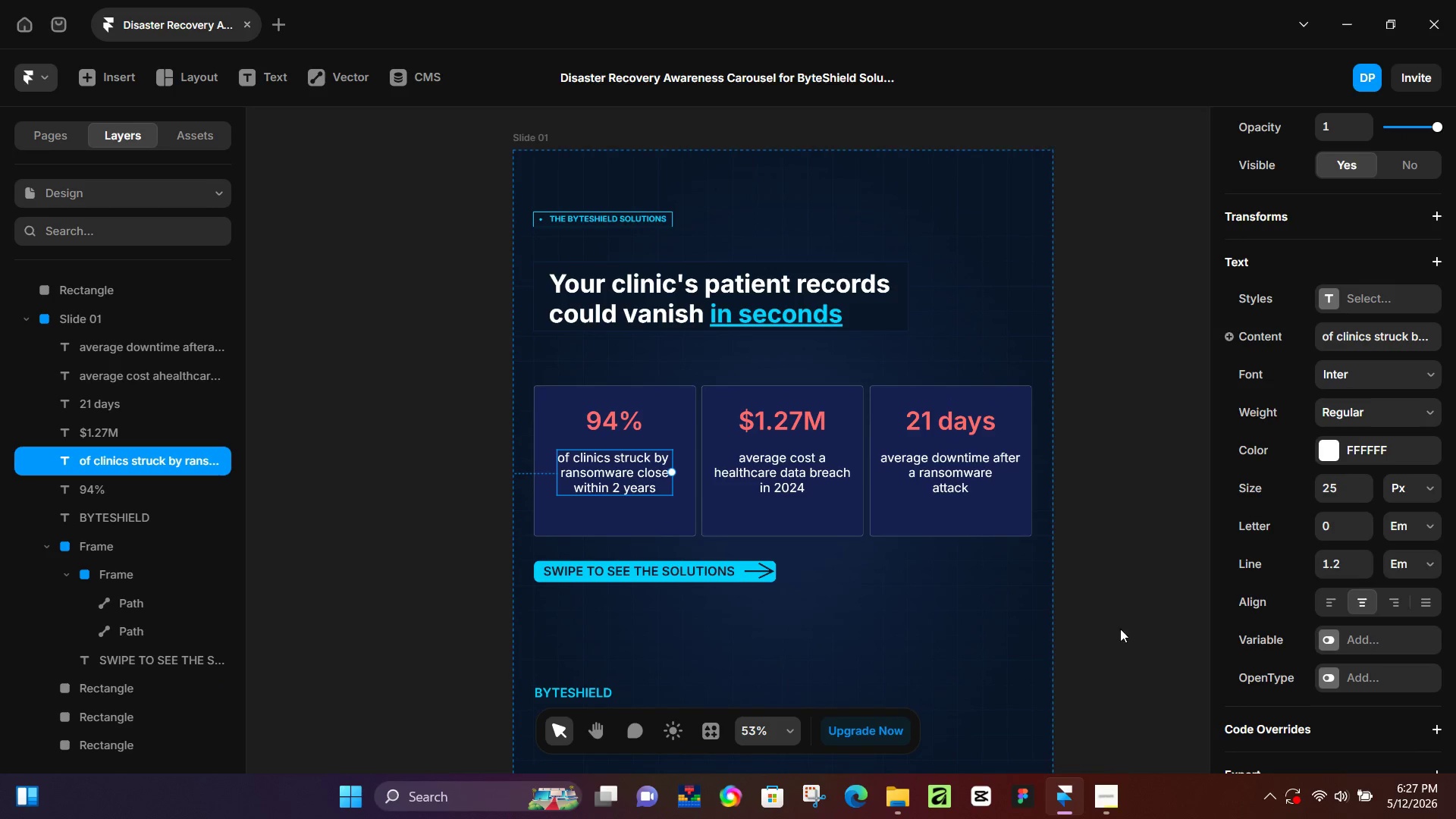 
left_click([1156, 629])
 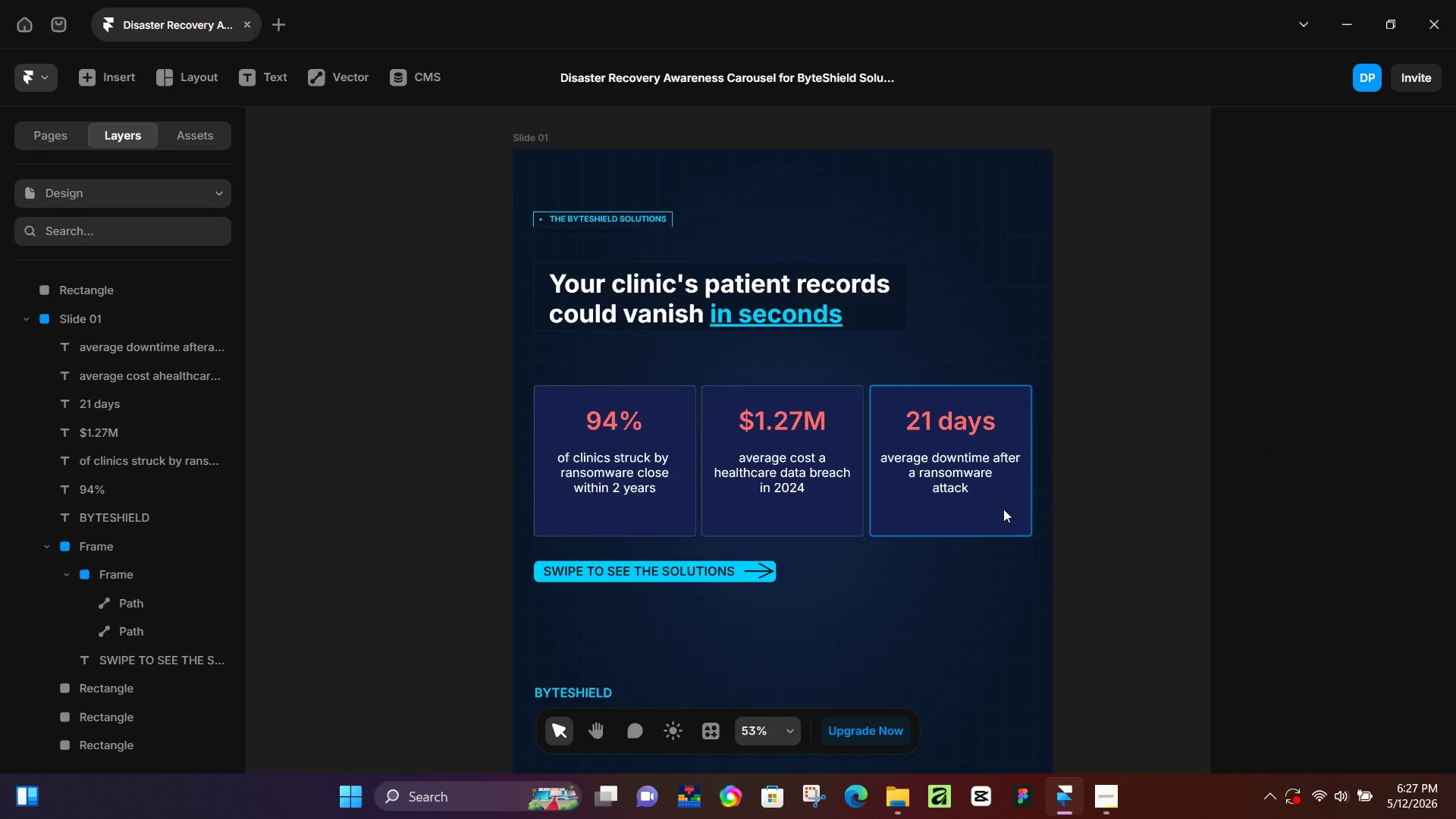 
left_click([658, 475])
 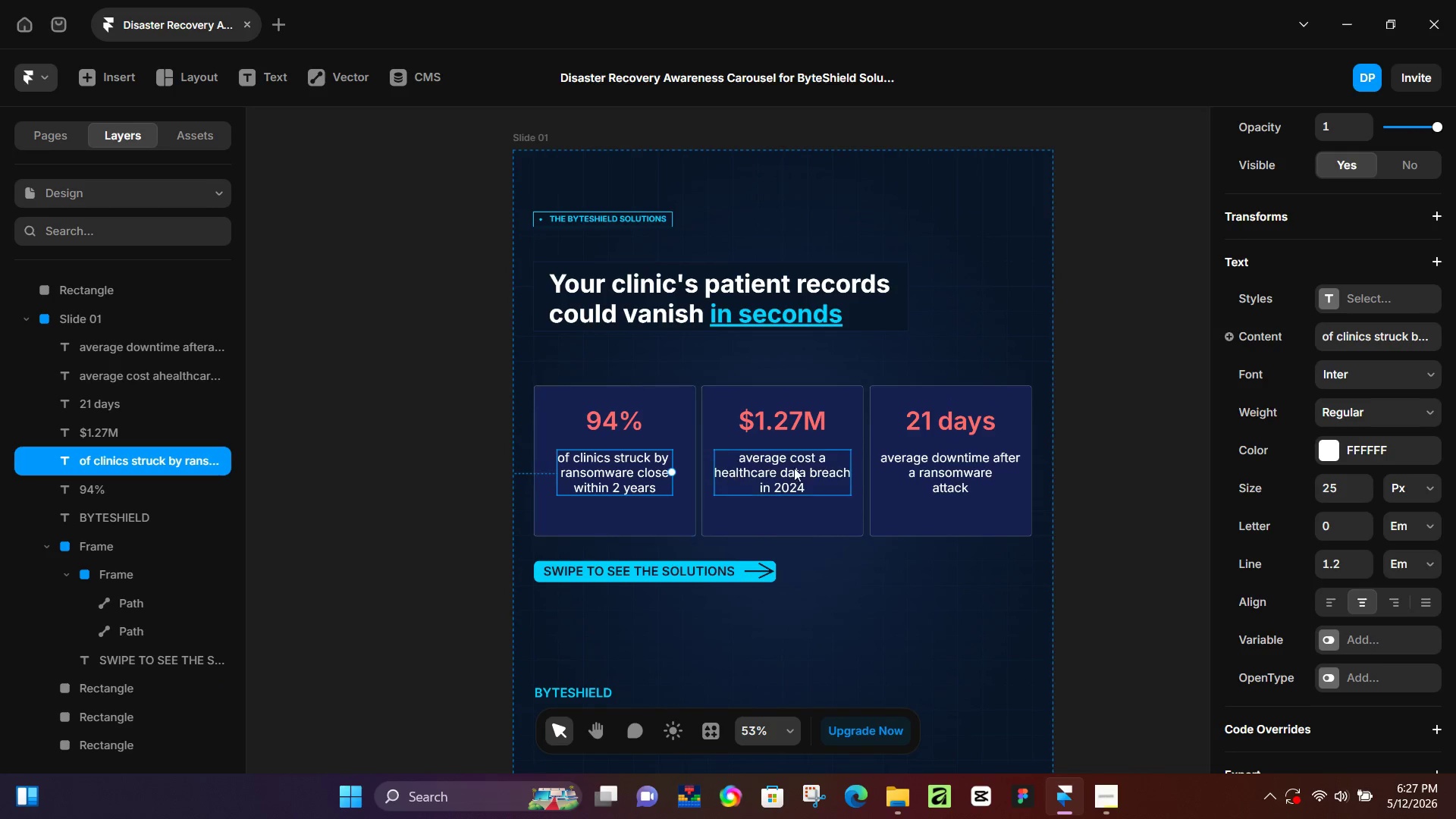 
hold_key(key=ShiftLeft, duration=0.75)
double_click([797, 468])
 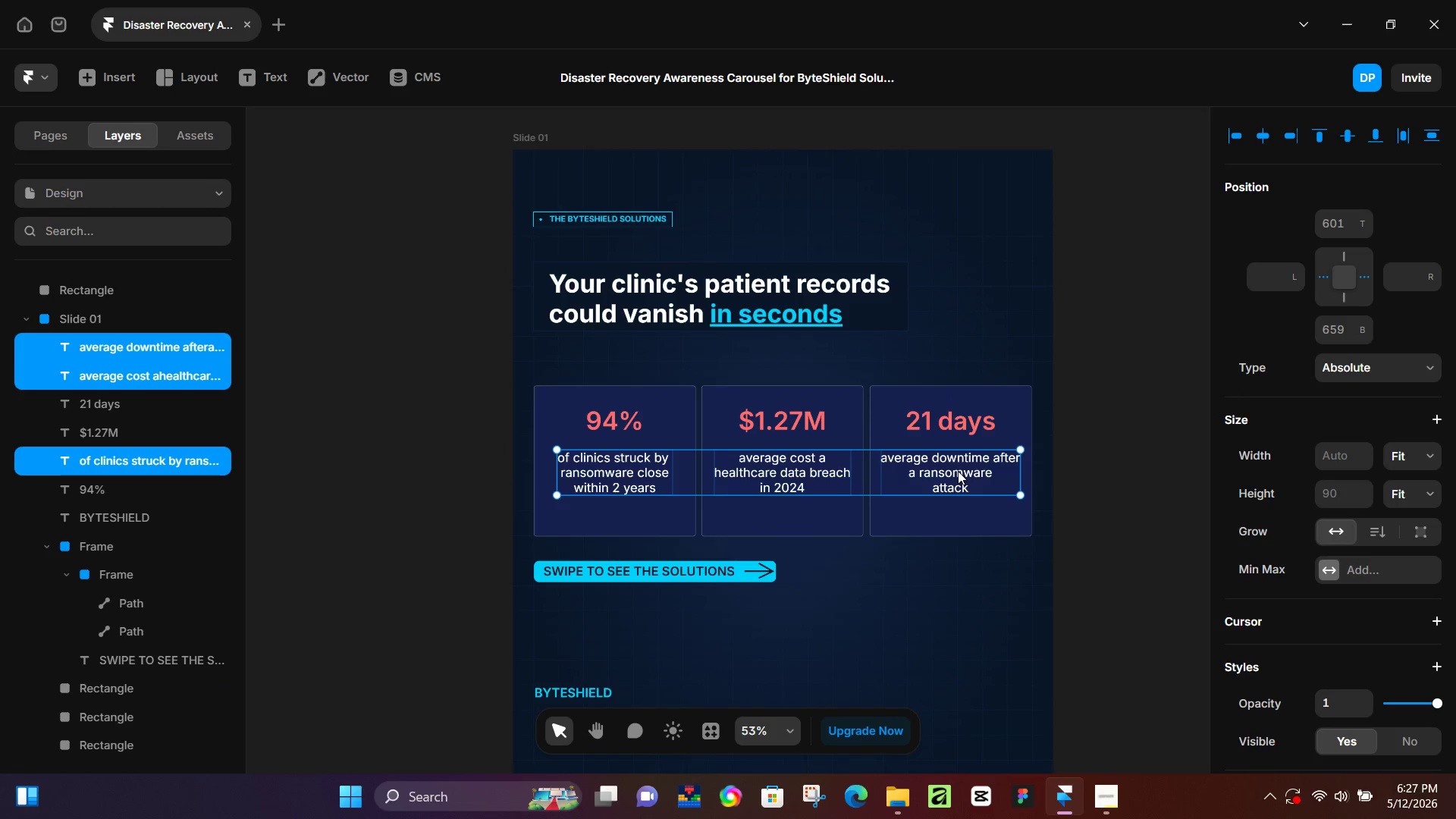 
triple_click([958, 471])
 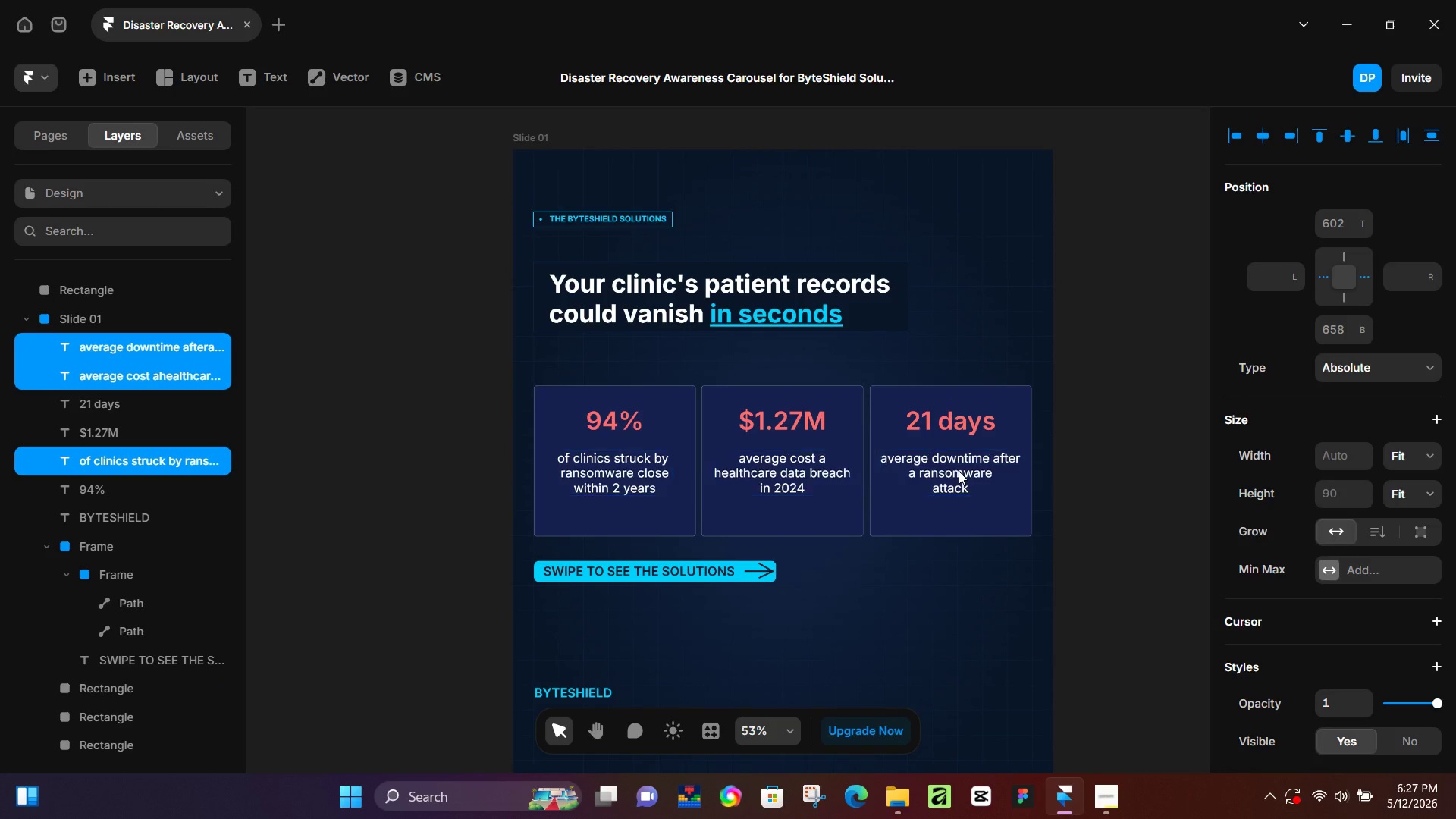 
key(ArrowDown)
 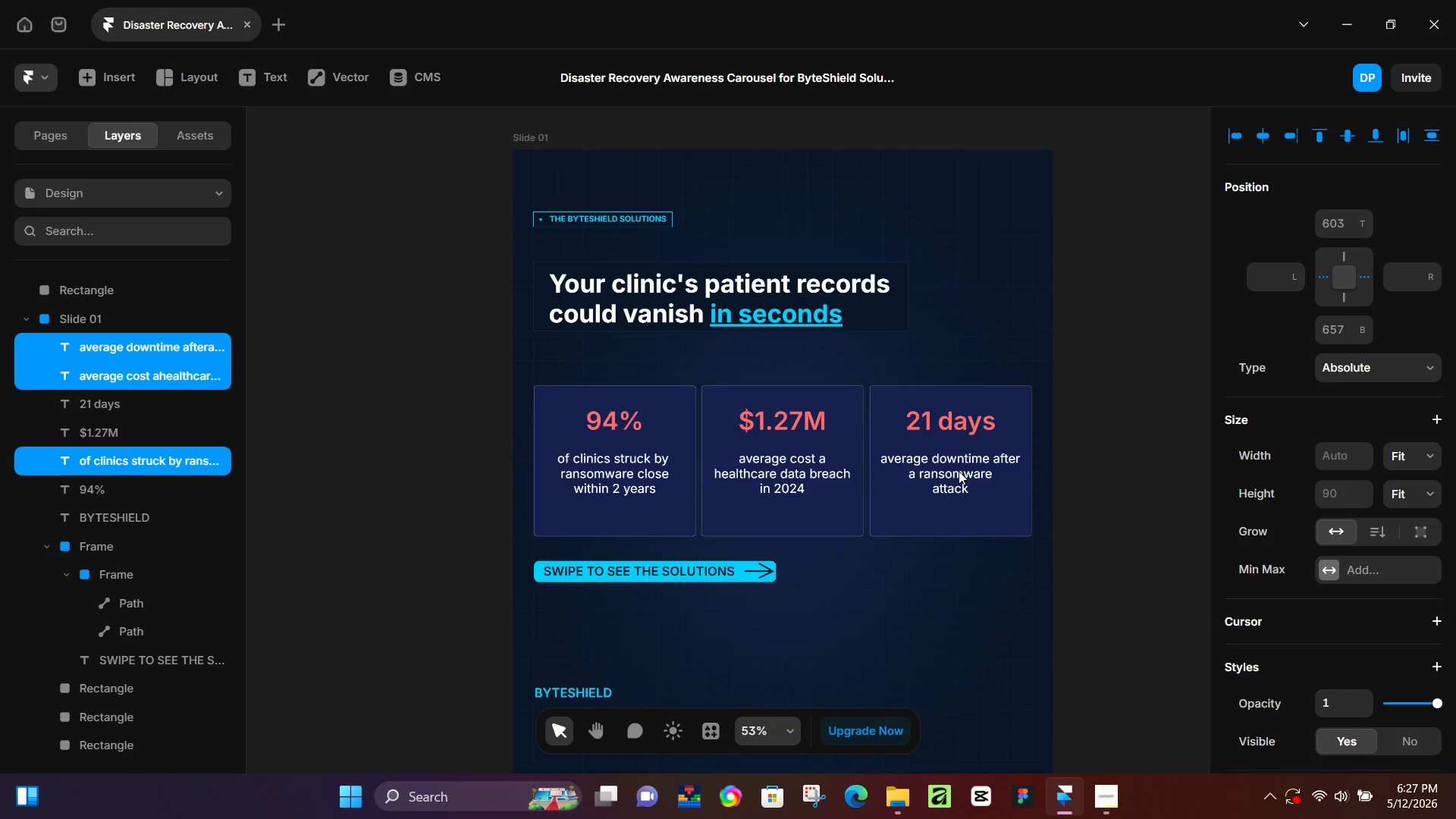 
key(ArrowDown)
 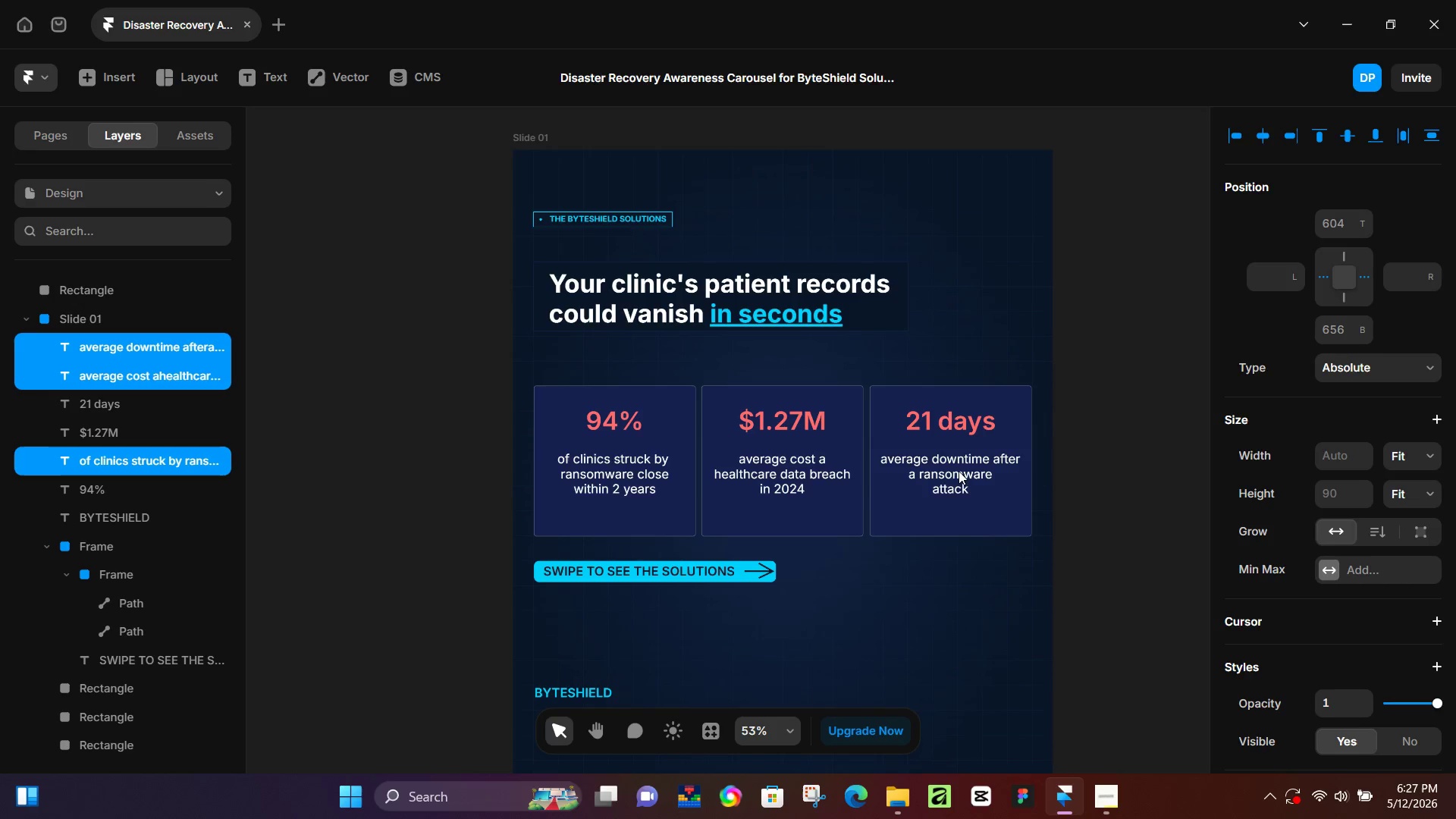 
key(ArrowDown)
 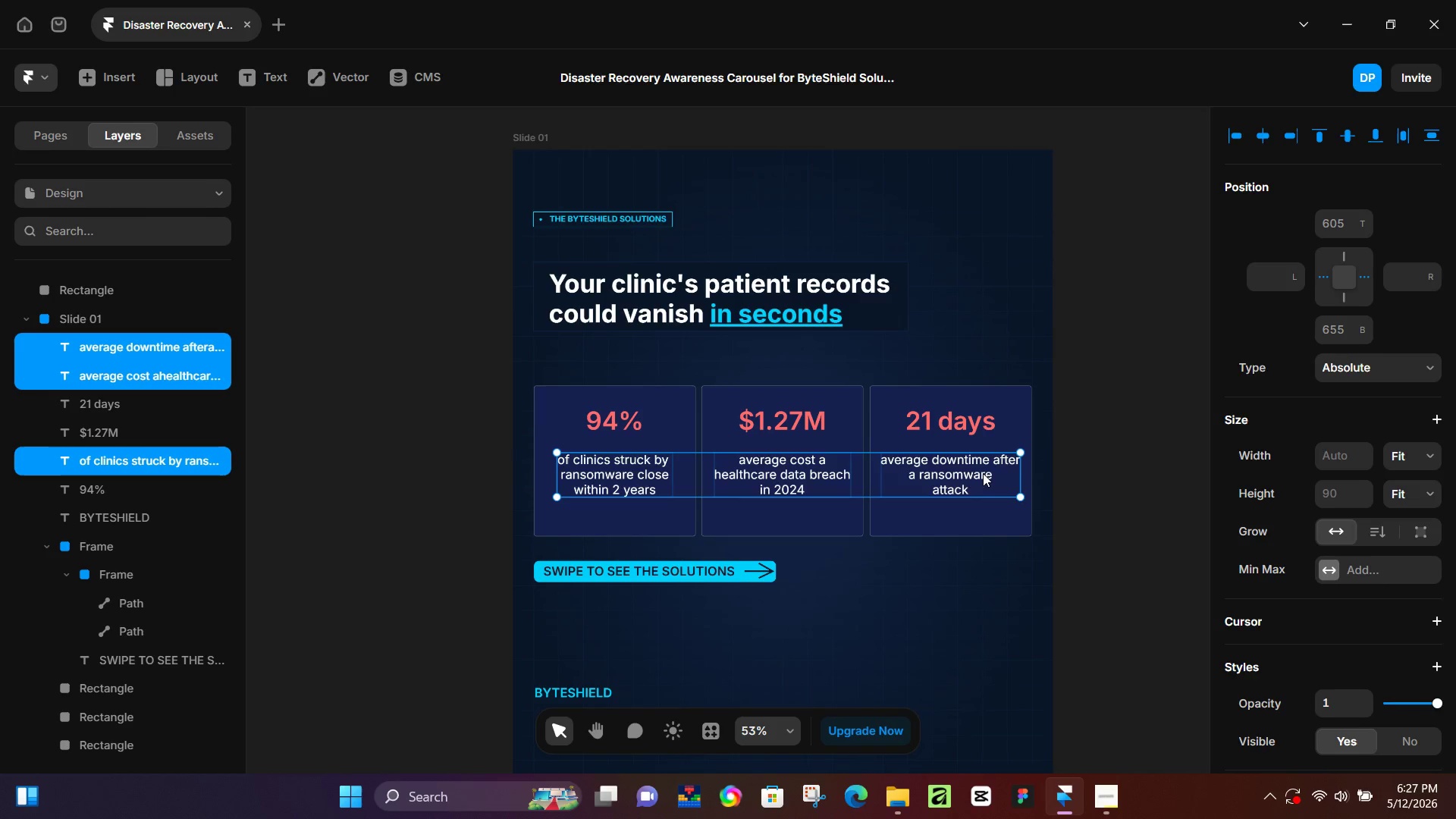 
key(ArrowDown)
 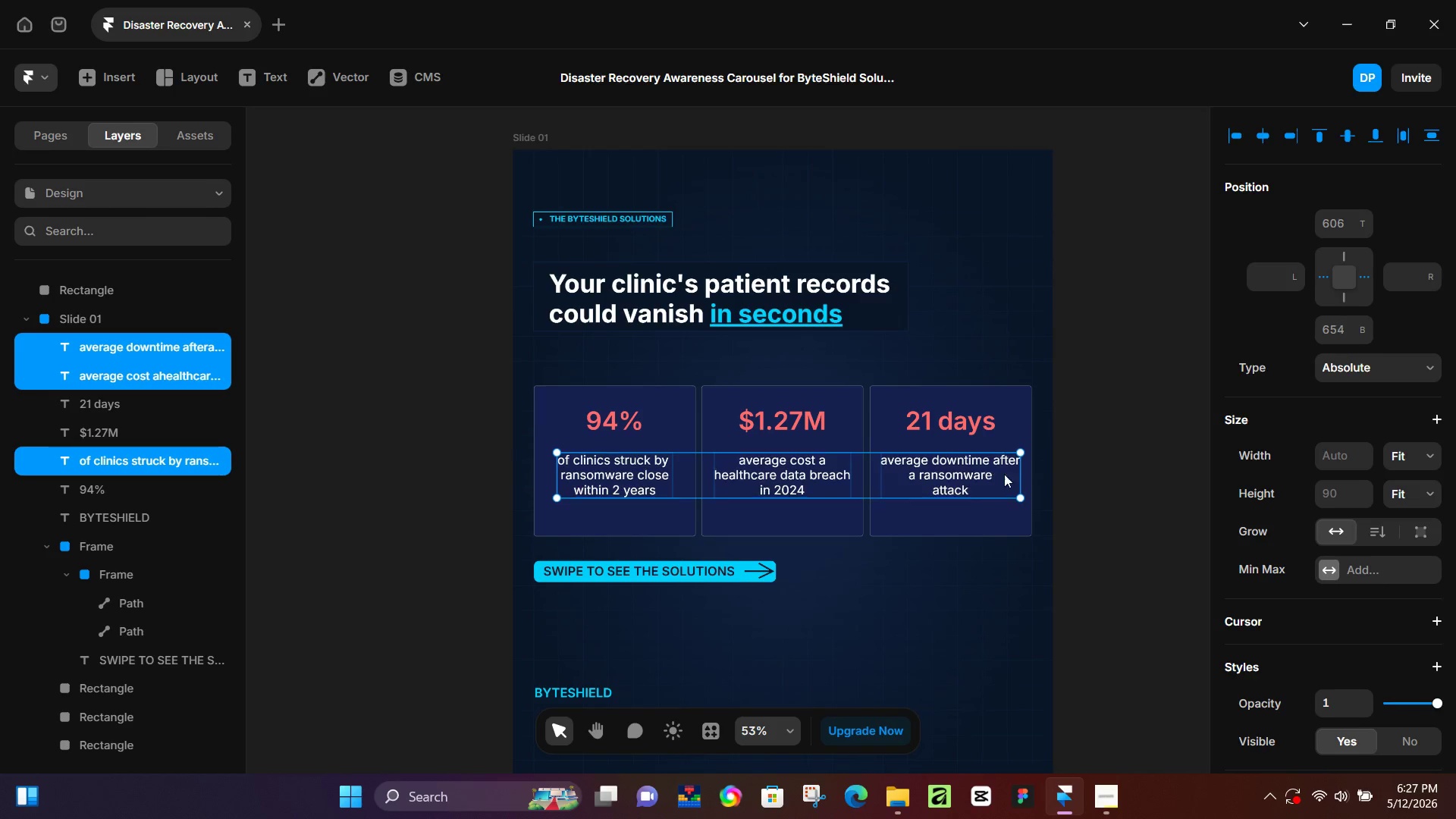 
key(ArrowDown)
 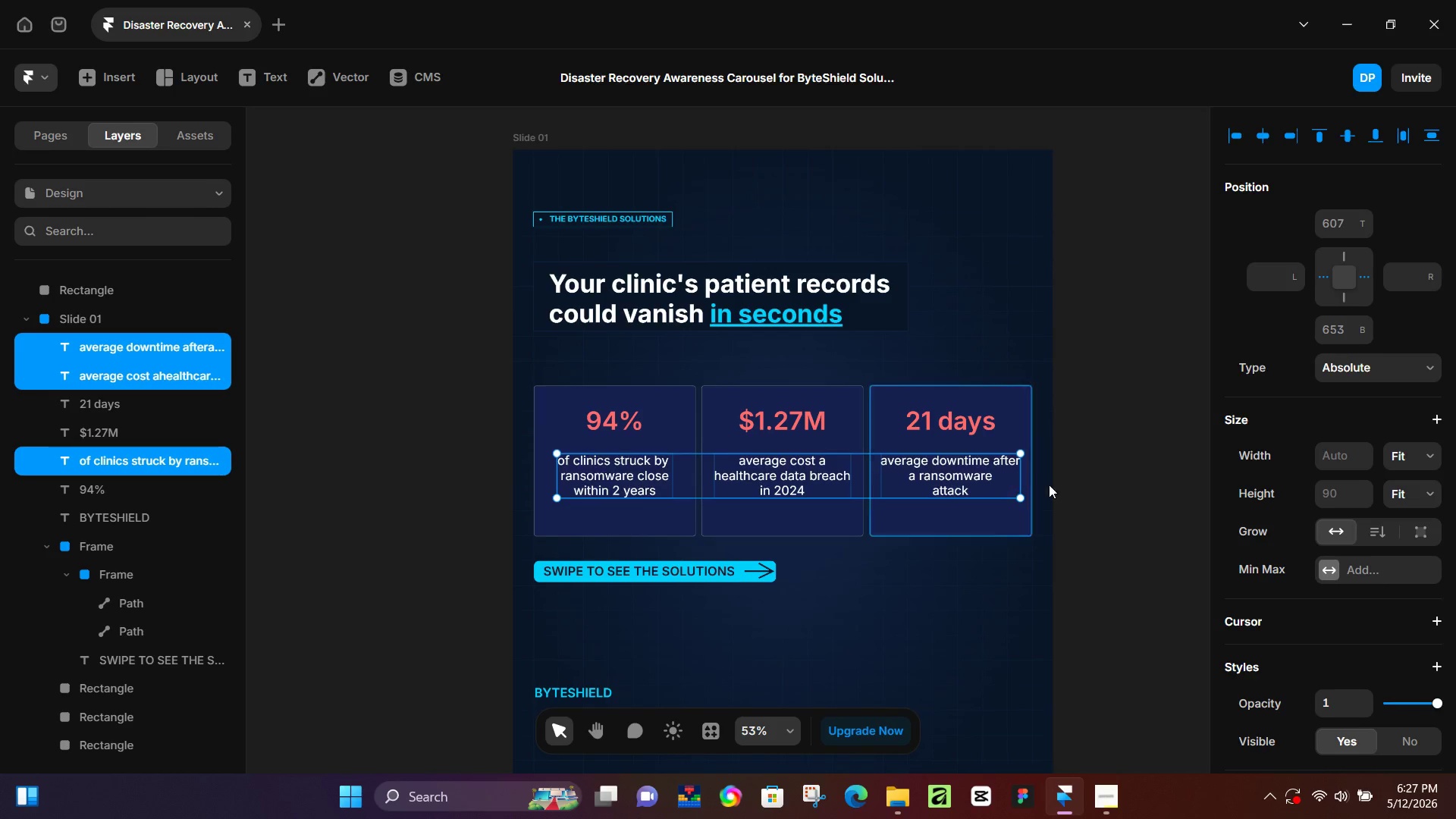 
key(ArrowDown)
 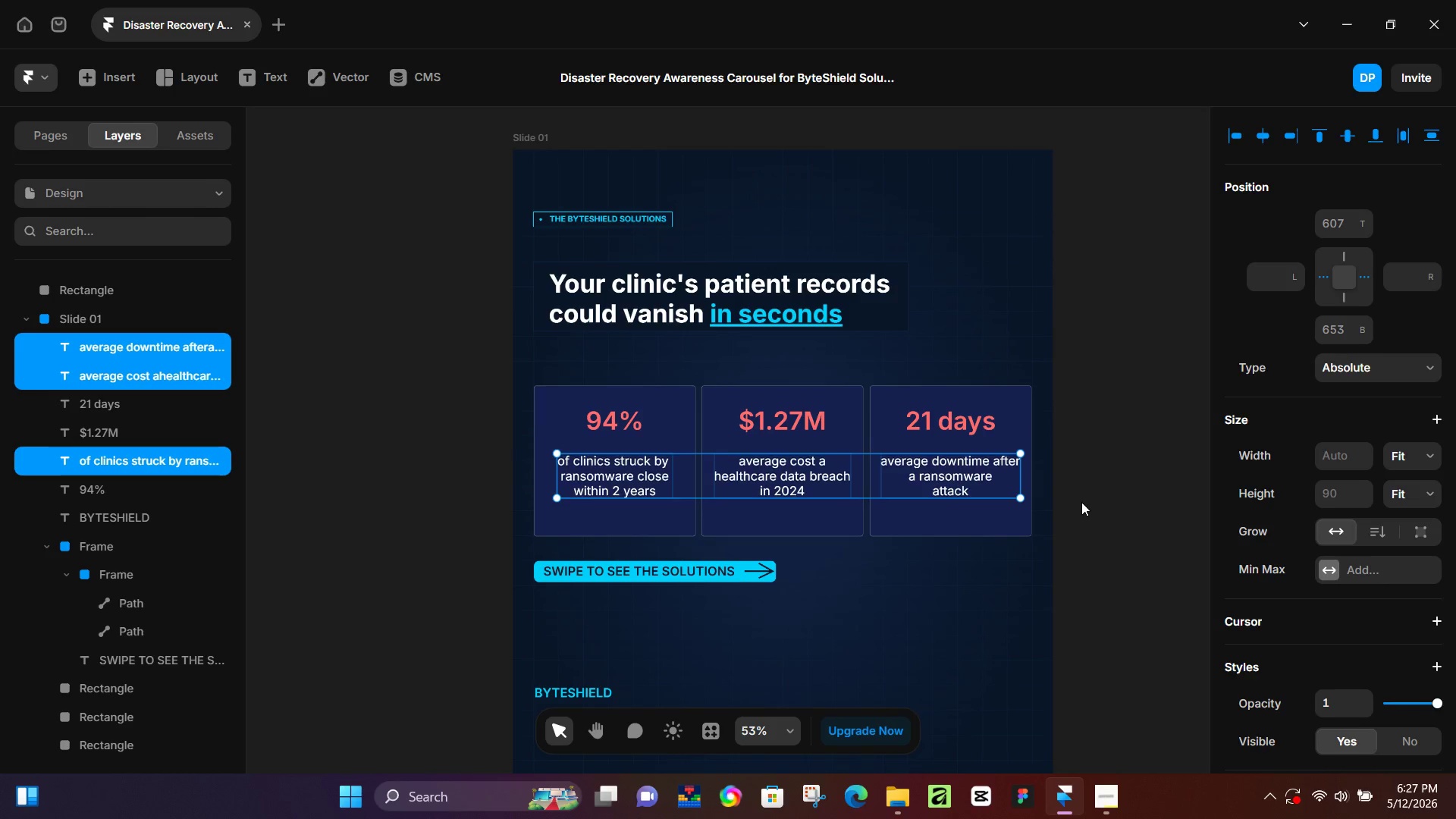 
key(ArrowDown)
 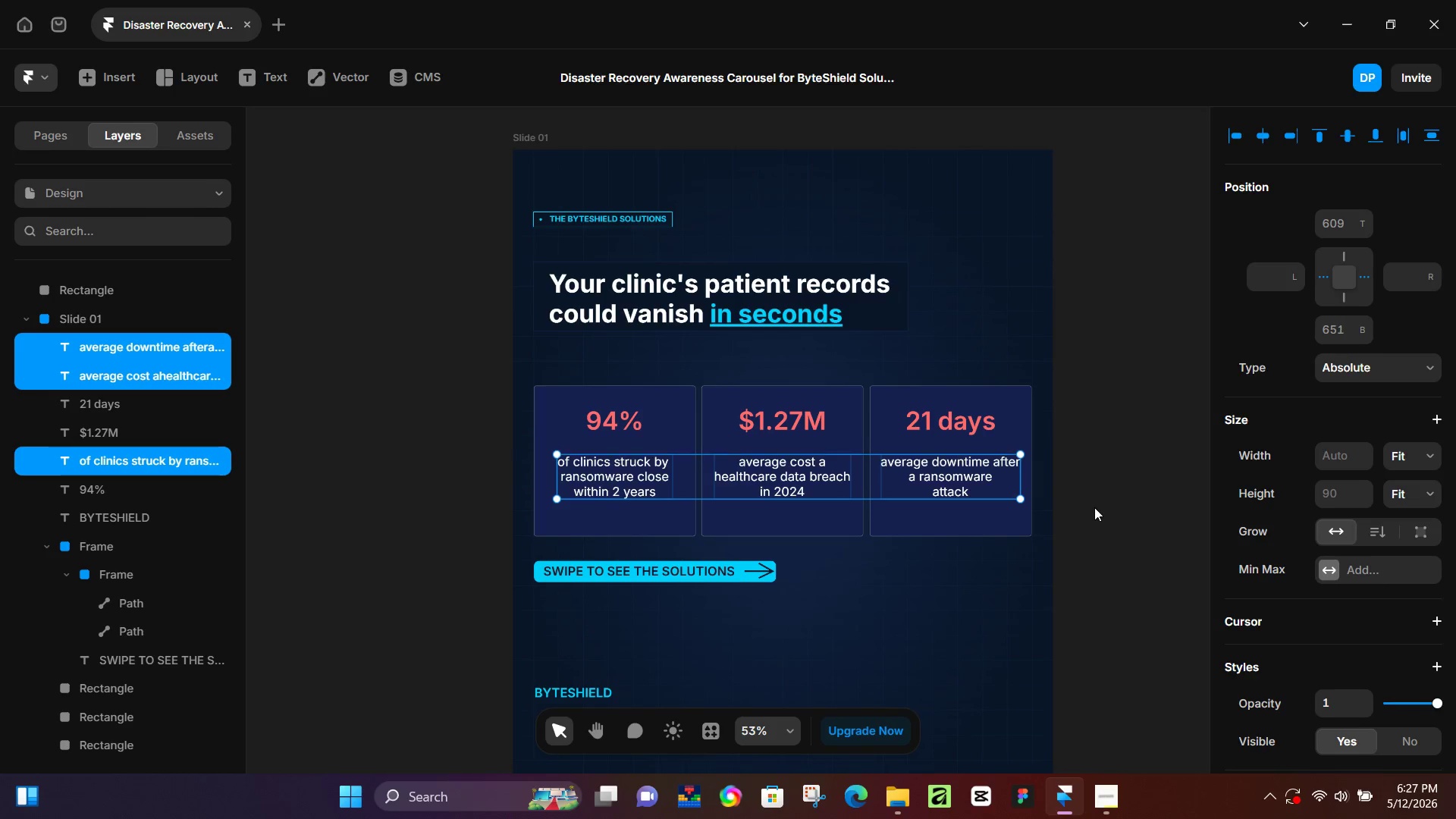 
key(ArrowDown)
 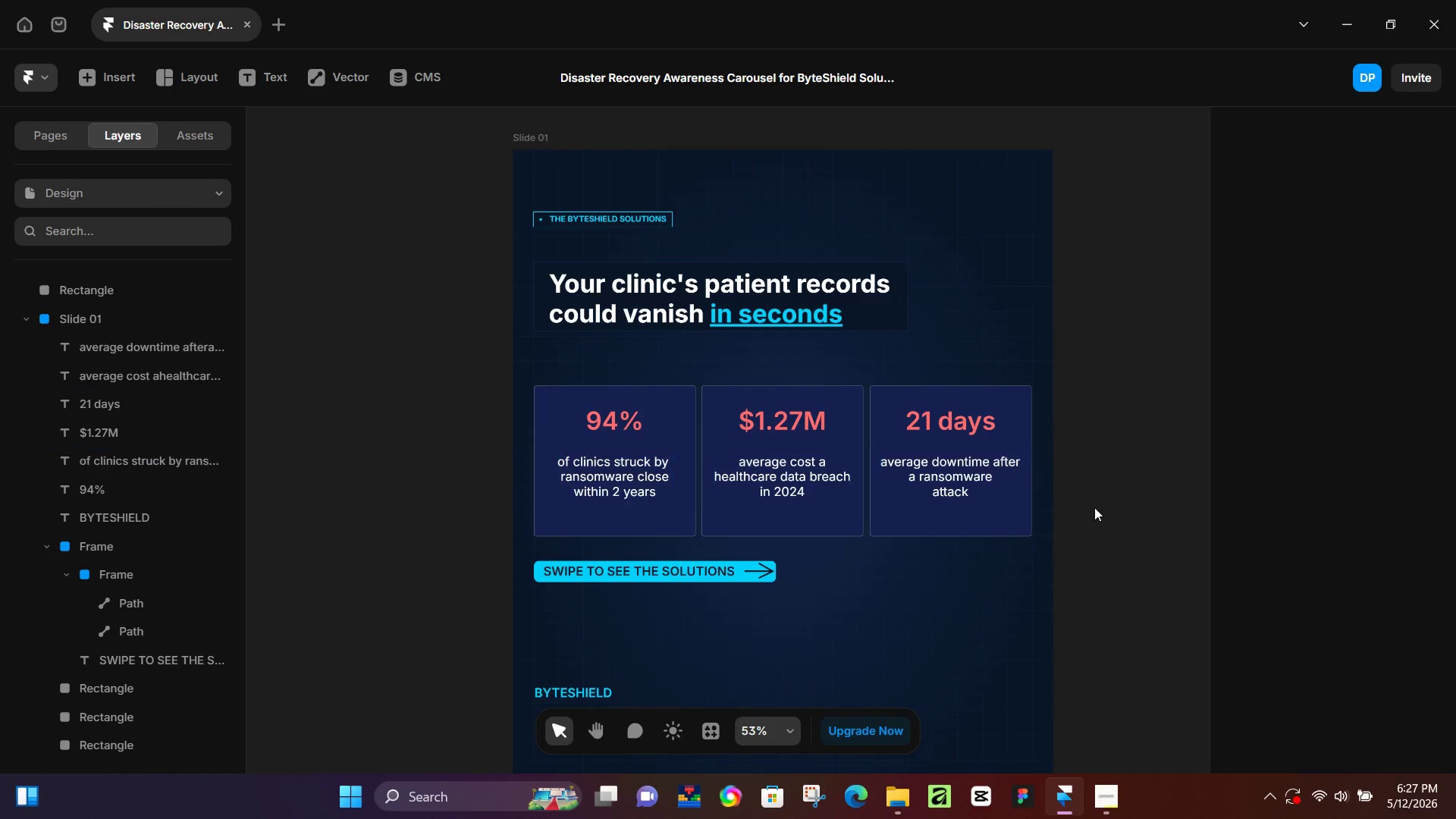 
left_click([1094, 507])
 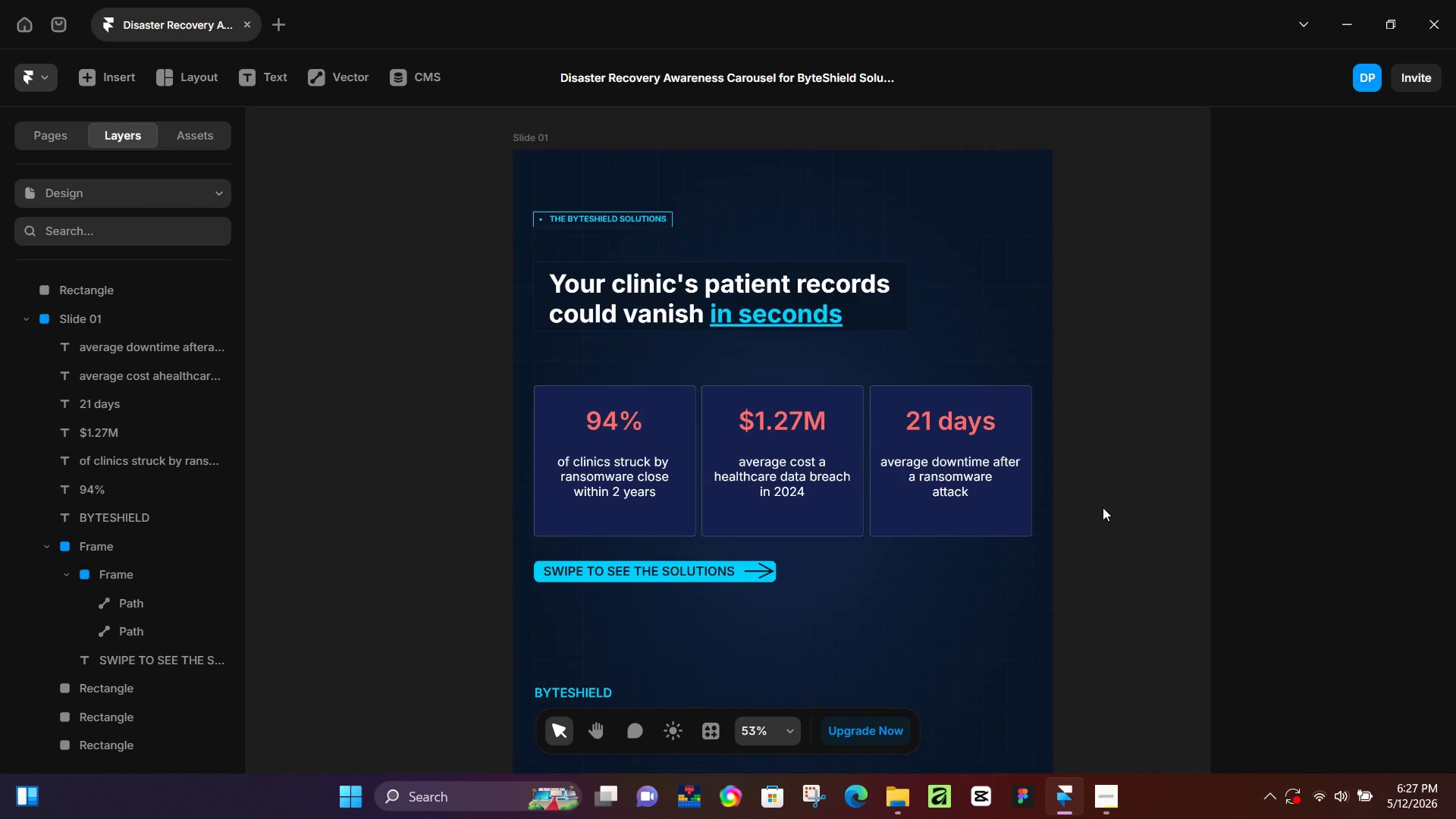 
wait(9.23)
 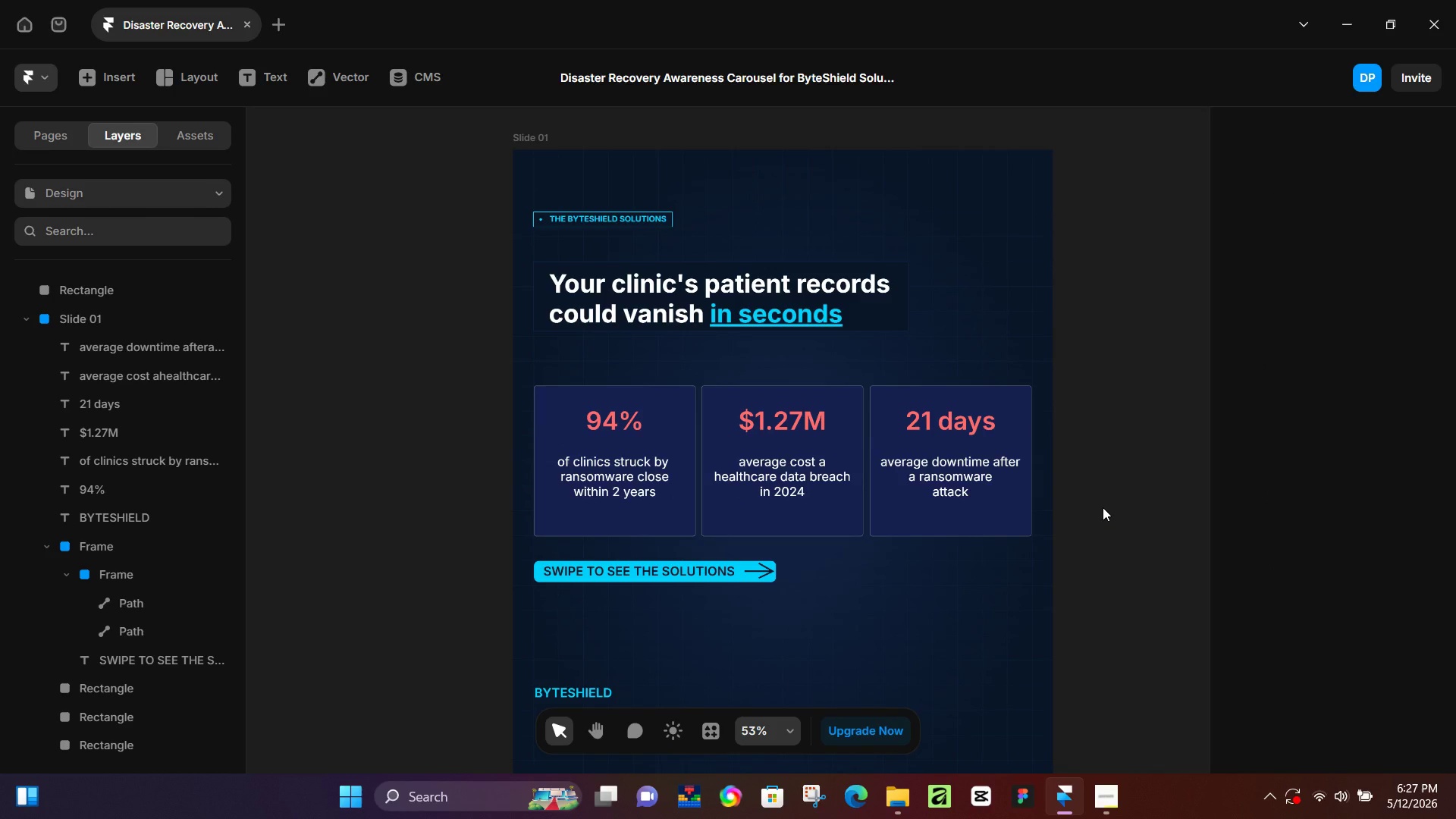 
scroll: coordinate [671, 586], scroll_direction: down, amount: 5.0
 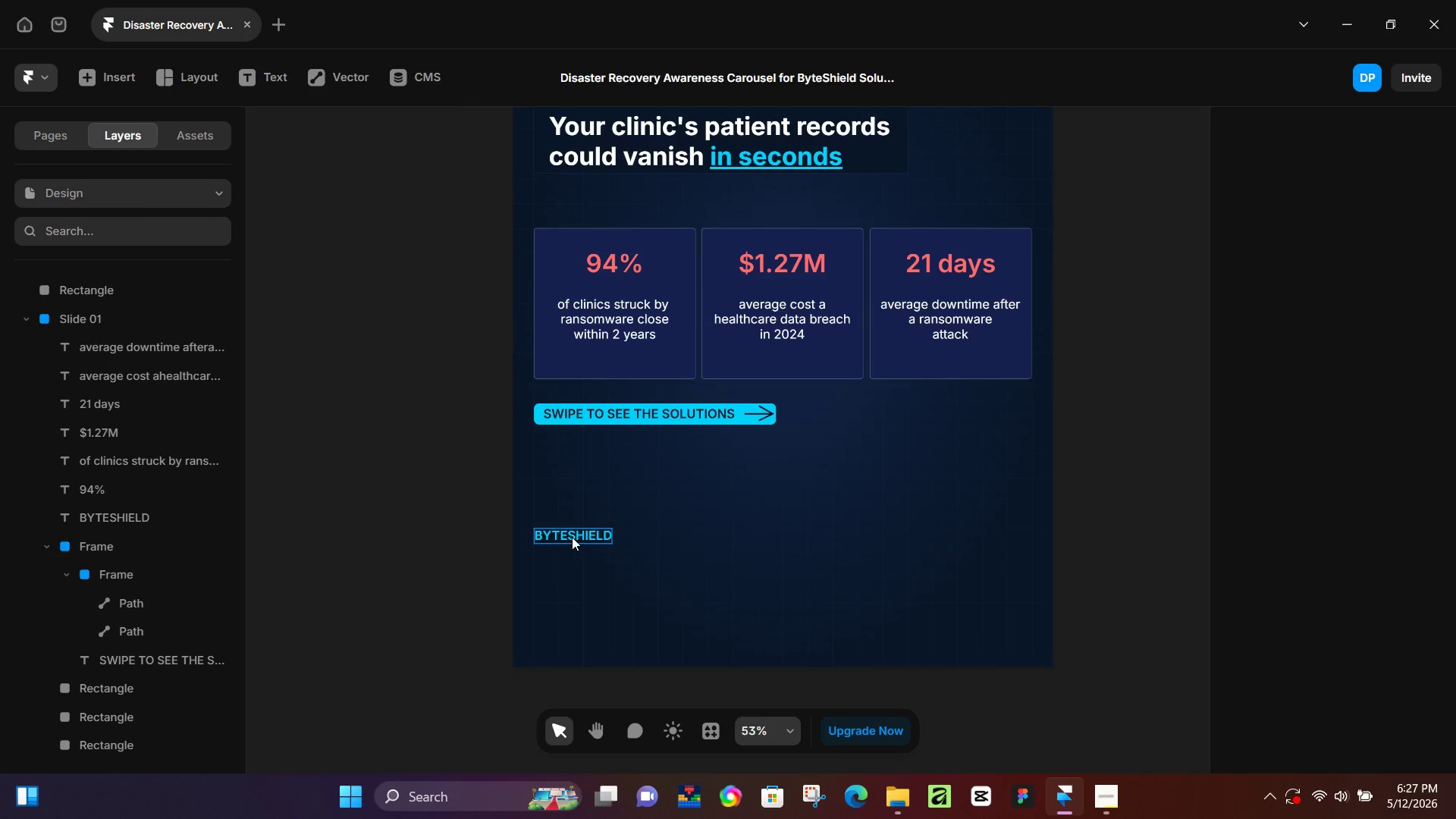 
left_click([573, 537])
 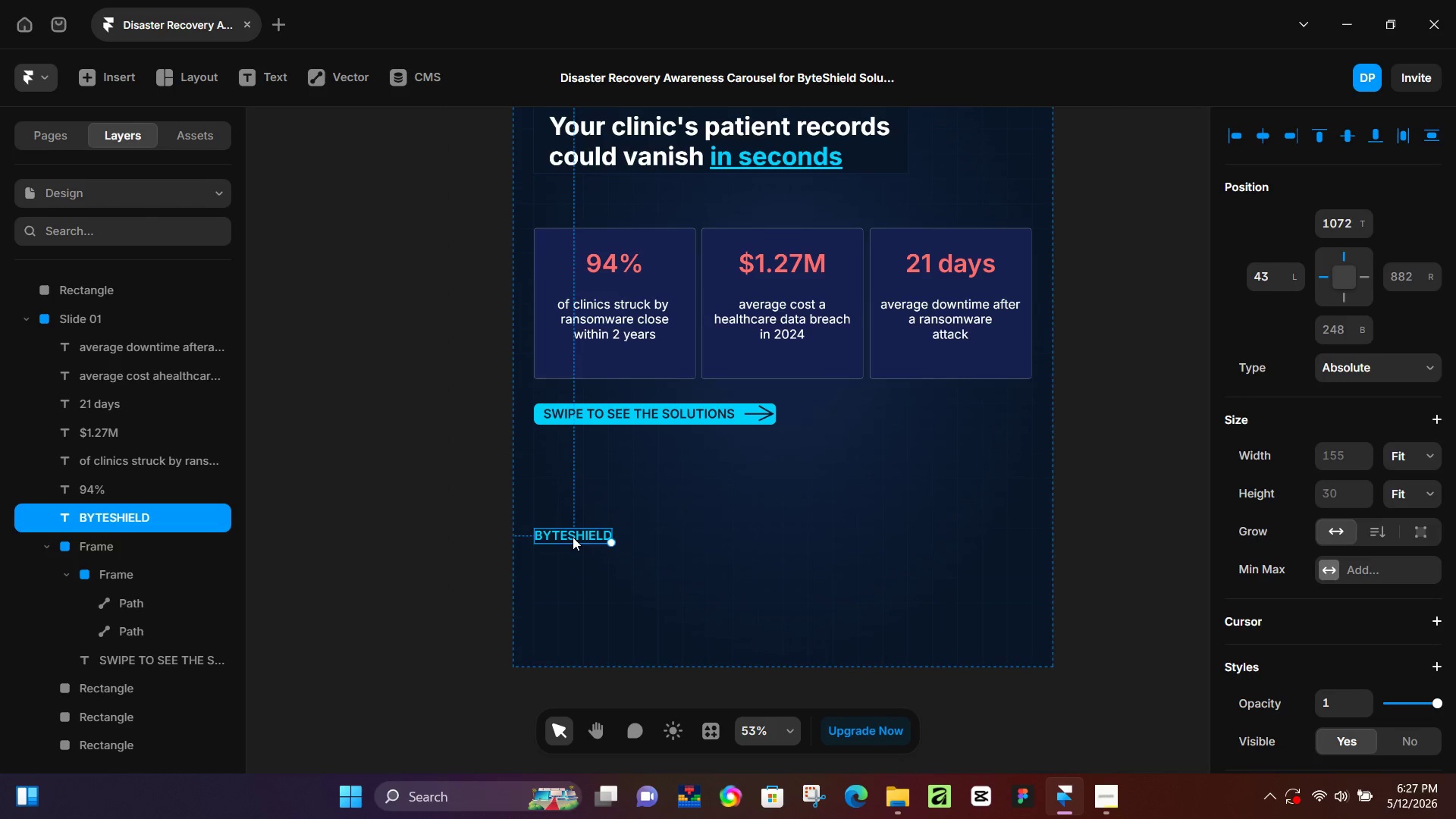 
hold_key(key=ArrowDown, duration=1.28)
 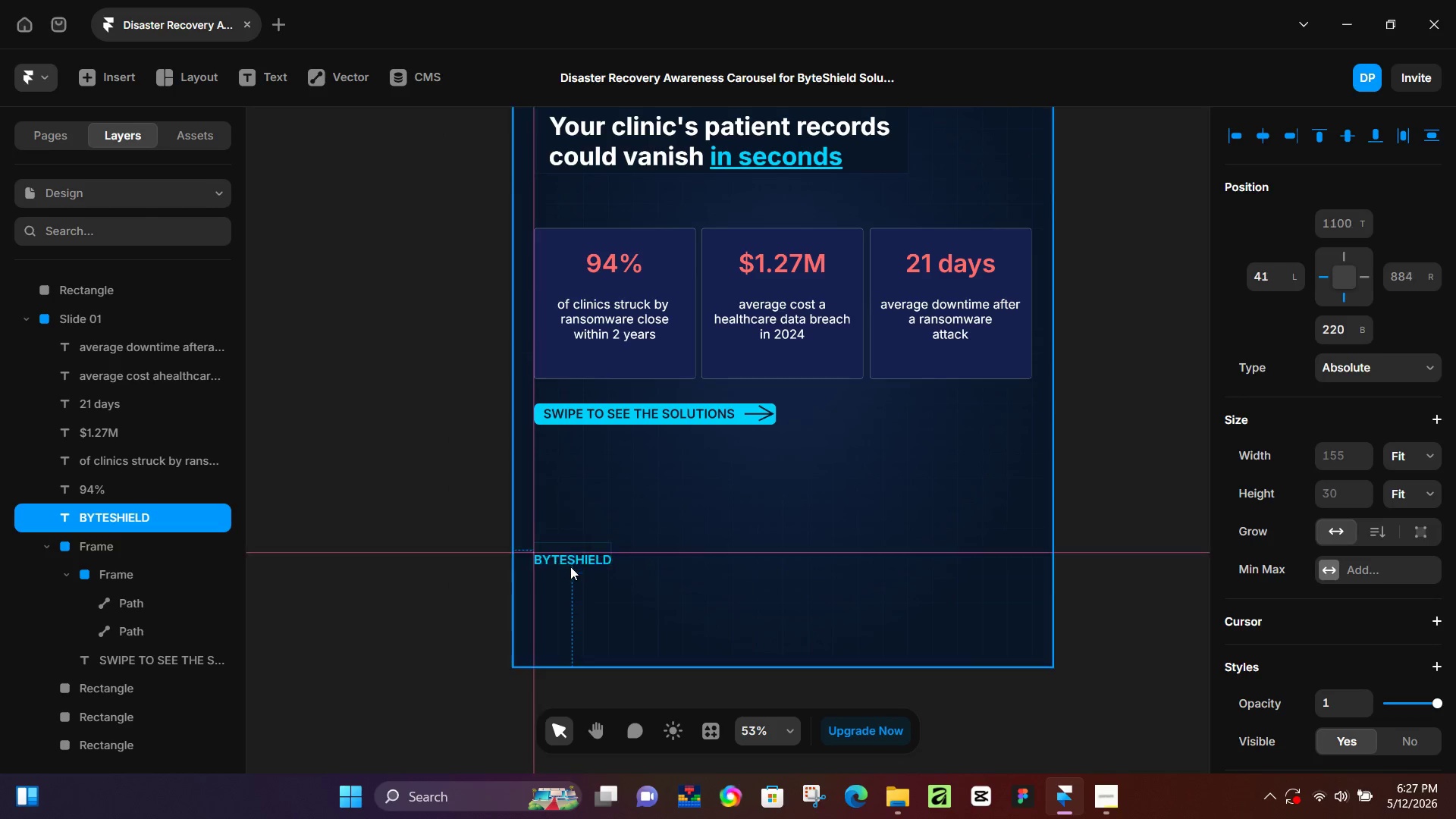 
left_click_drag(start_coordinate=[573, 542], to_coordinate=[571, 623])
 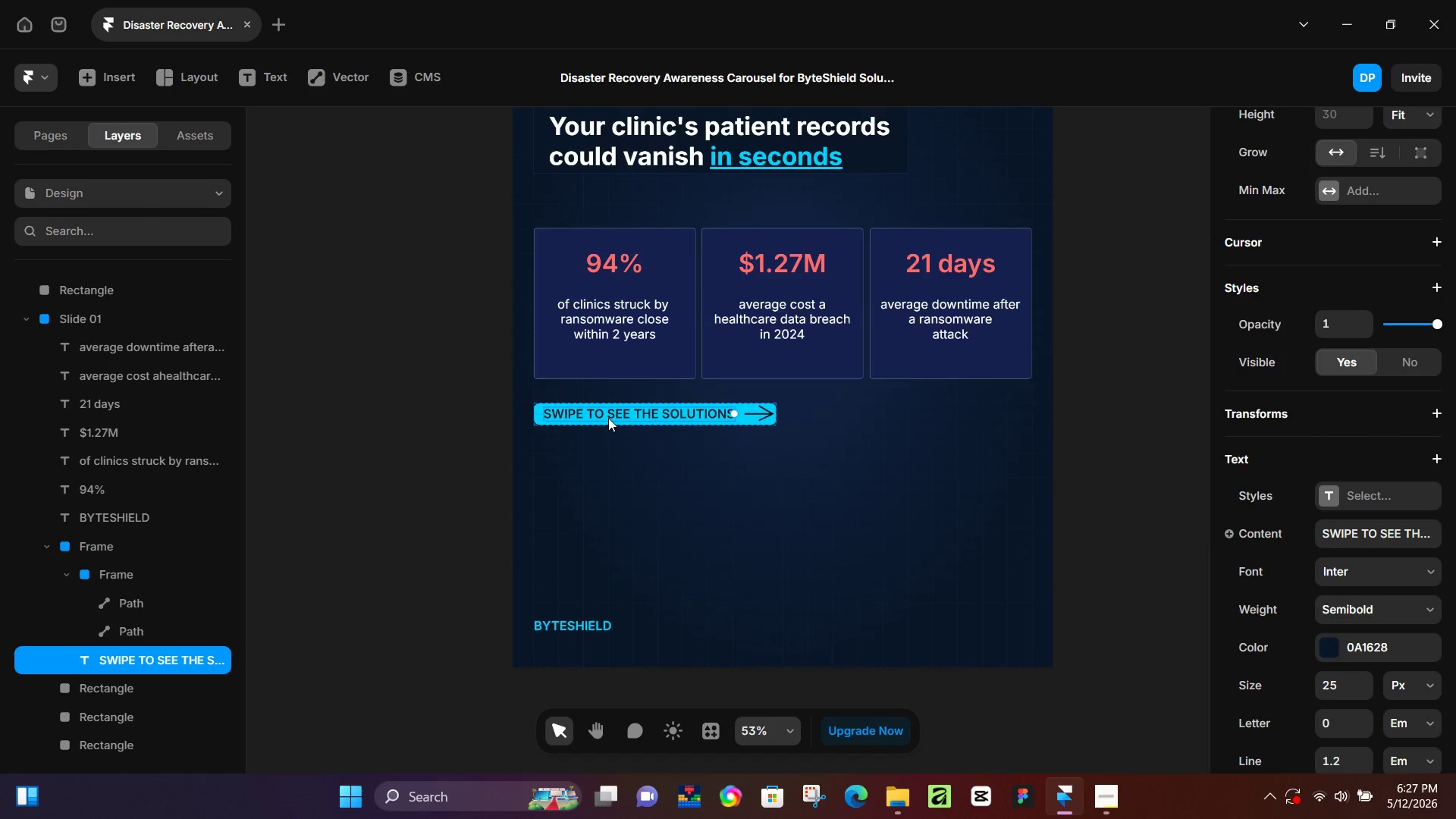 
left_click([608, 418])
 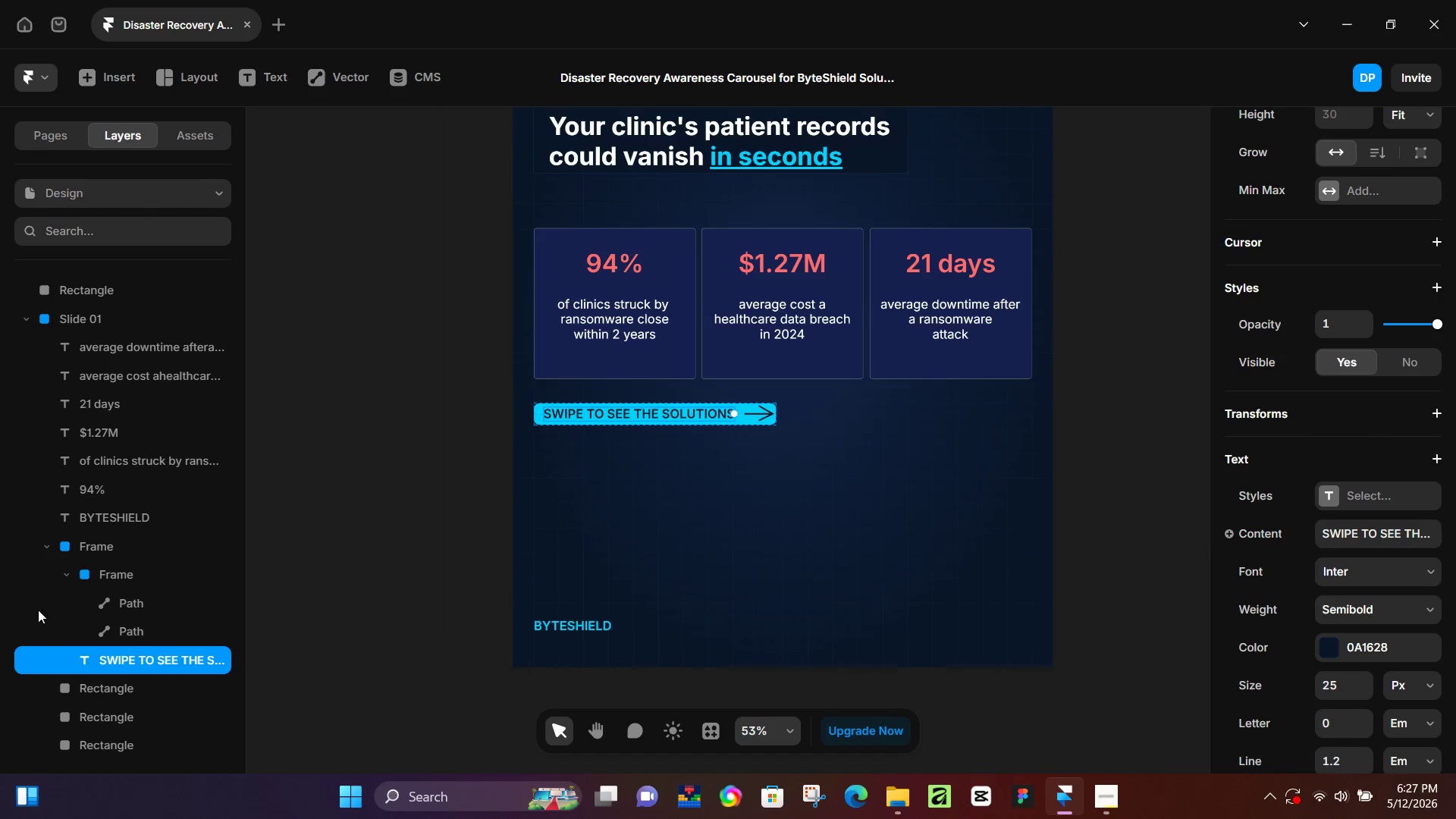 
left_click([142, 548])
 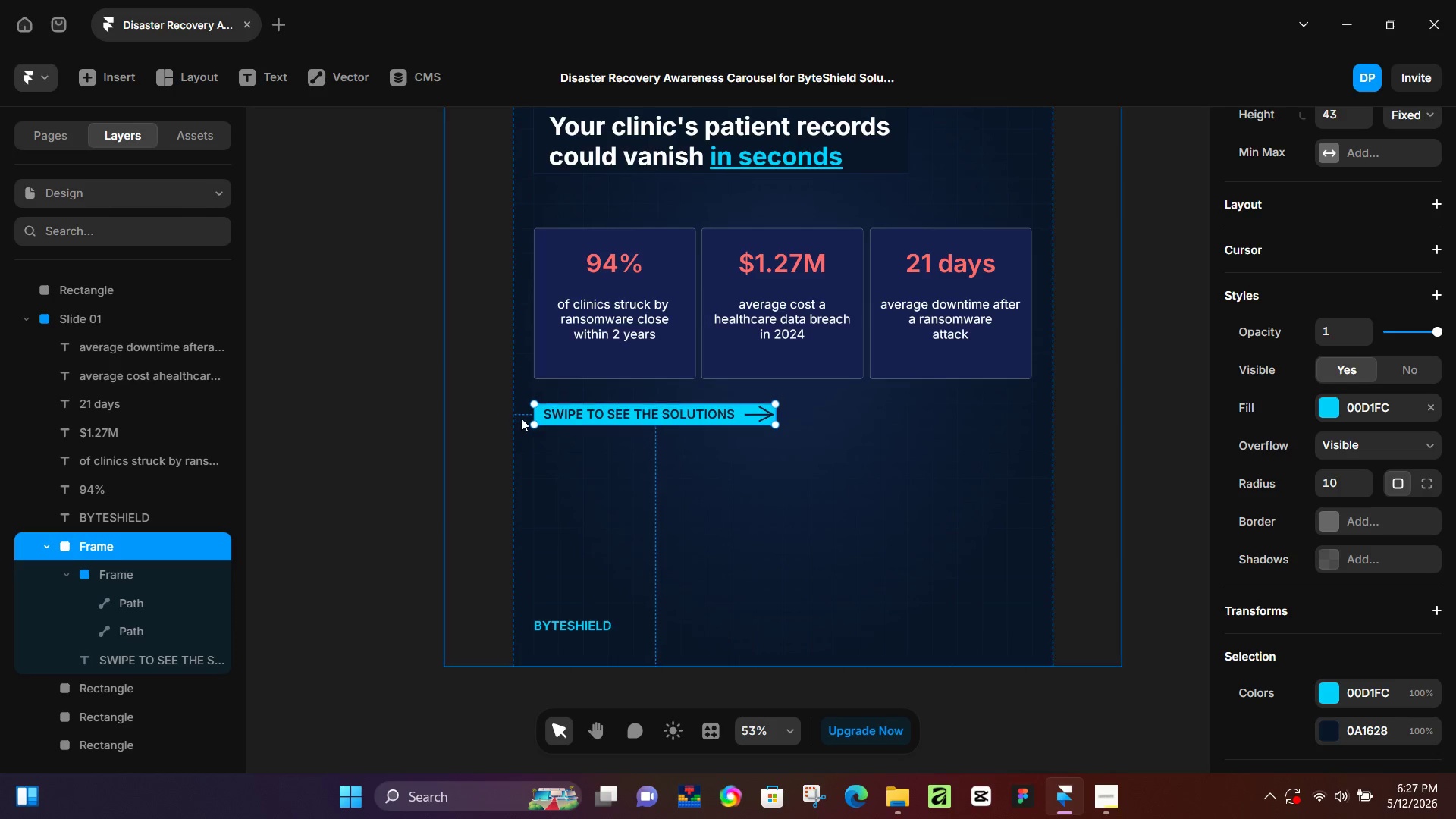 
hold_key(key=ArrowDown, duration=1.52)
 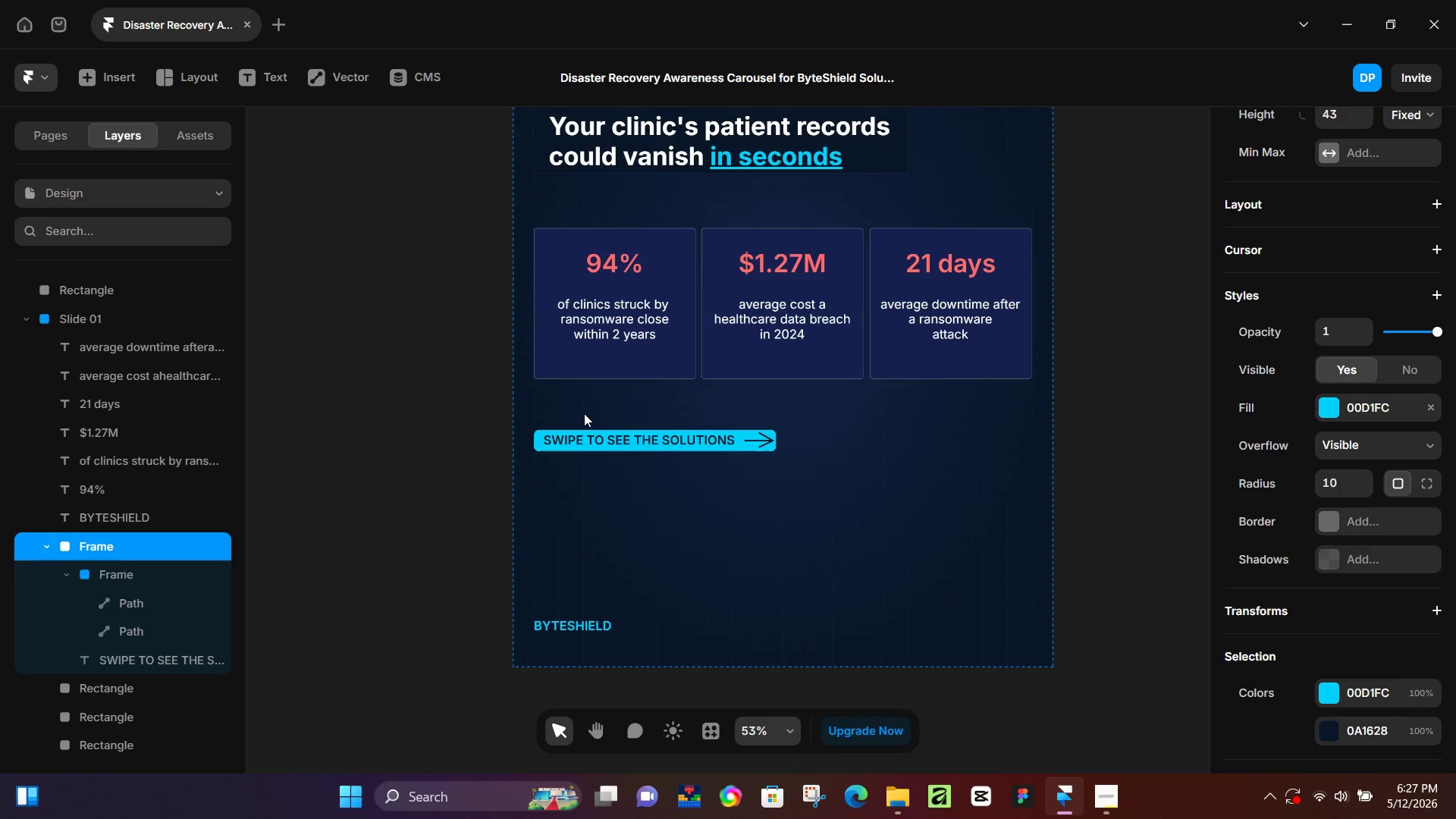 
hold_key(key=ArrowDown, duration=1.5)
 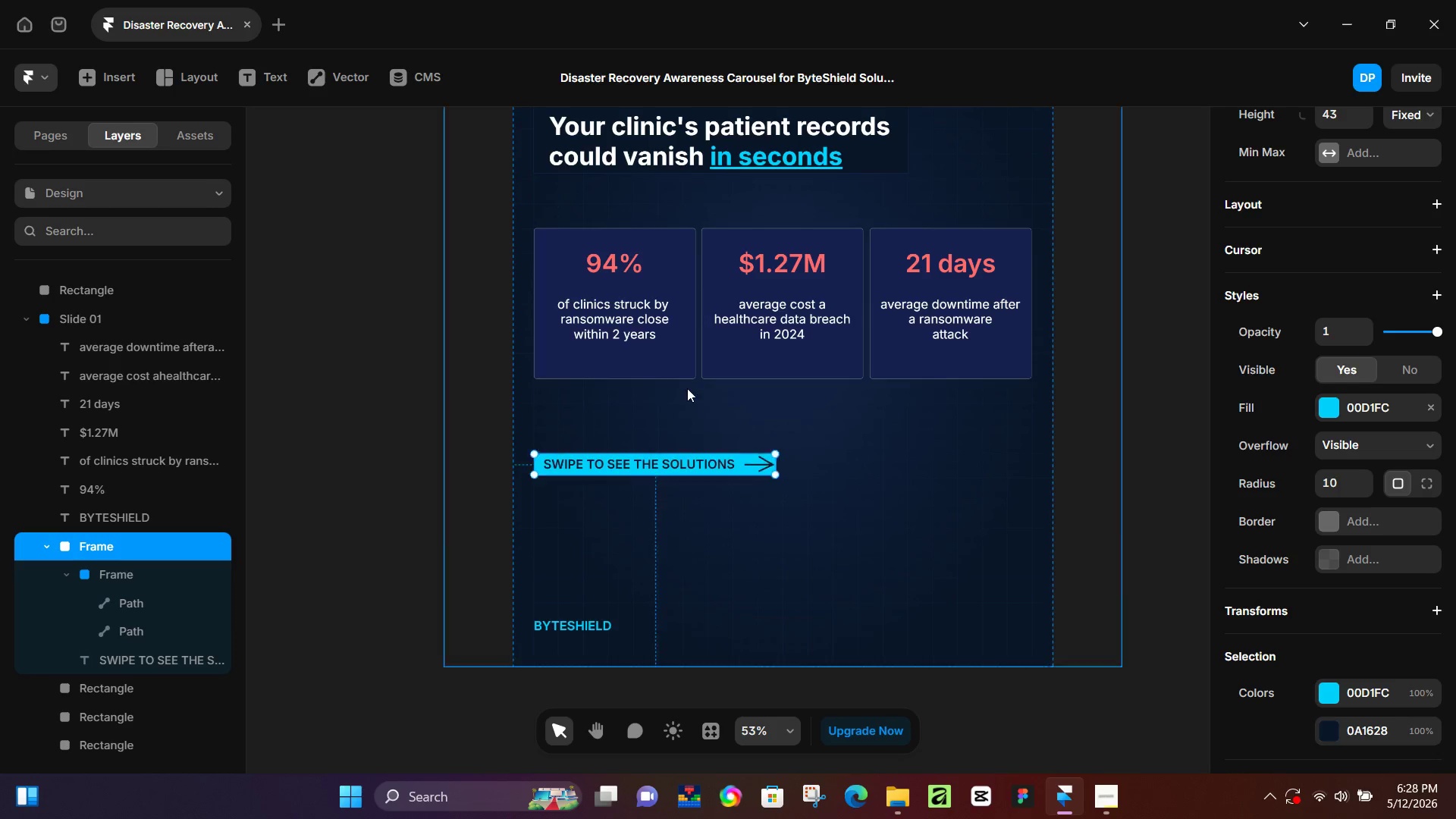 
hold_key(key=ArrowDown, duration=1.5)
 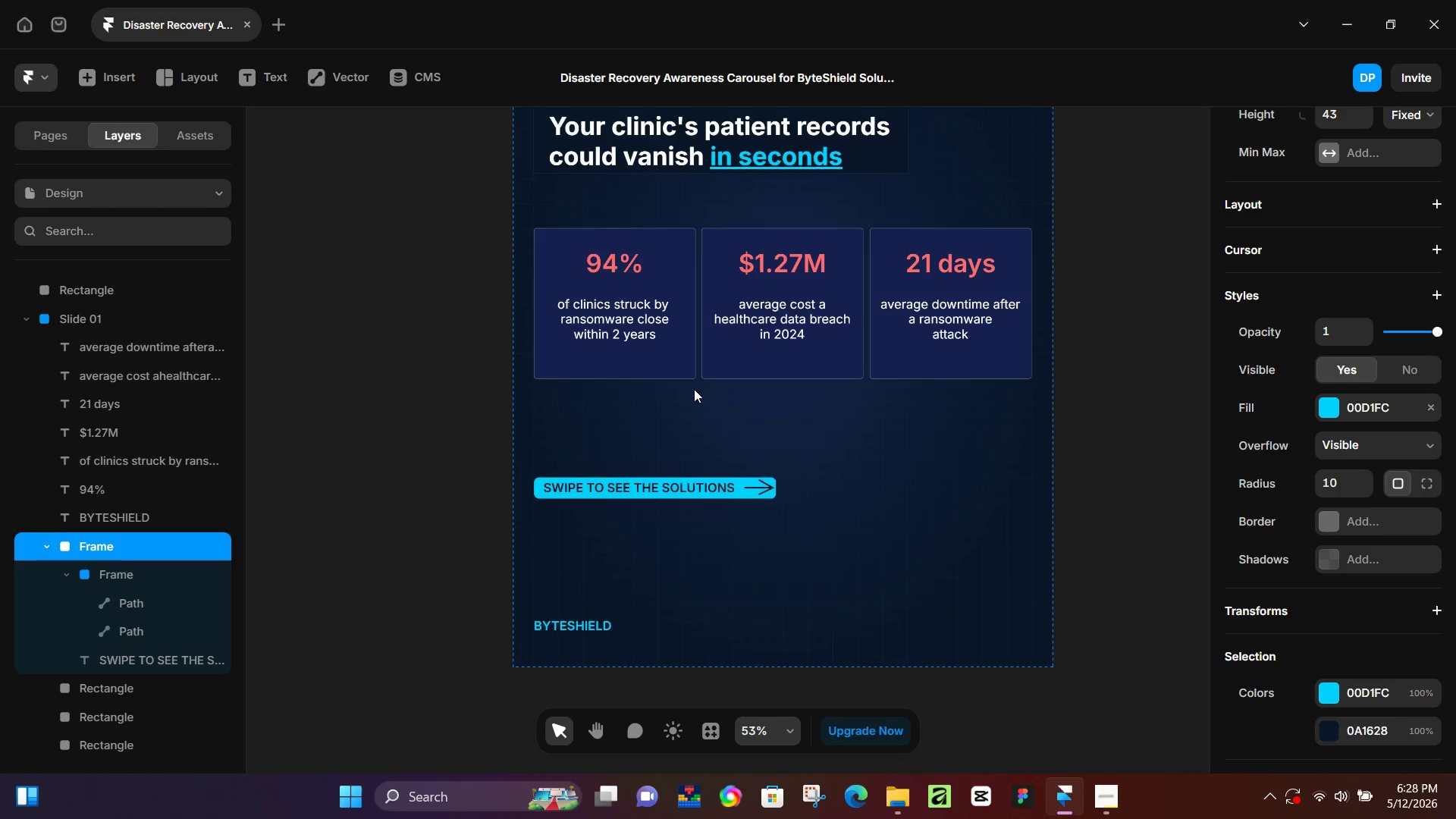 
hold_key(key=ArrowDown, duration=1.5)
 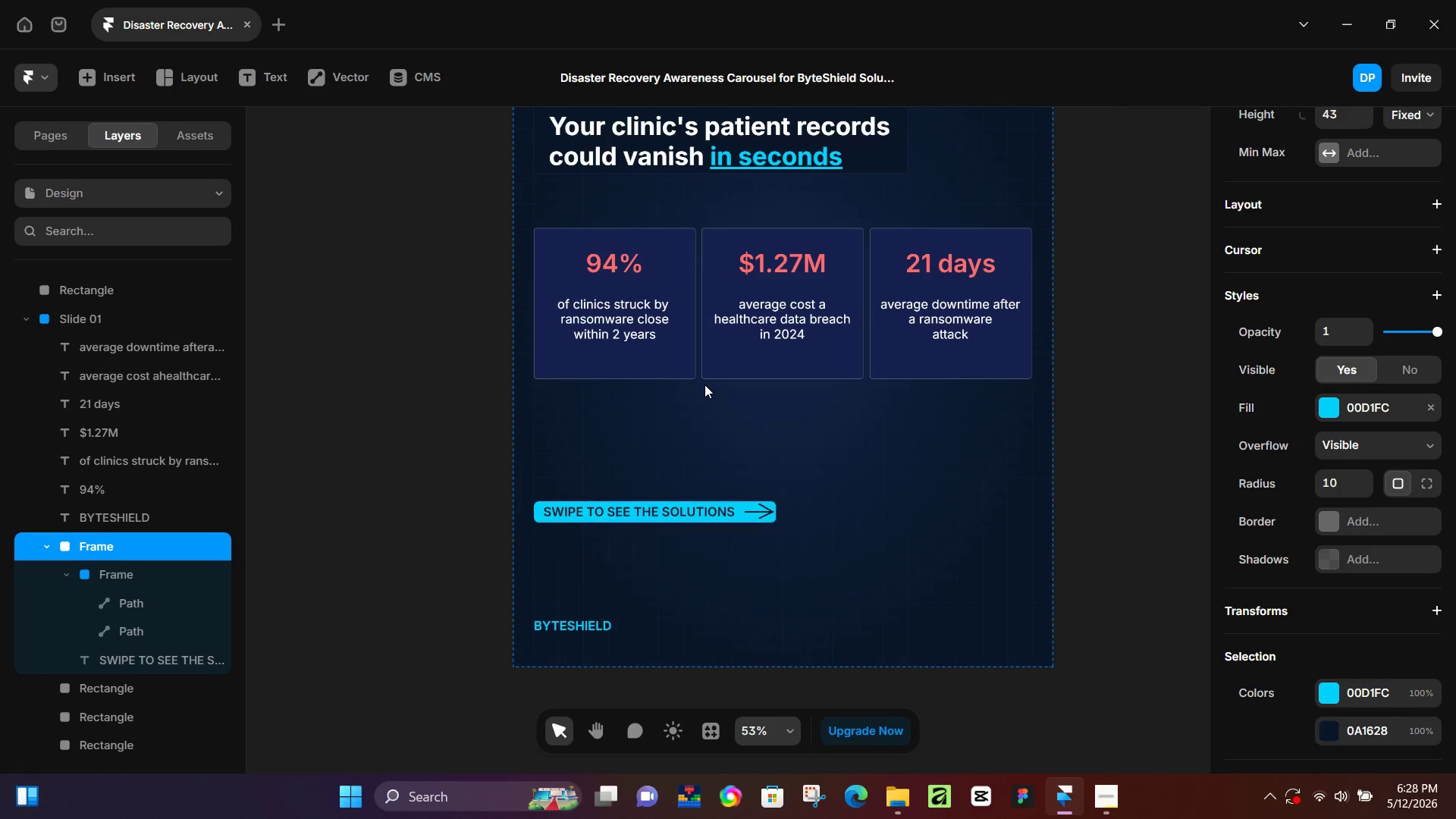 
hold_key(key=ArrowDown, duration=1.51)
 